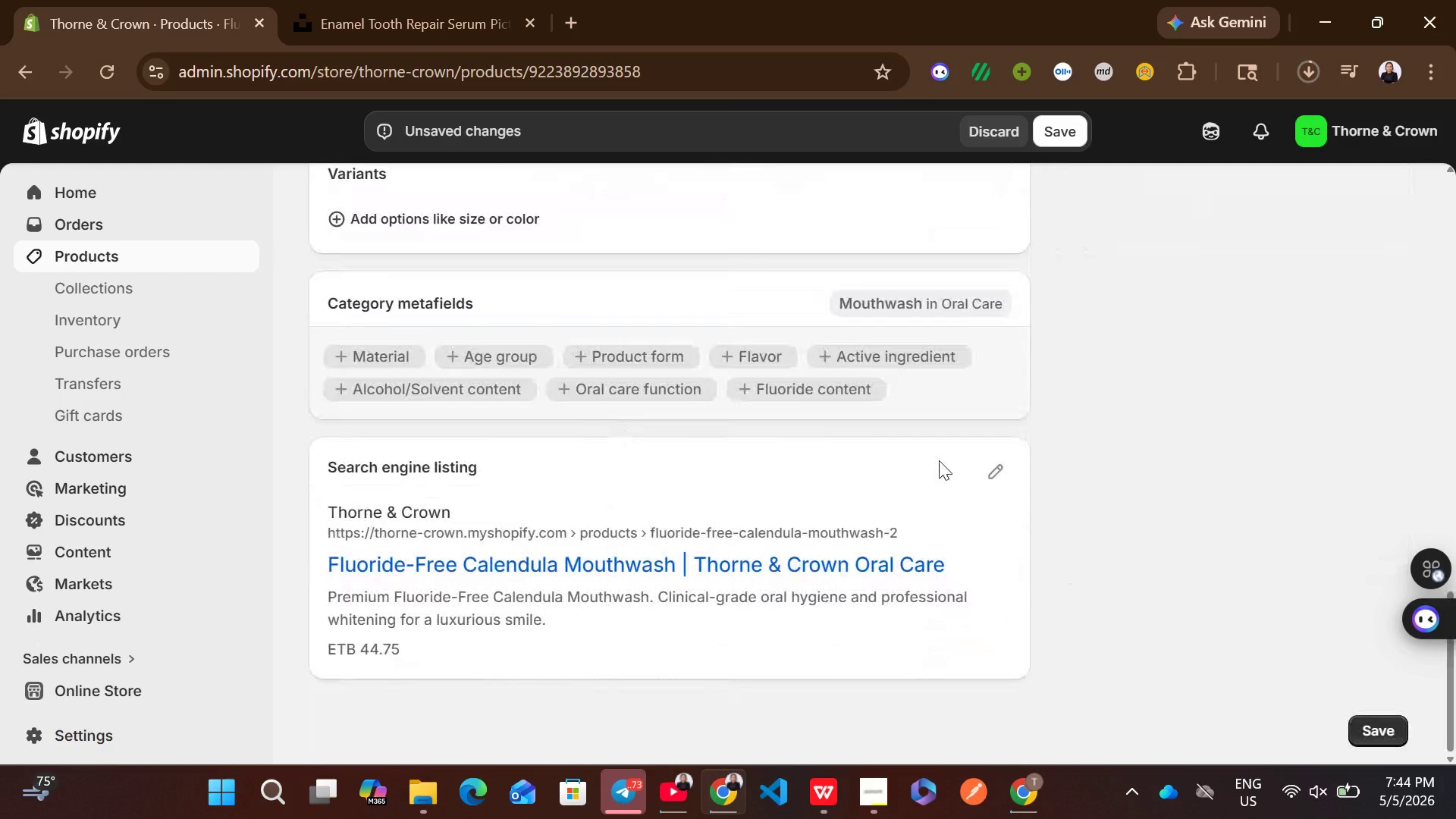 
left_click([993, 472])
 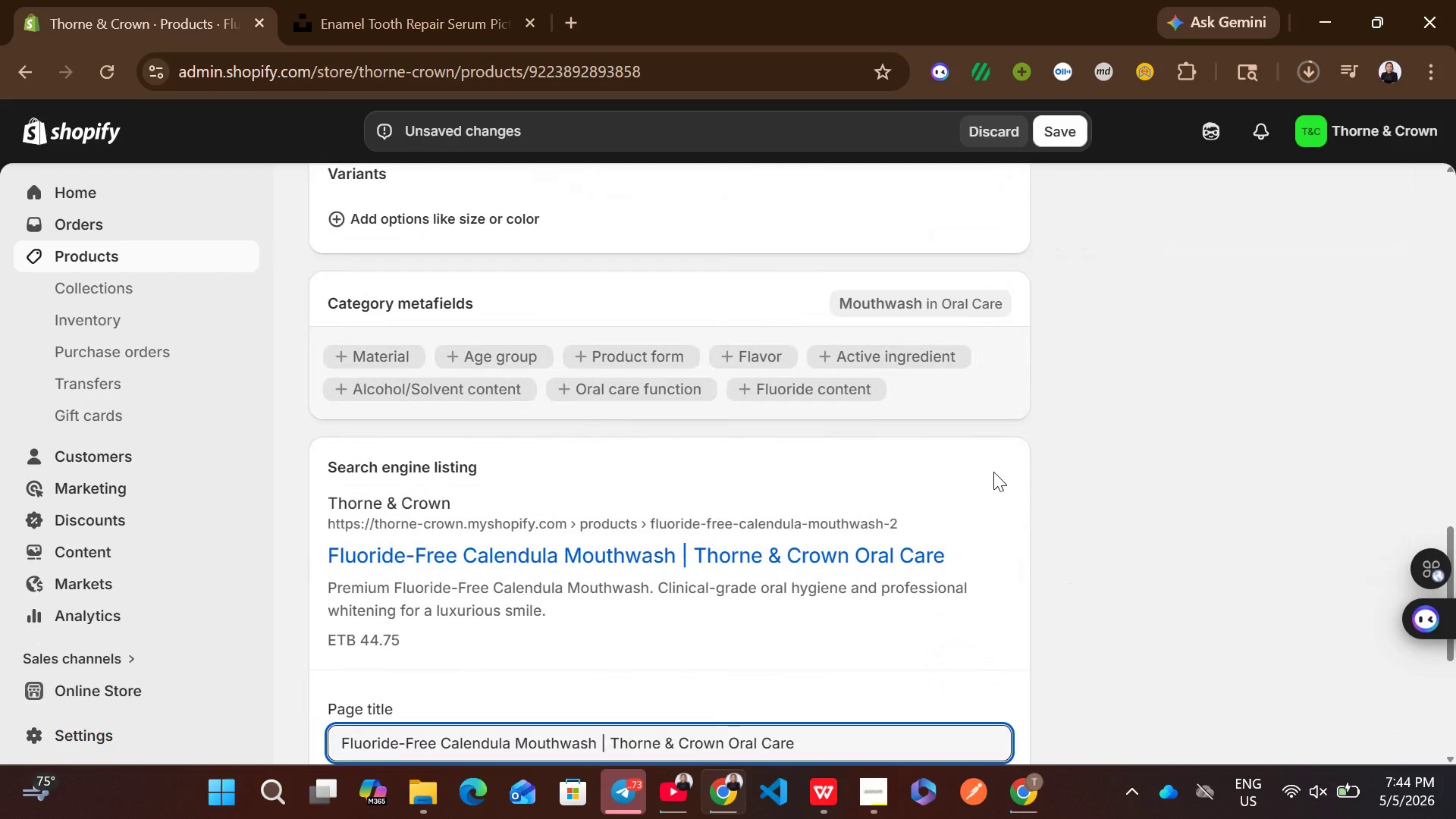 
wait(13.84)
 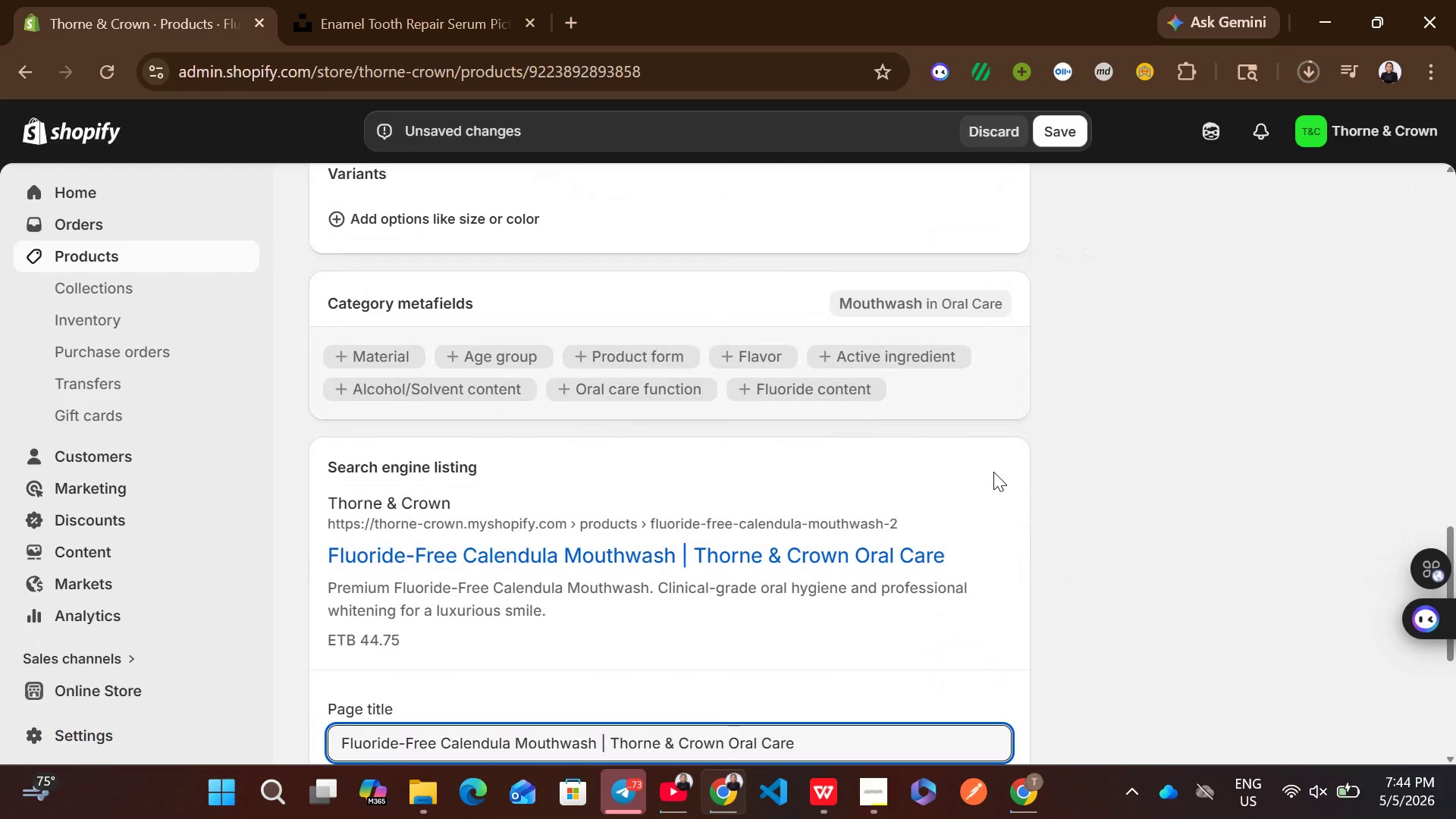 
left_click_drag(start_coordinate=[597, 346], to_coordinate=[335, 327])
 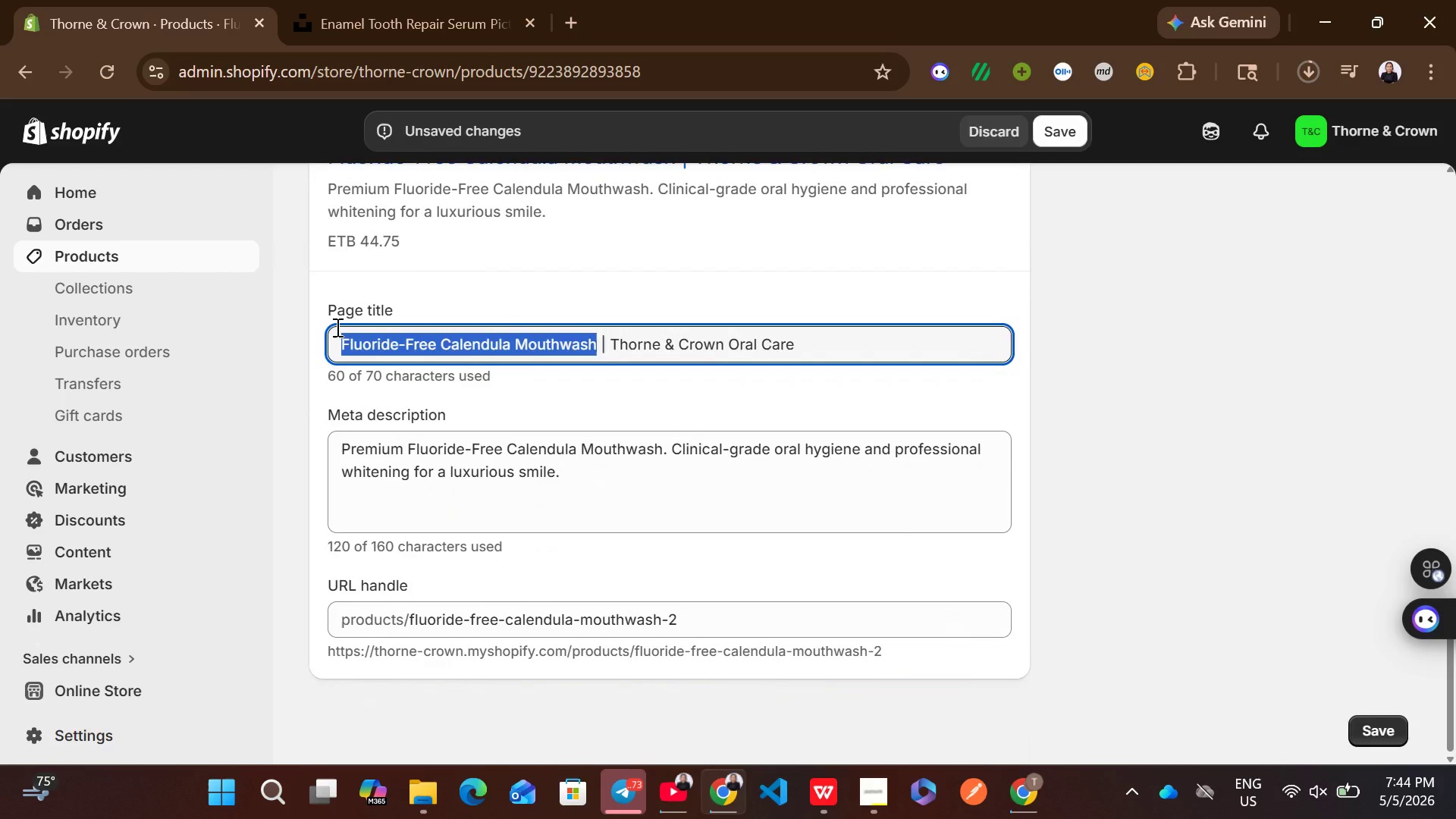 
key(Control+C)
 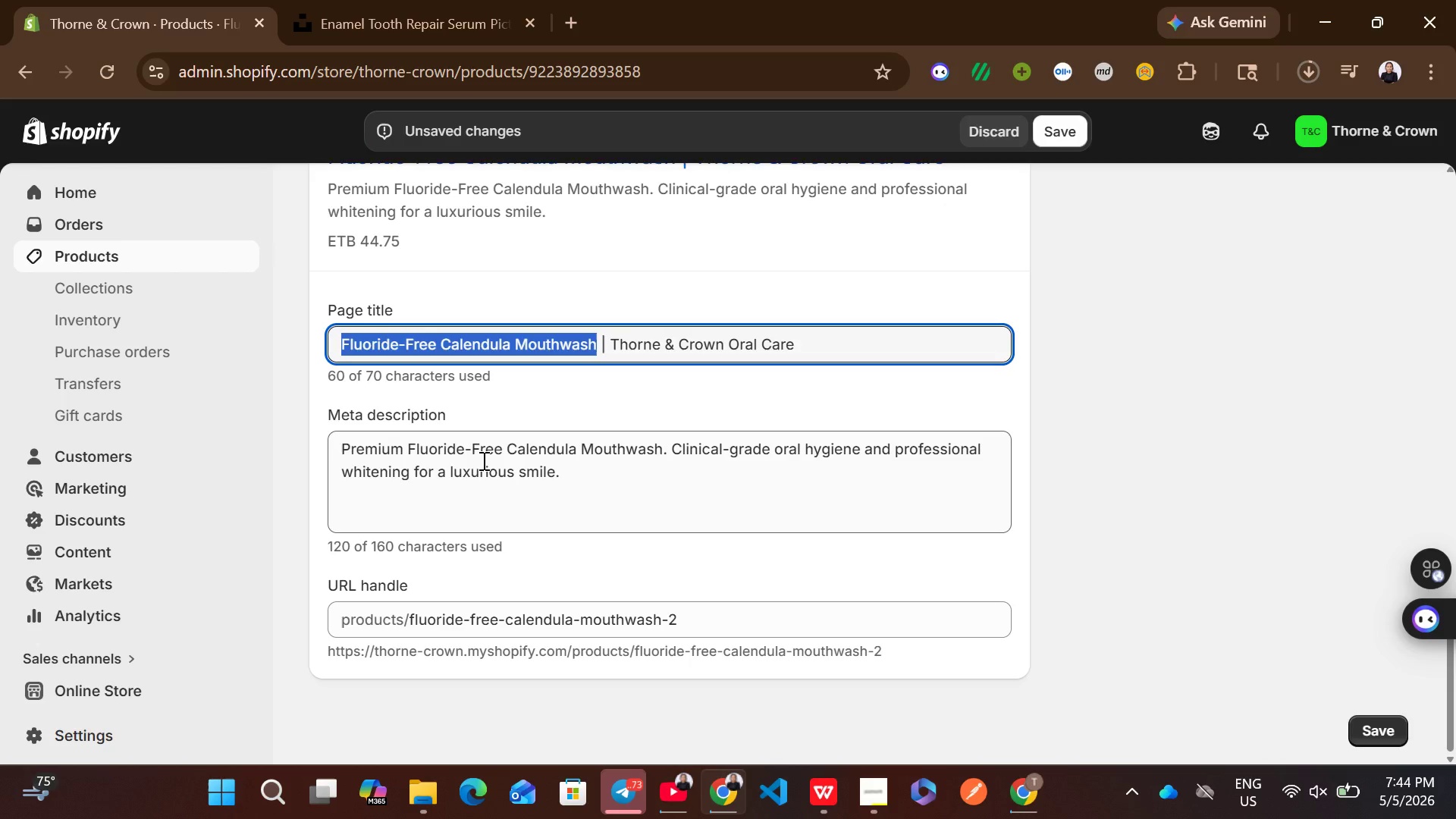 
left_click([482, 460])
 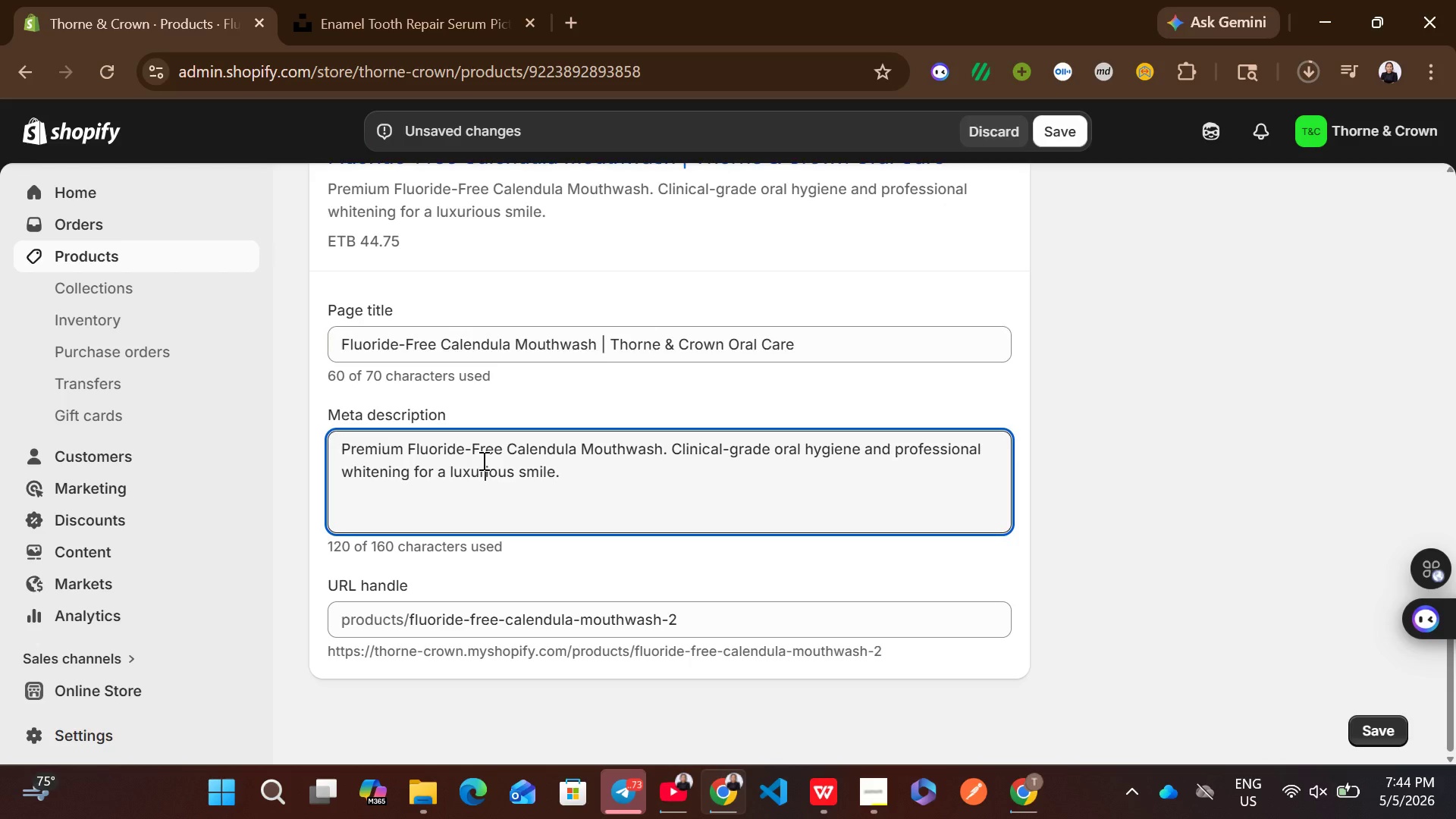 
key(Control+A)
 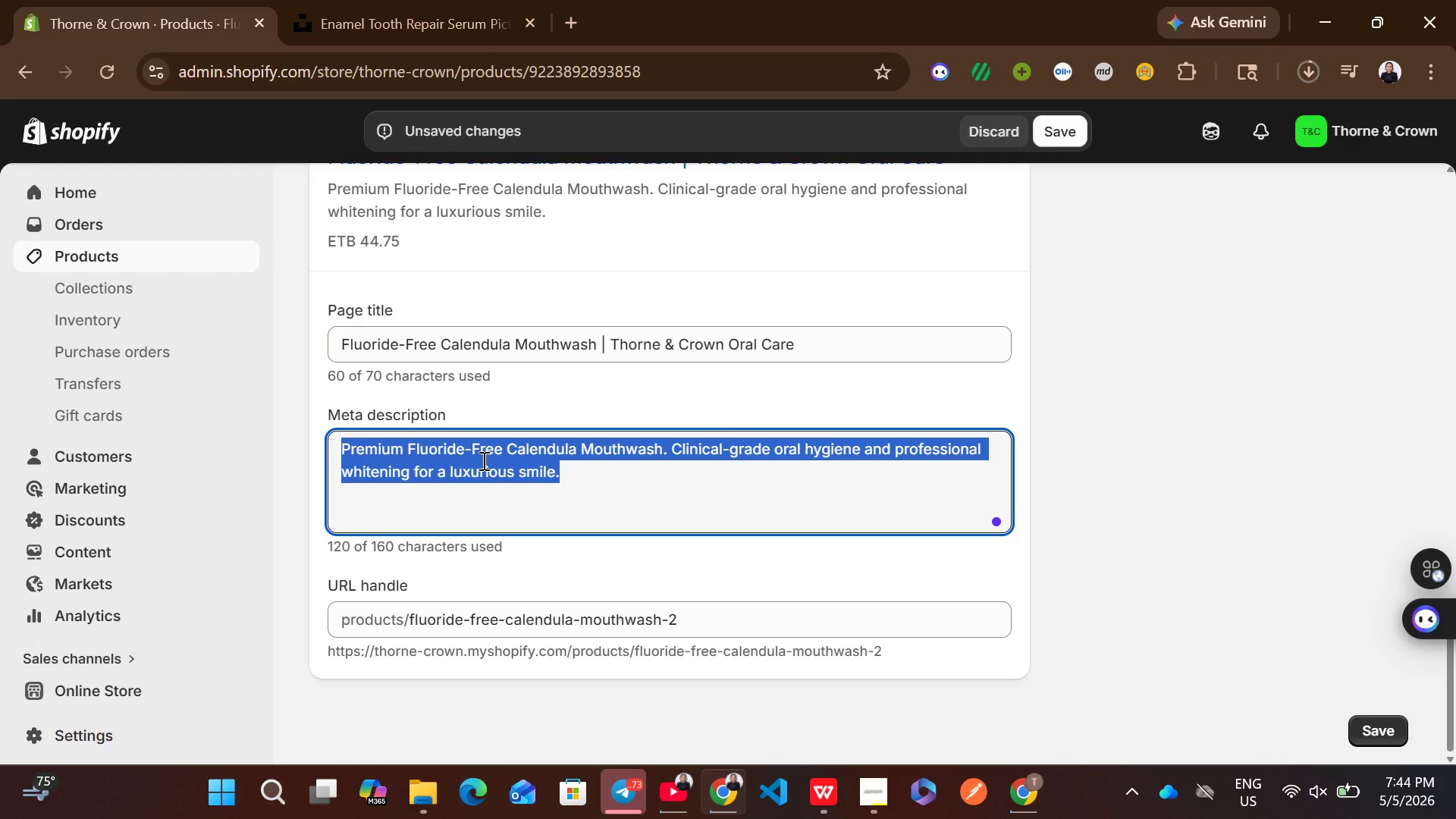 
type(Ensureoptimalrecovery with thorne )
key(Backspace)
key(Backspace)
key(Backspace)
key(Backspace)
key(Backspace)
key(Backspace)
key(Backspace)
type(Thorne & Crown's Flou)
key(Backspace)
key(Backspace)
type(uoride free)
 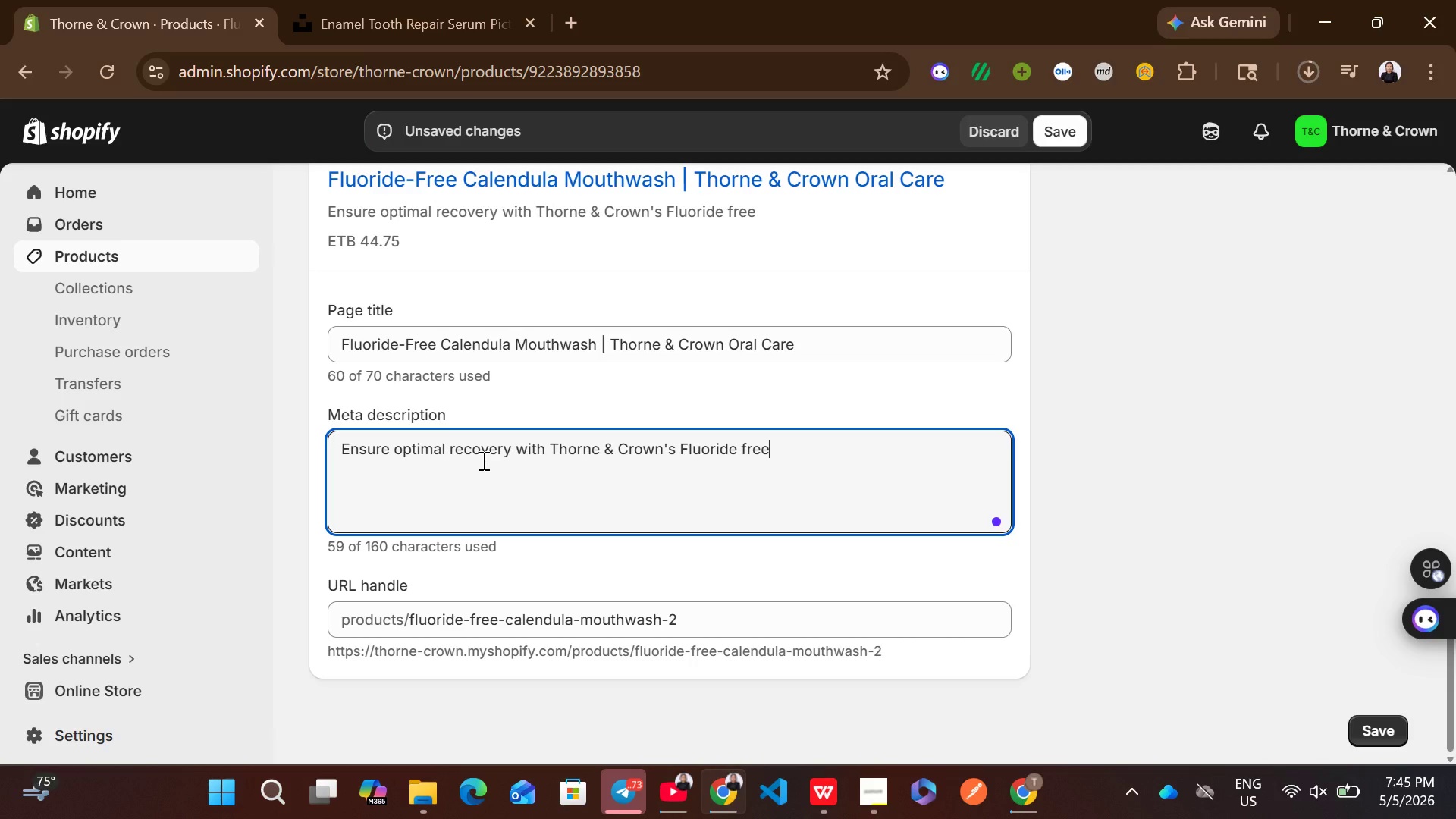 
key(Backspace)
 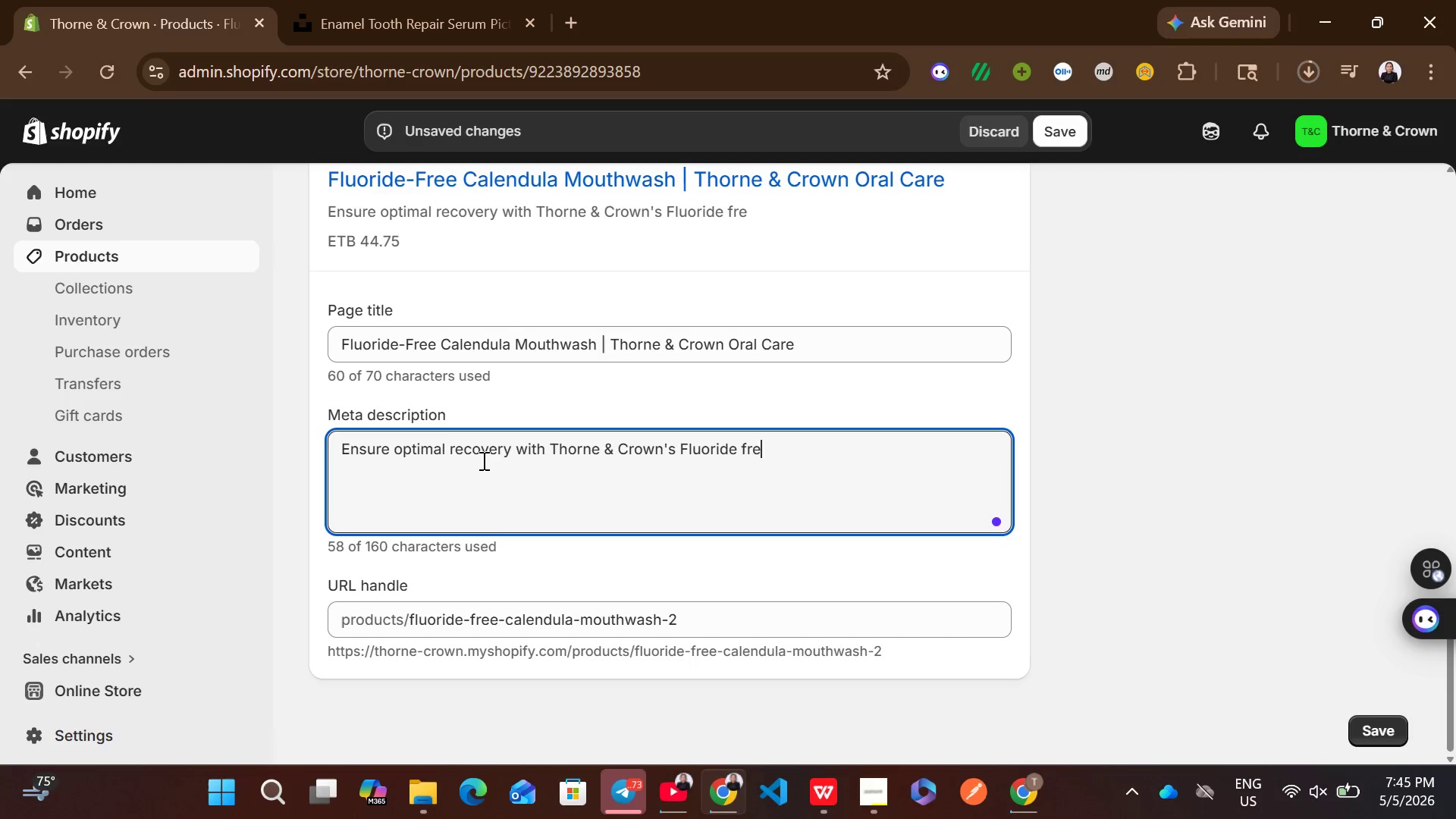 
key(Backspace)
 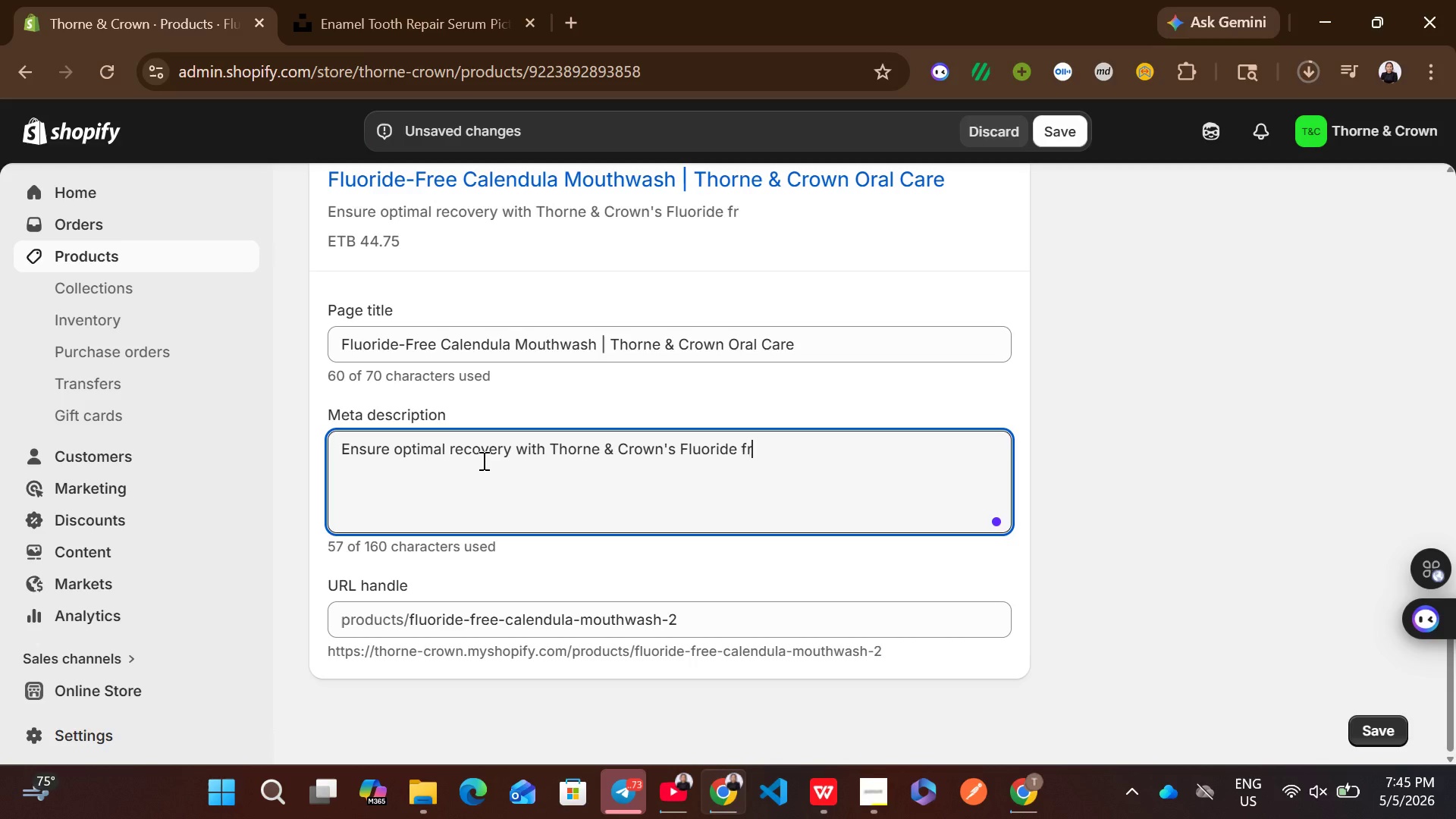 
hold_key(key=Backspace, duration=0.31)
 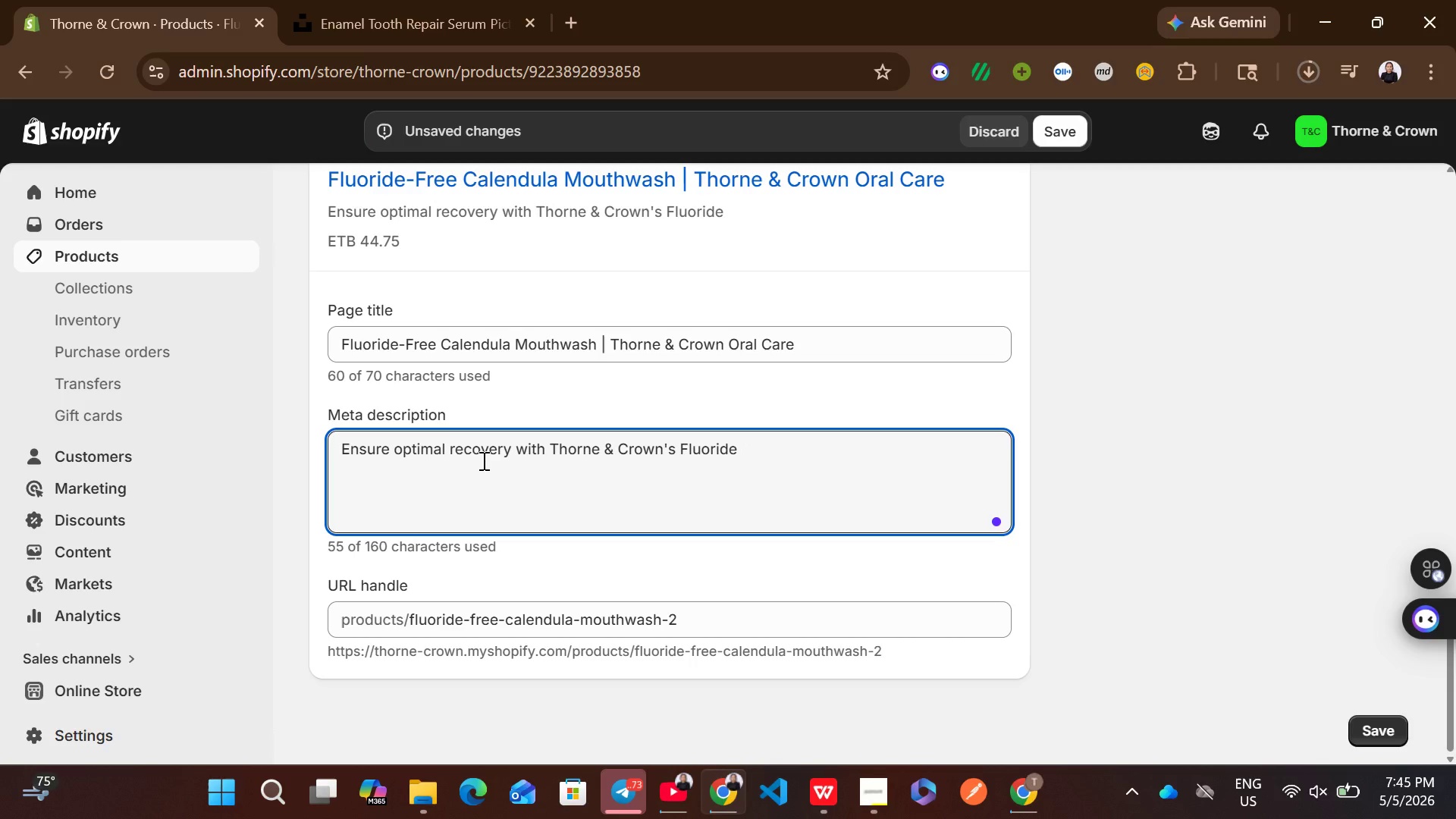 
key(Backspace)
 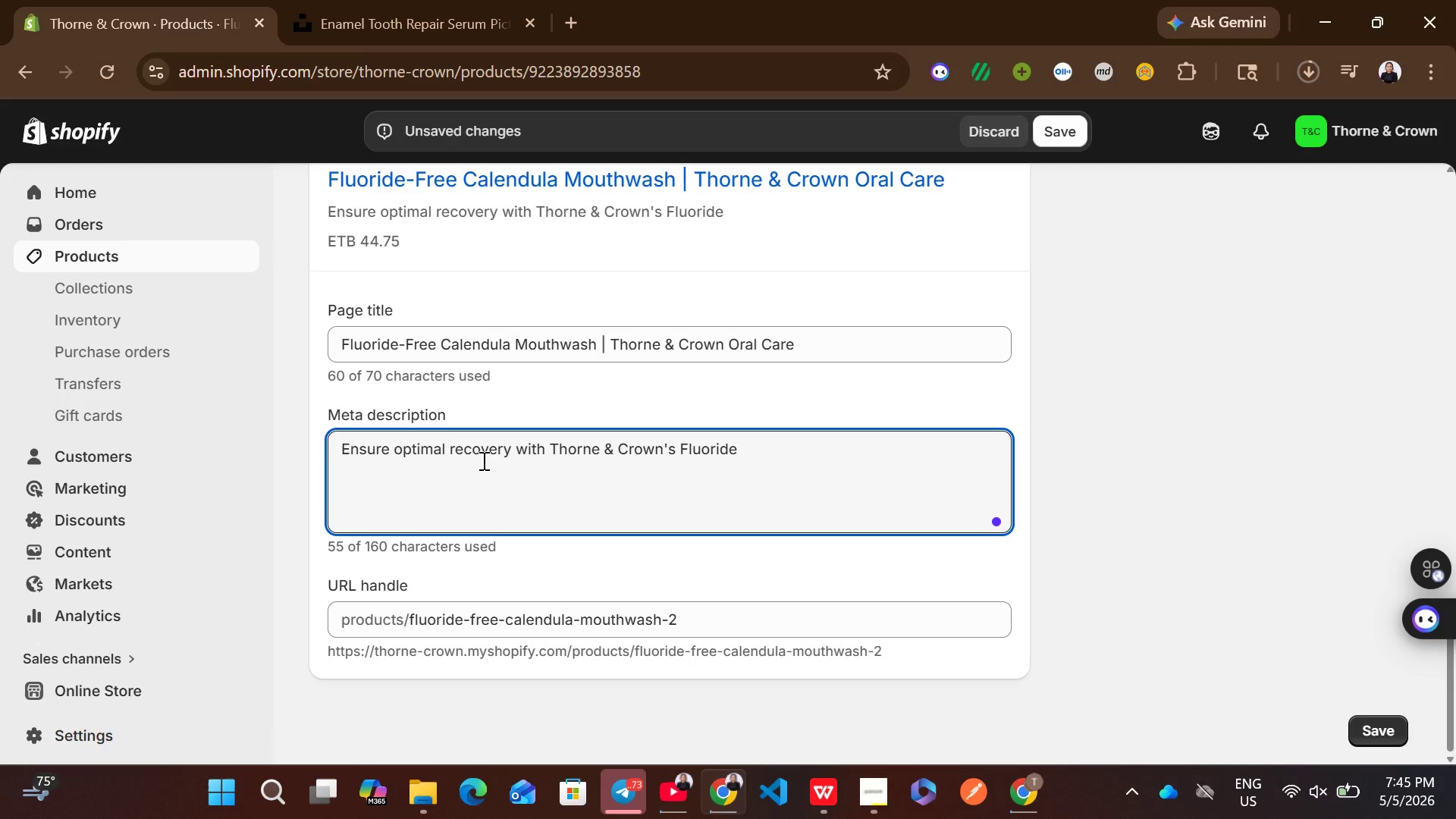 
key(Backspace)
 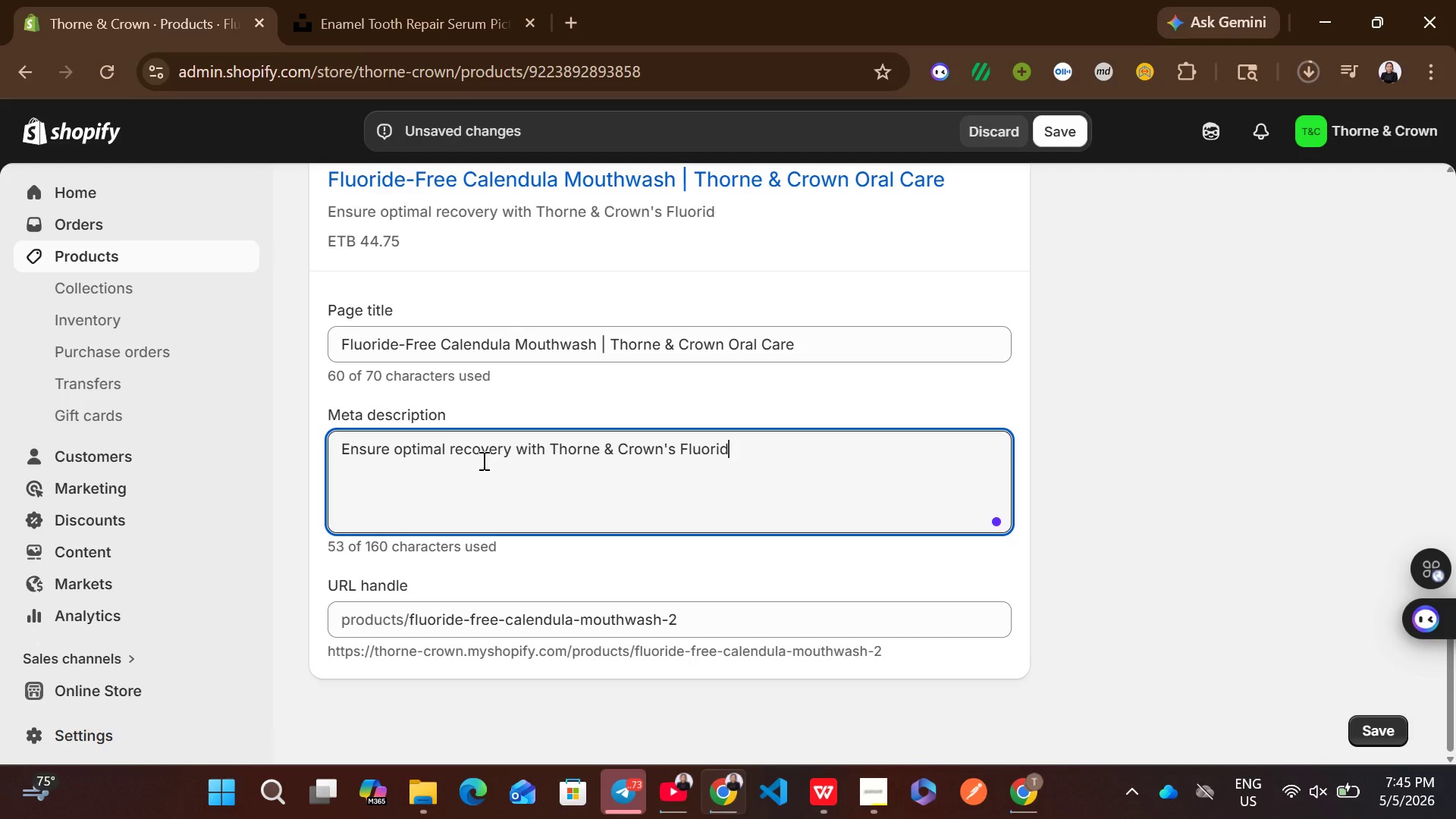 
key(Backspace)
 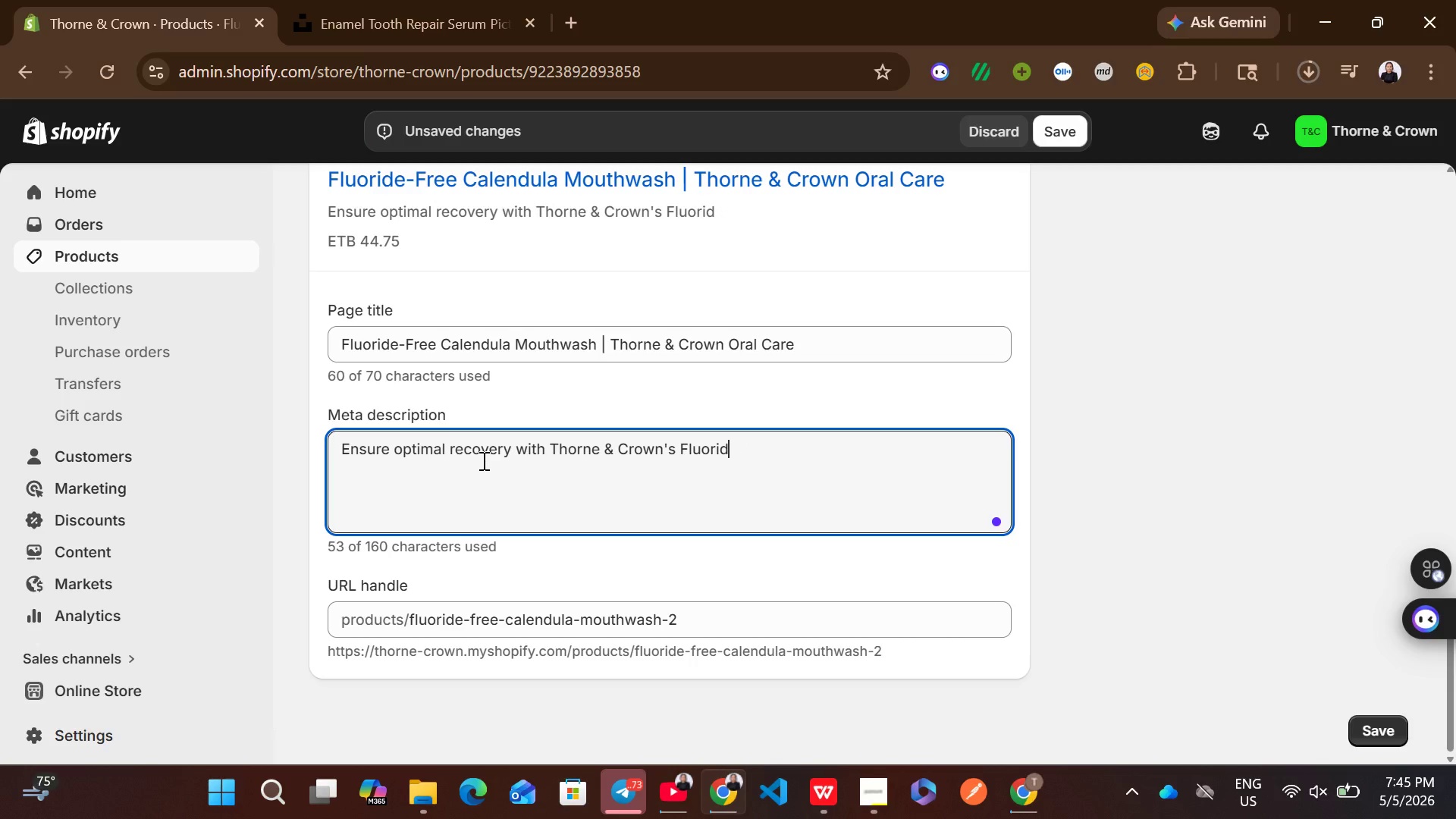 
key(Backspace)
 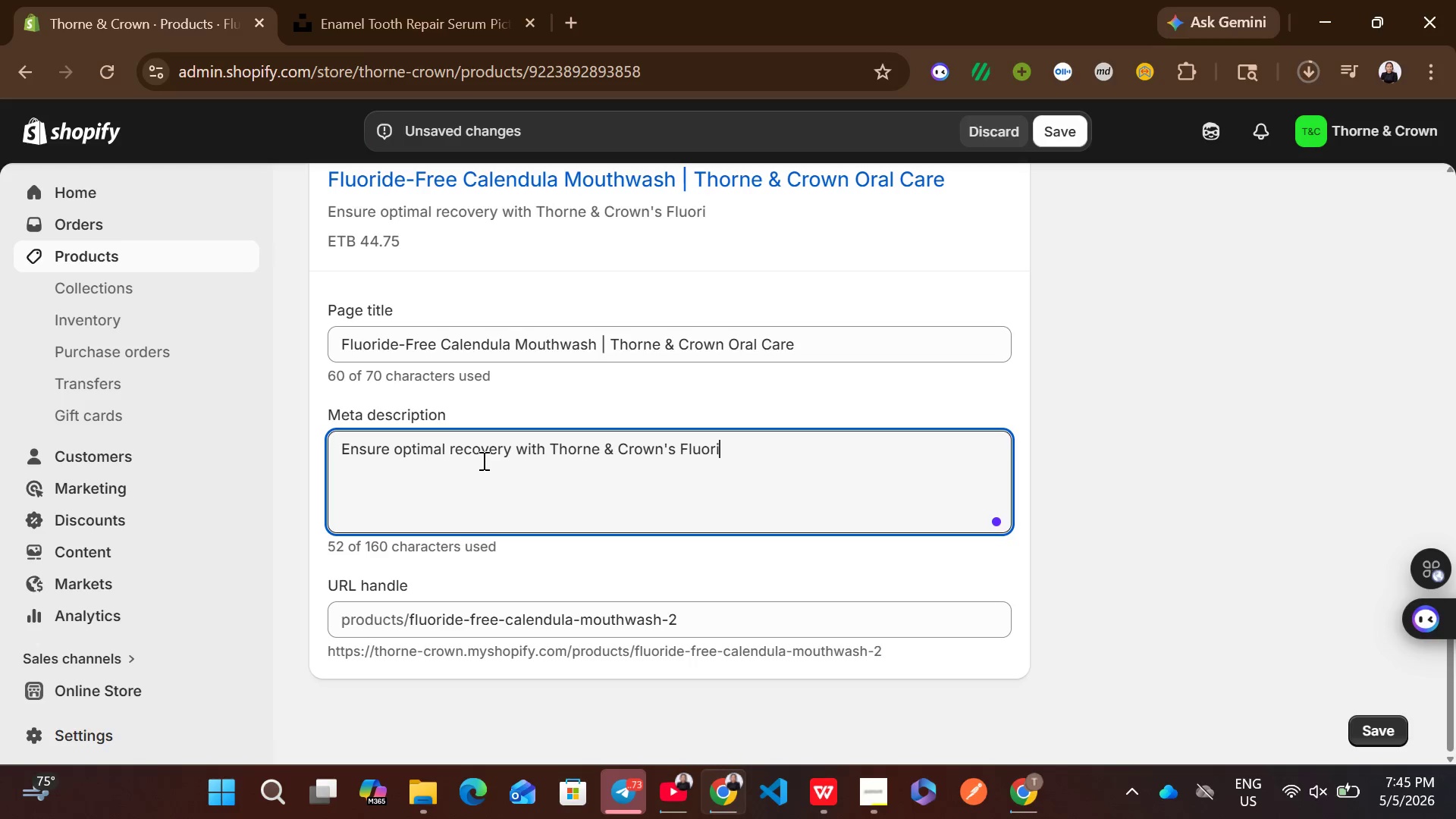 
key(Backspace)
 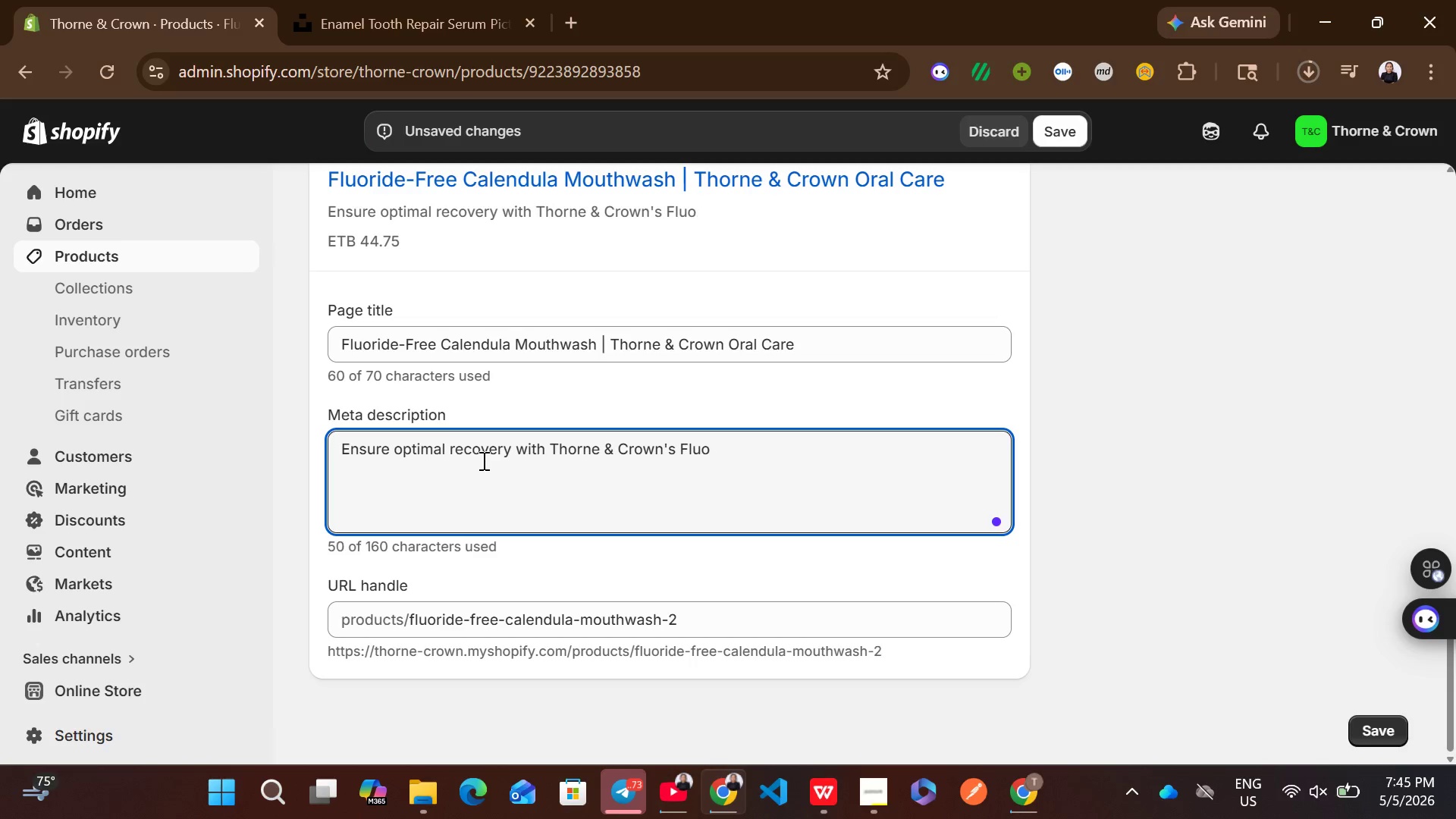 
key(Backspace)
 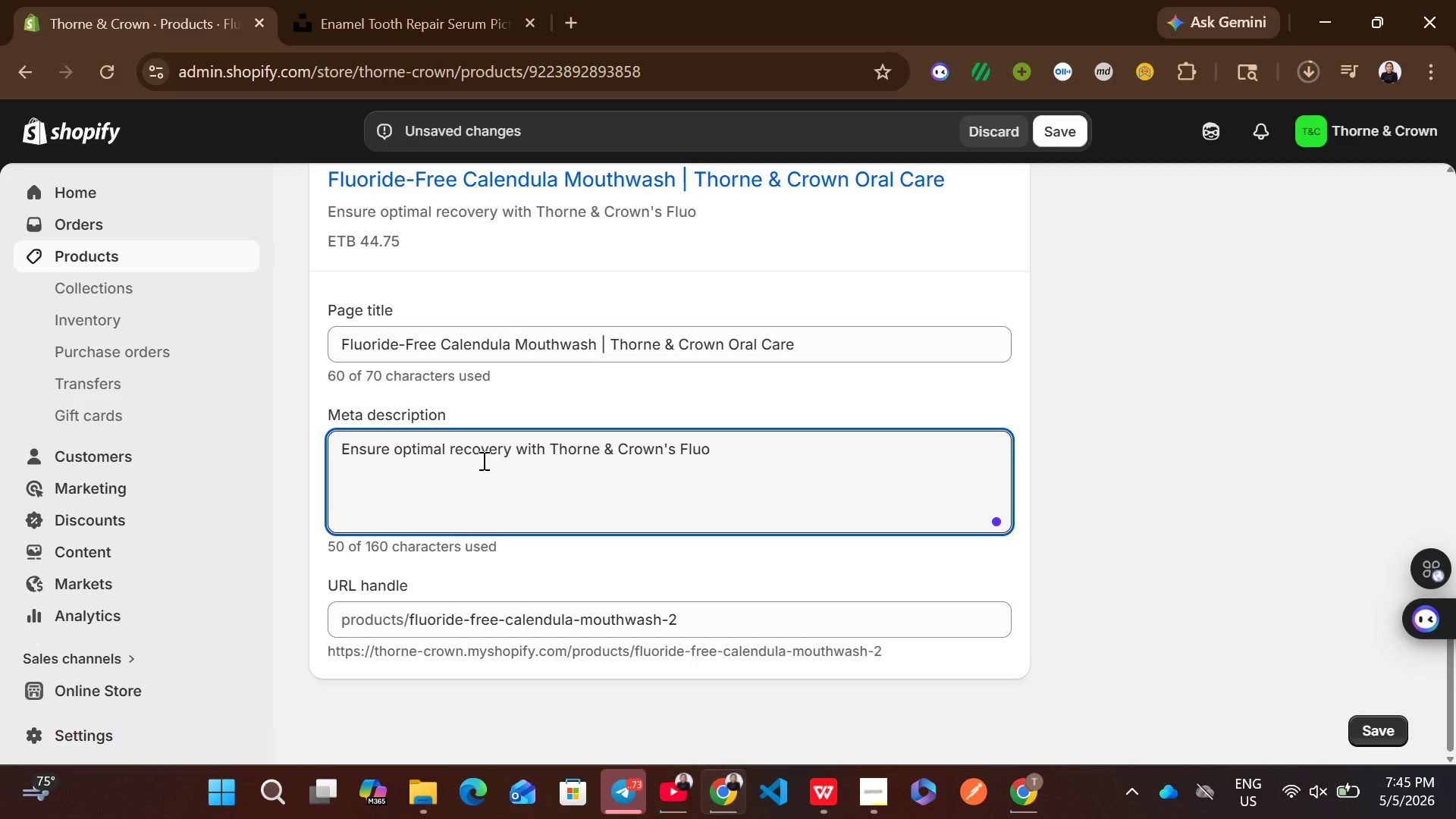 
key(Backspace)
 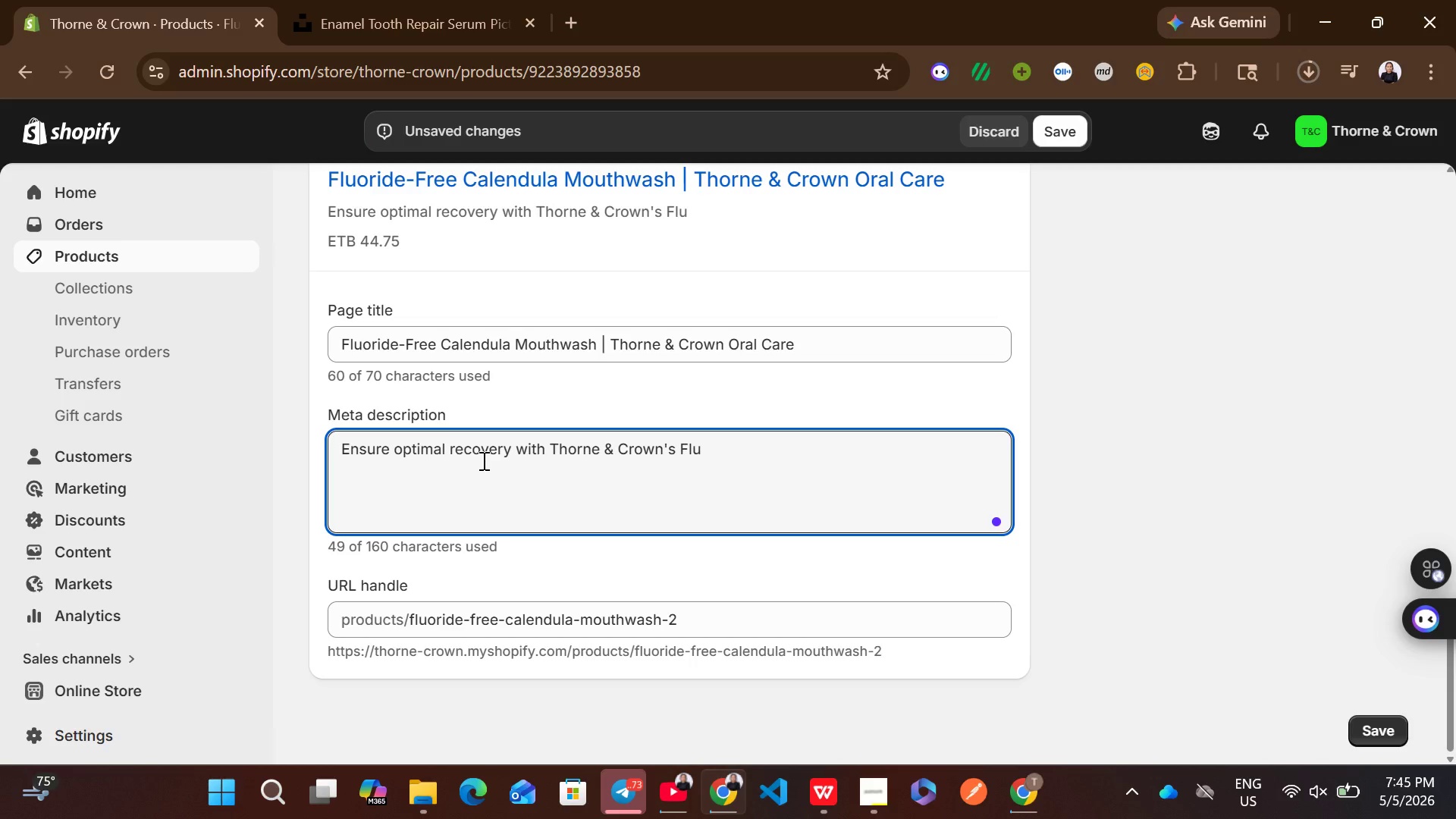 
key(Backspace)
 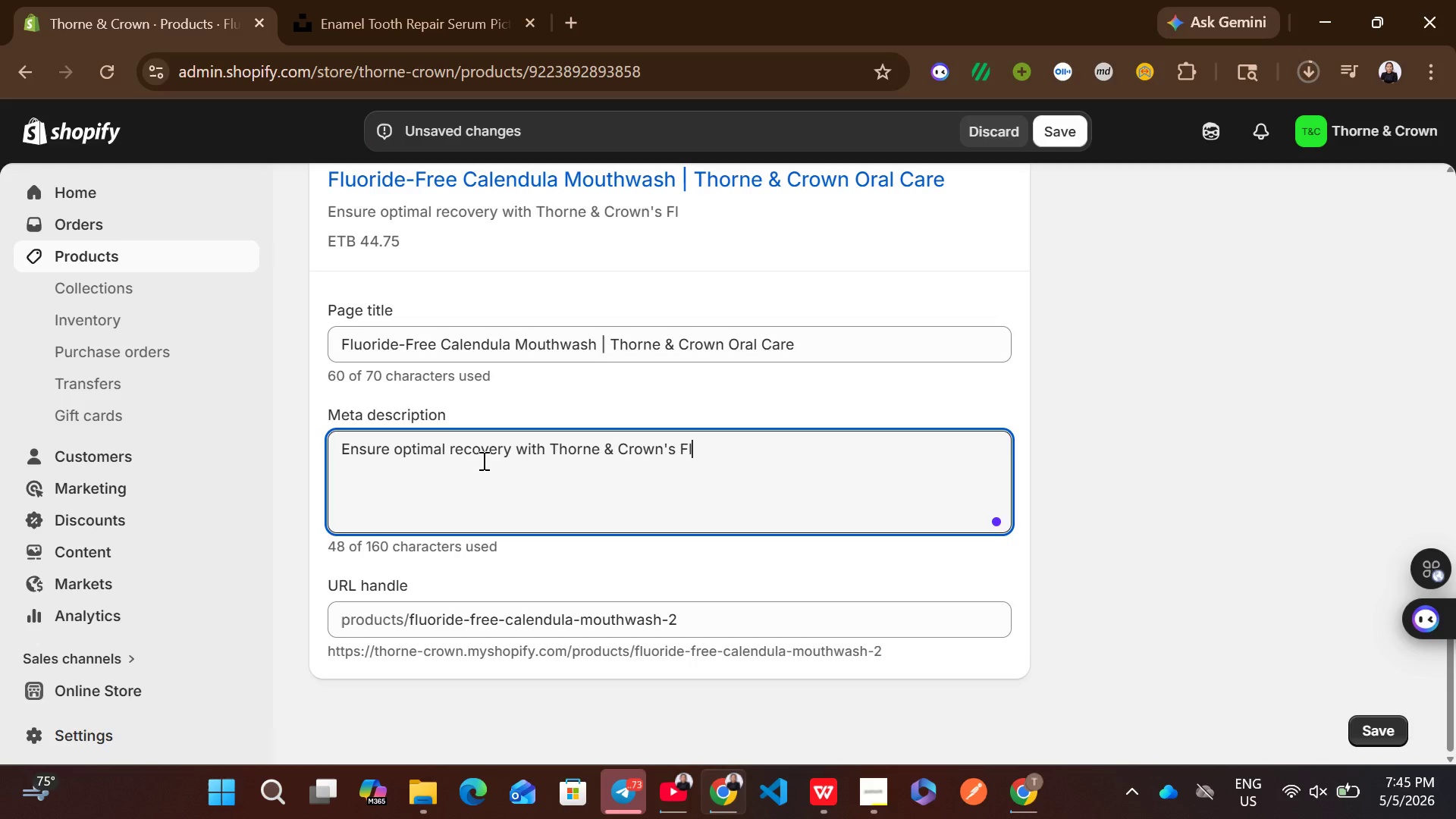 
key(Backspace)
 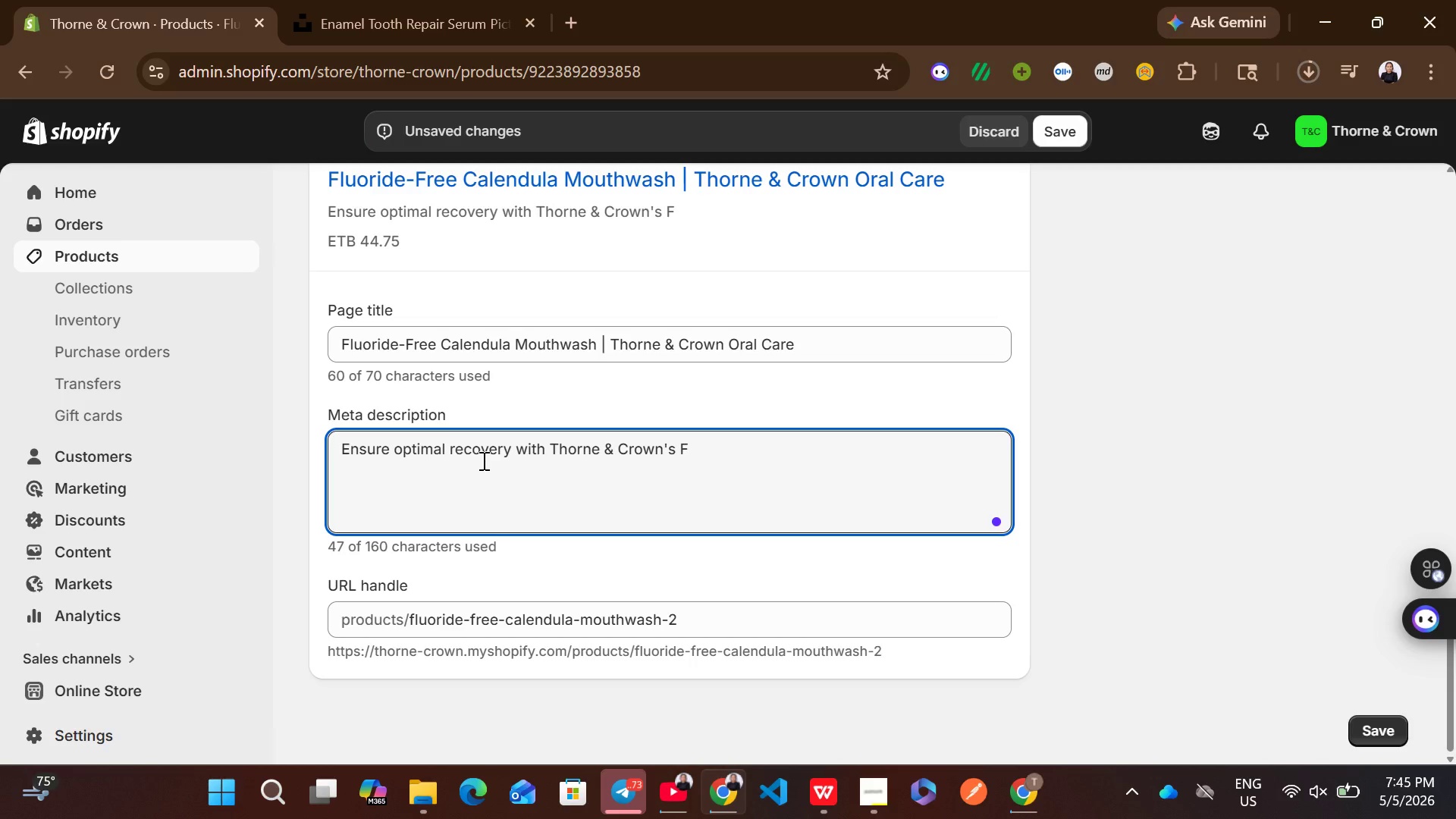 
key(Backspace)
 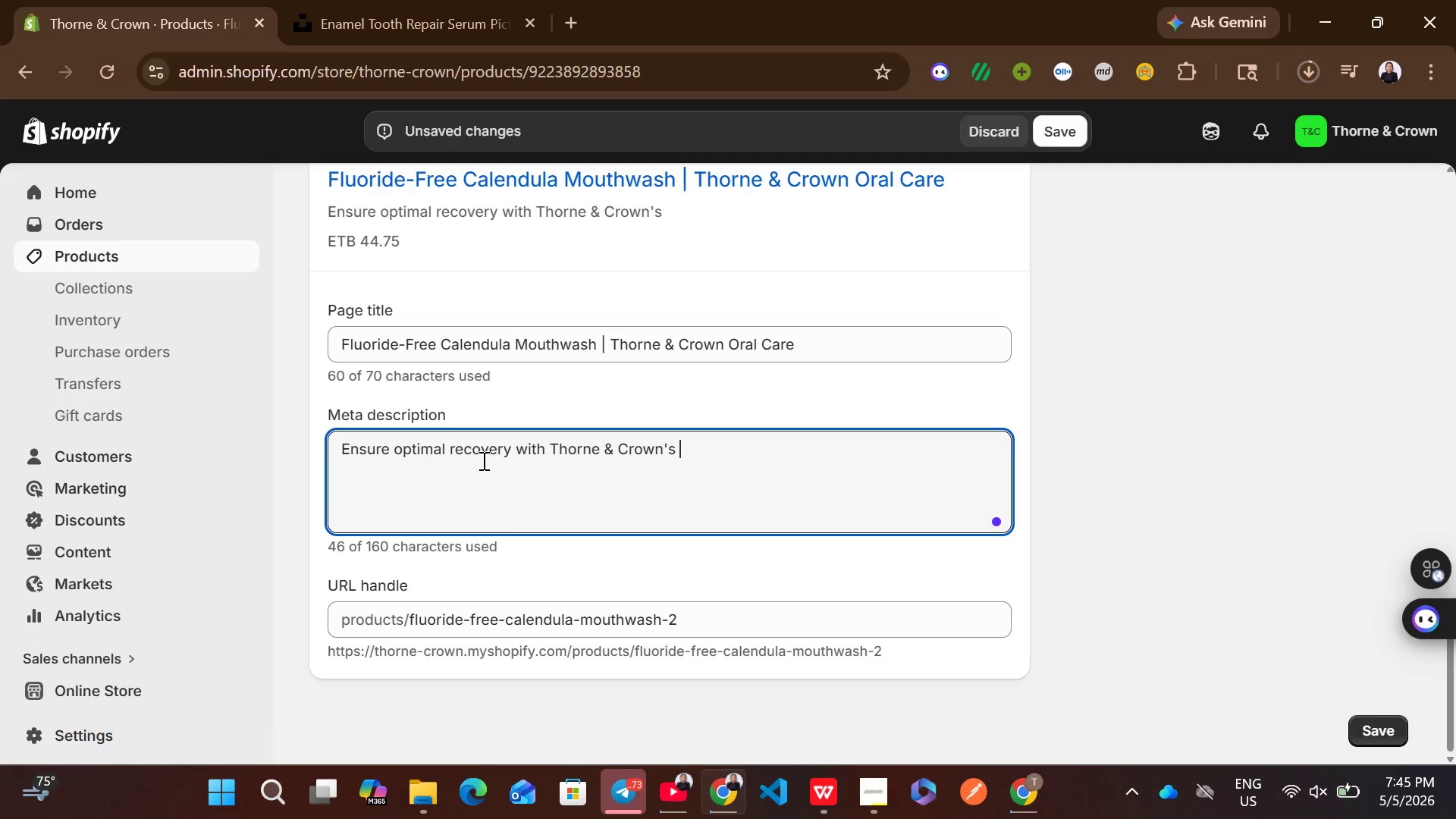 
key(Control+ControlLeft)
 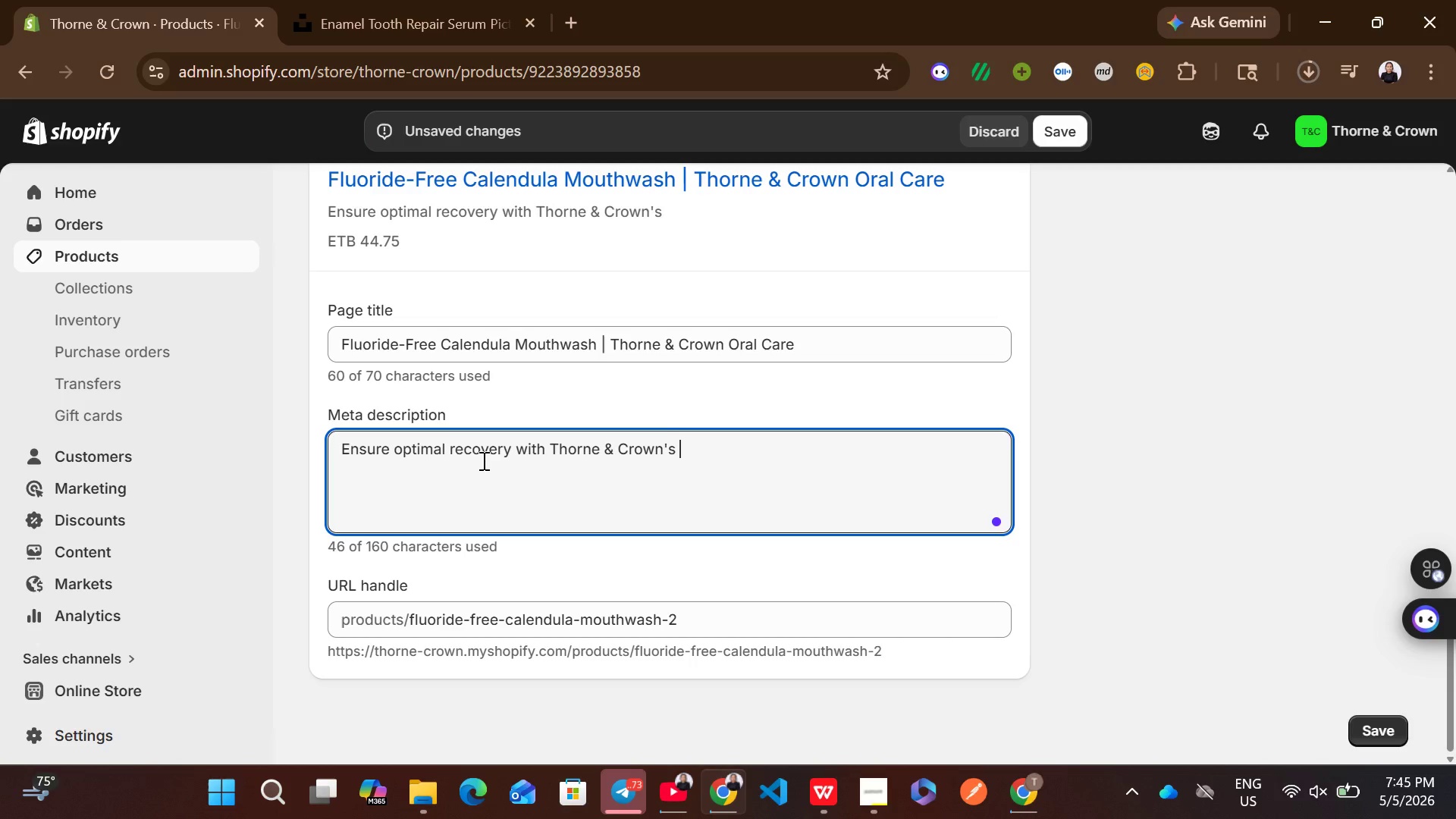 
key(Control+V)
 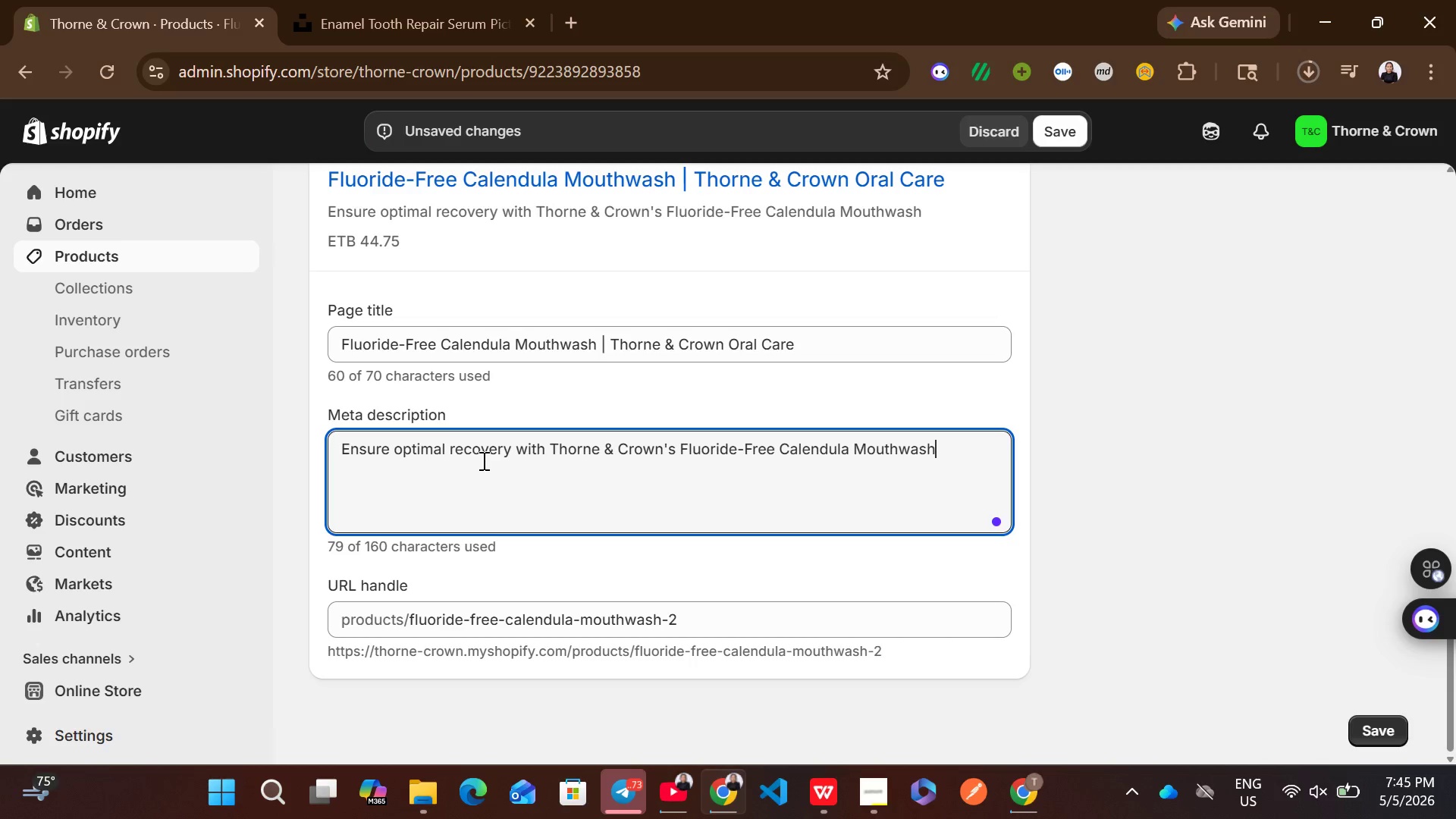 
type( )
key(Backspace)
type(. Designed for )
 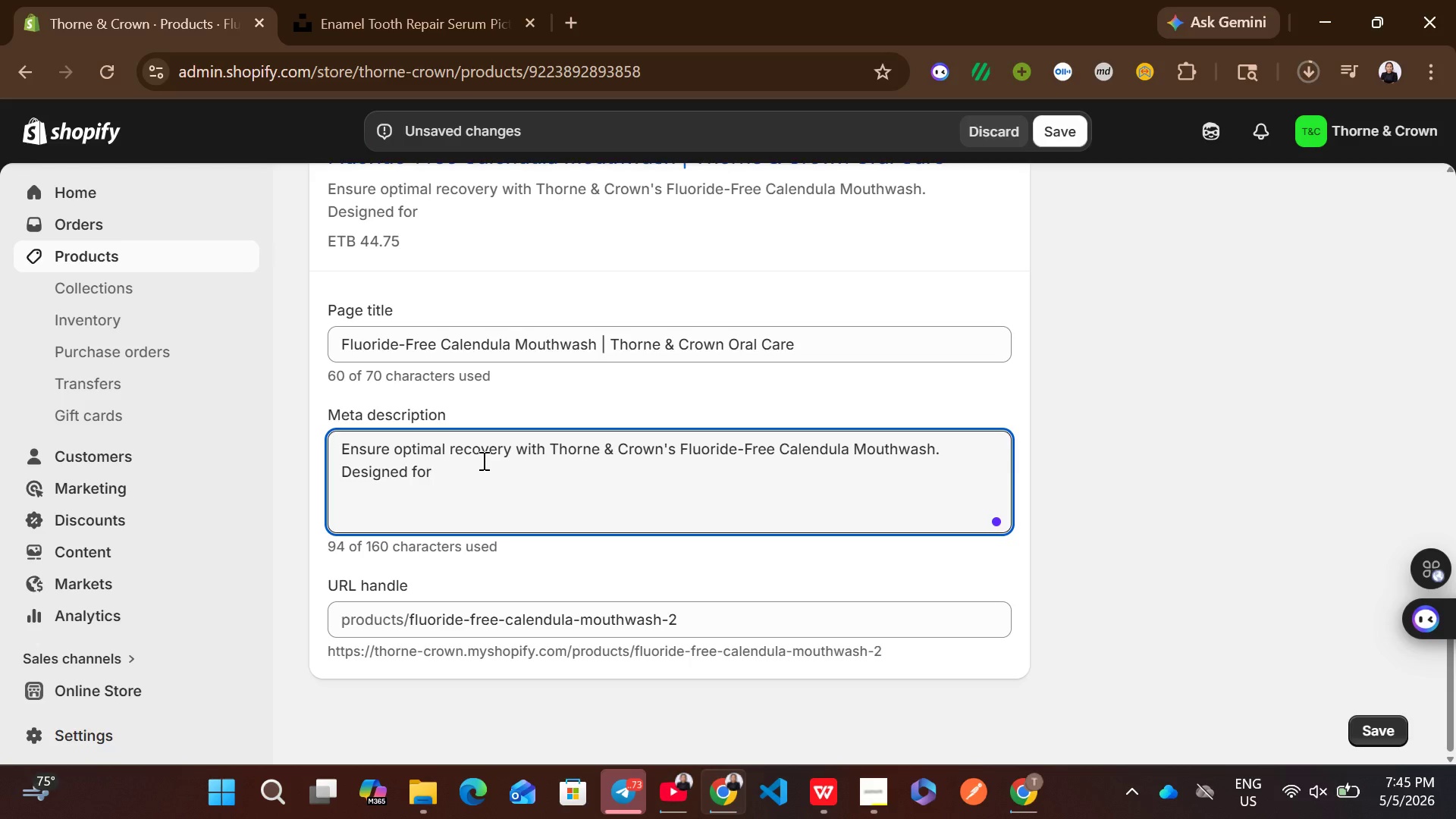 
type(post-p)
key(Backspace)
type(op care with tongue scrapper )
key(Backspace)
type(, copper detox, ayuvedic dental )
key(Backspace)
type(, oral detox )
key(Backspace)
type(, providing the clinical support )
 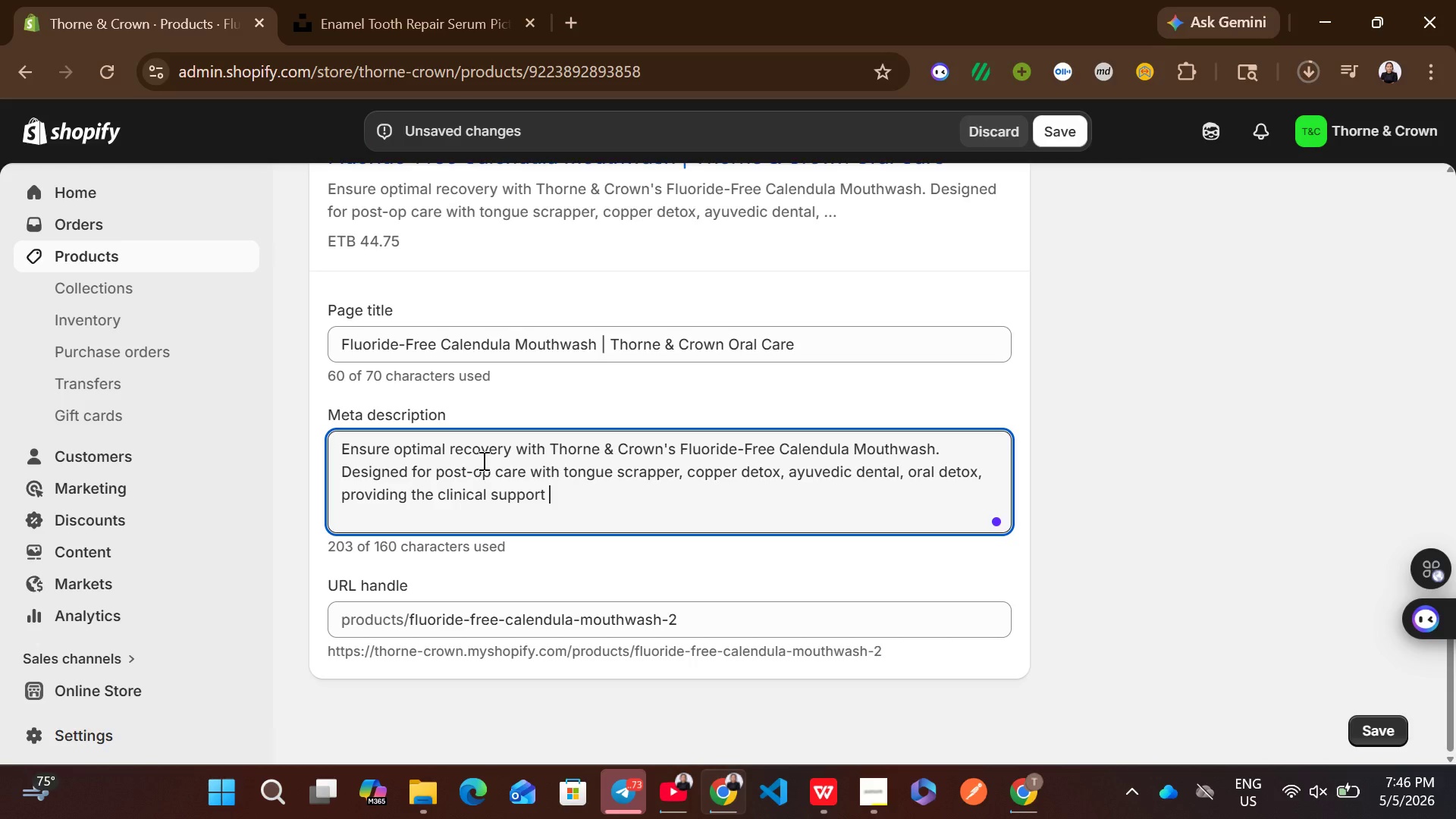 
type(your dental )
 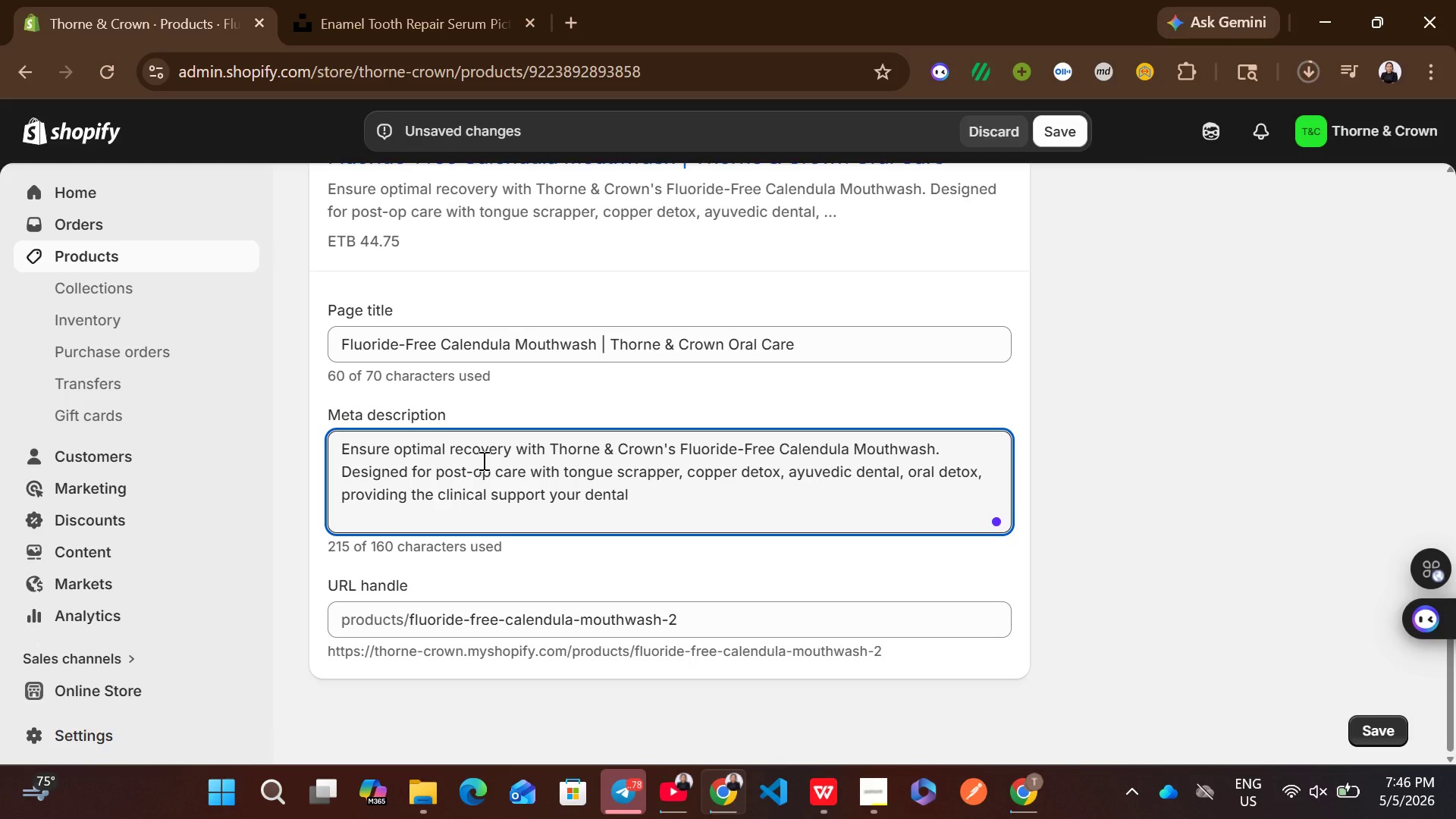 
type(health requires.)
 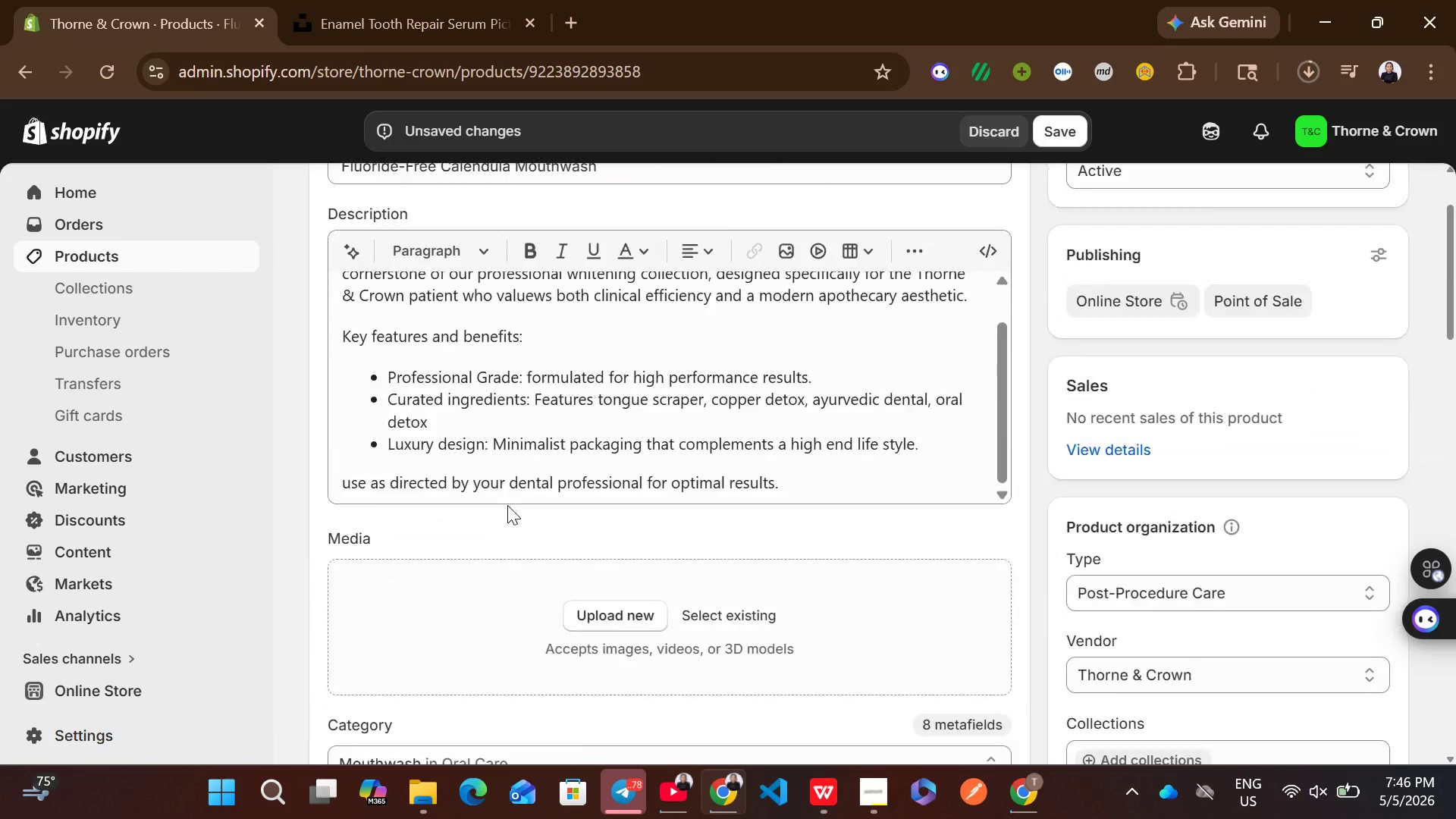 
left_click([646, 518])
 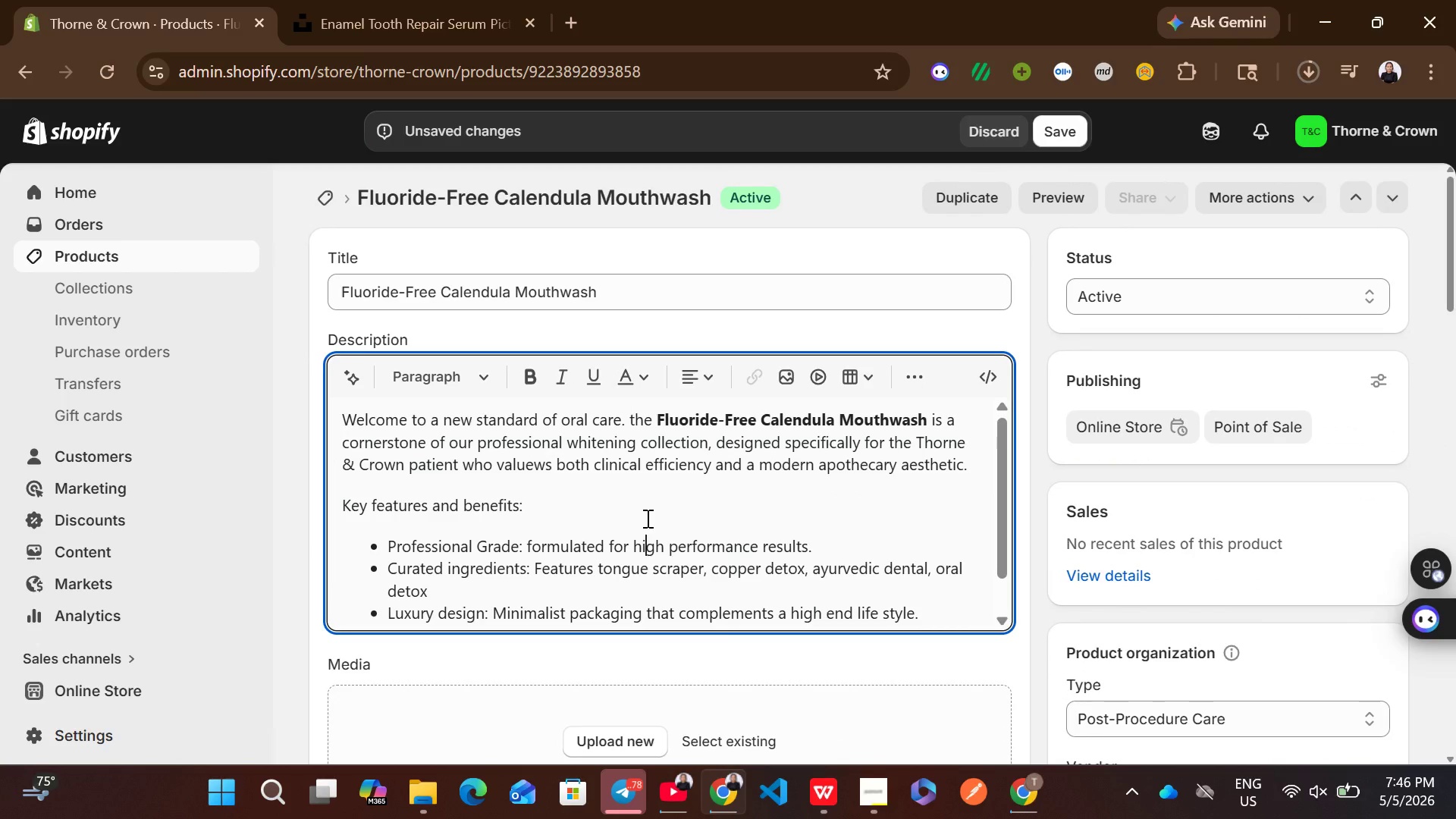 
key(Control+A)
 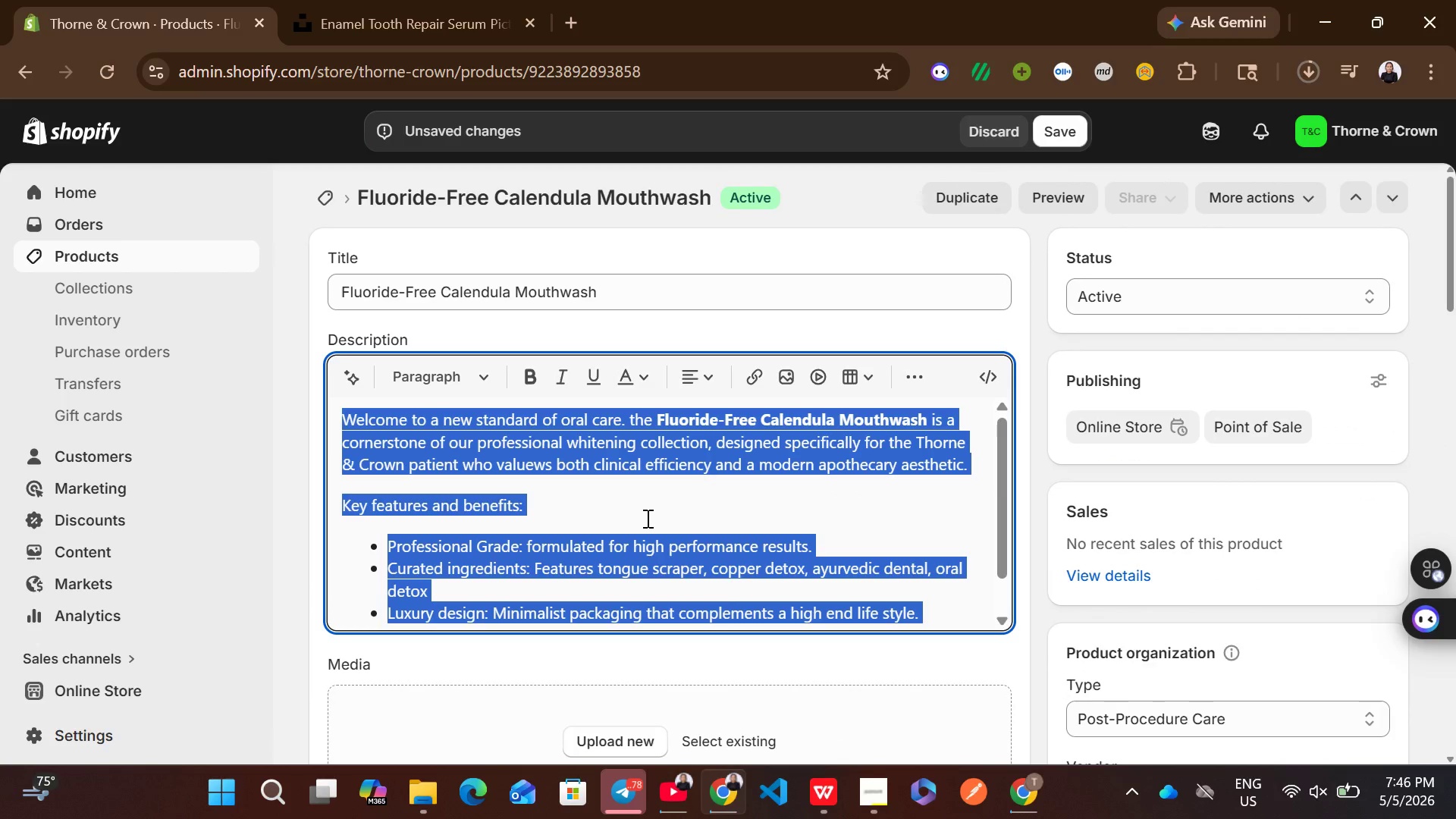 
key(Control+ControlLeft)
 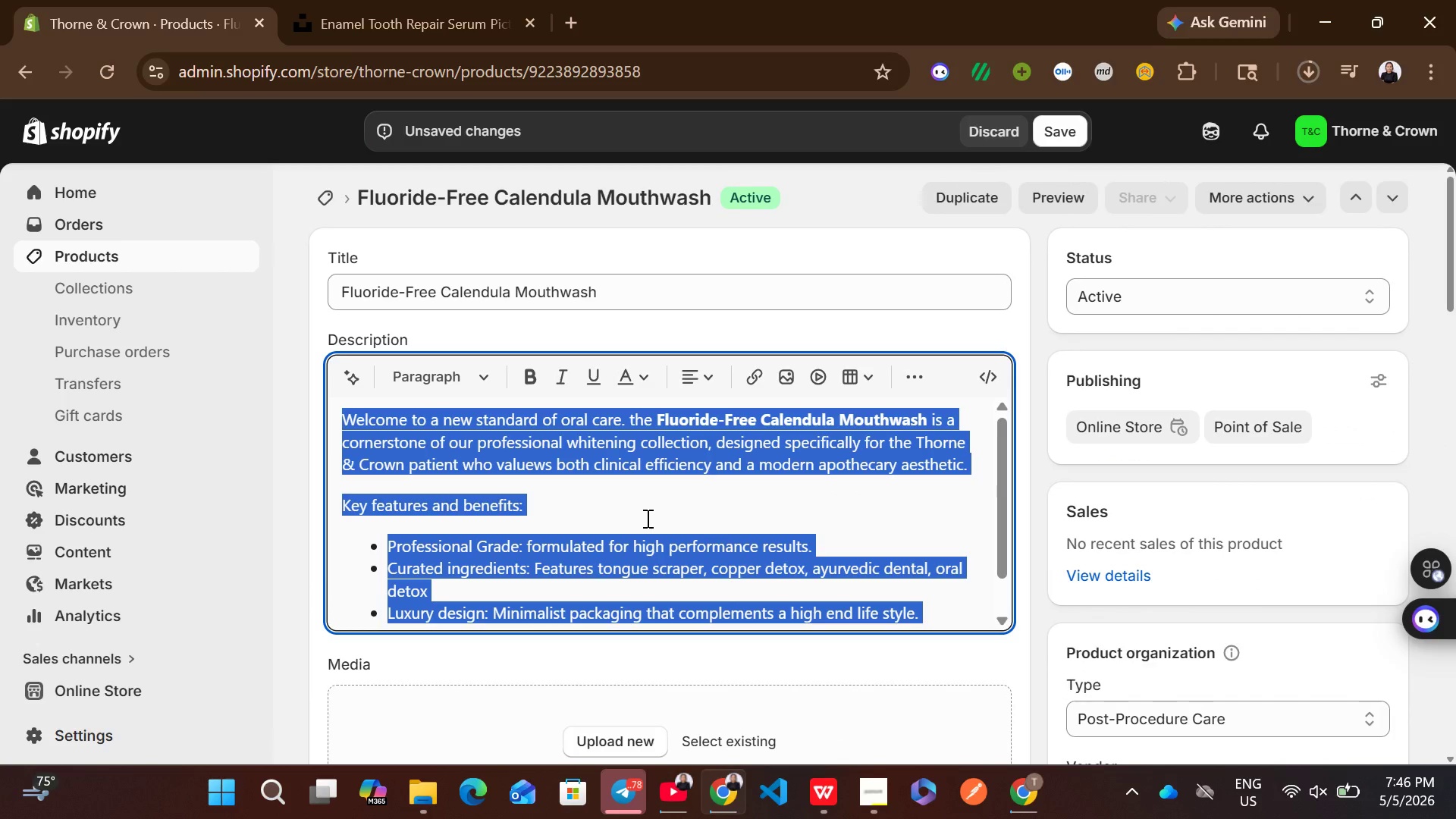 
key(Control+C)
 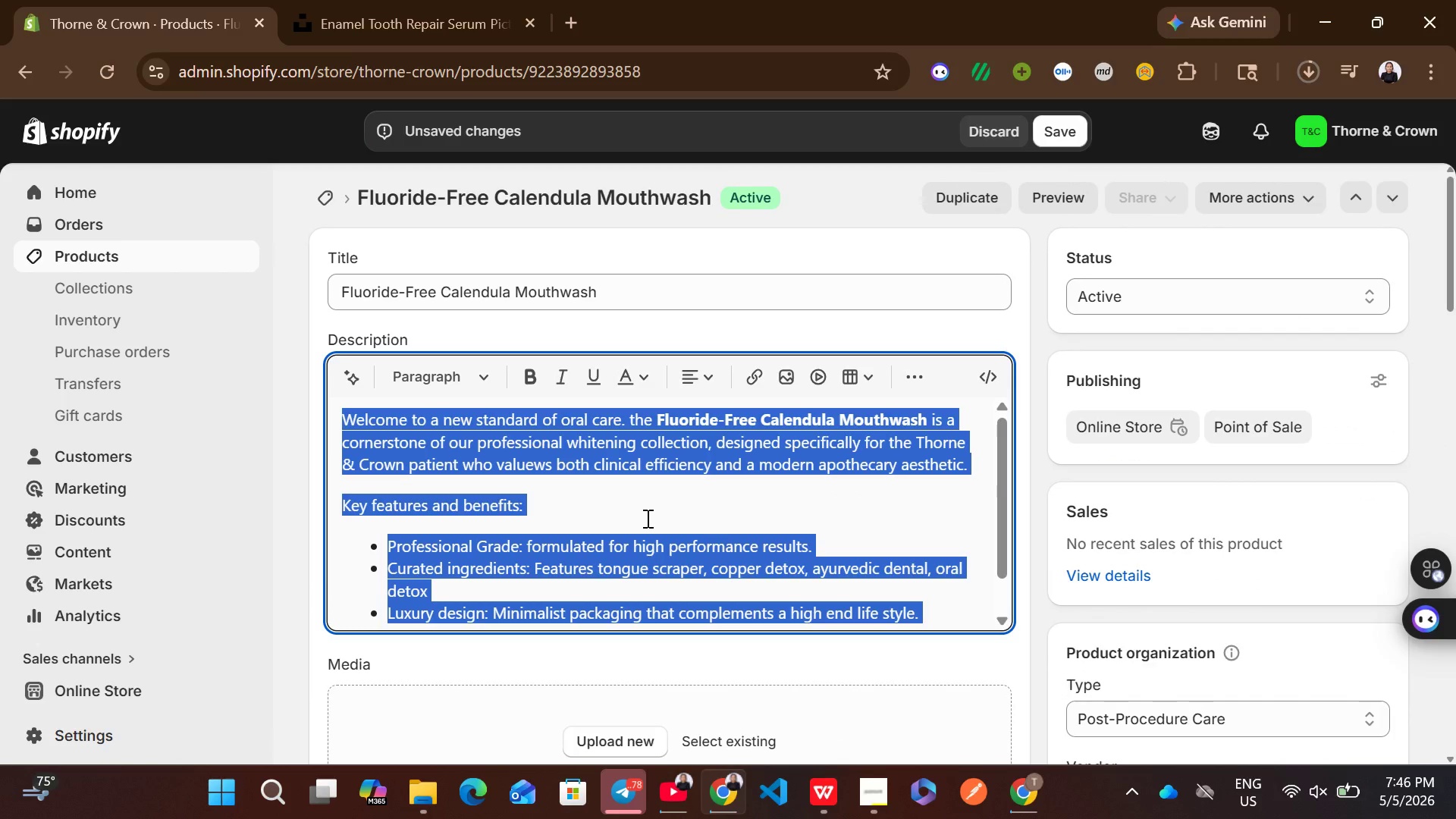 
left_click([646, 518])
 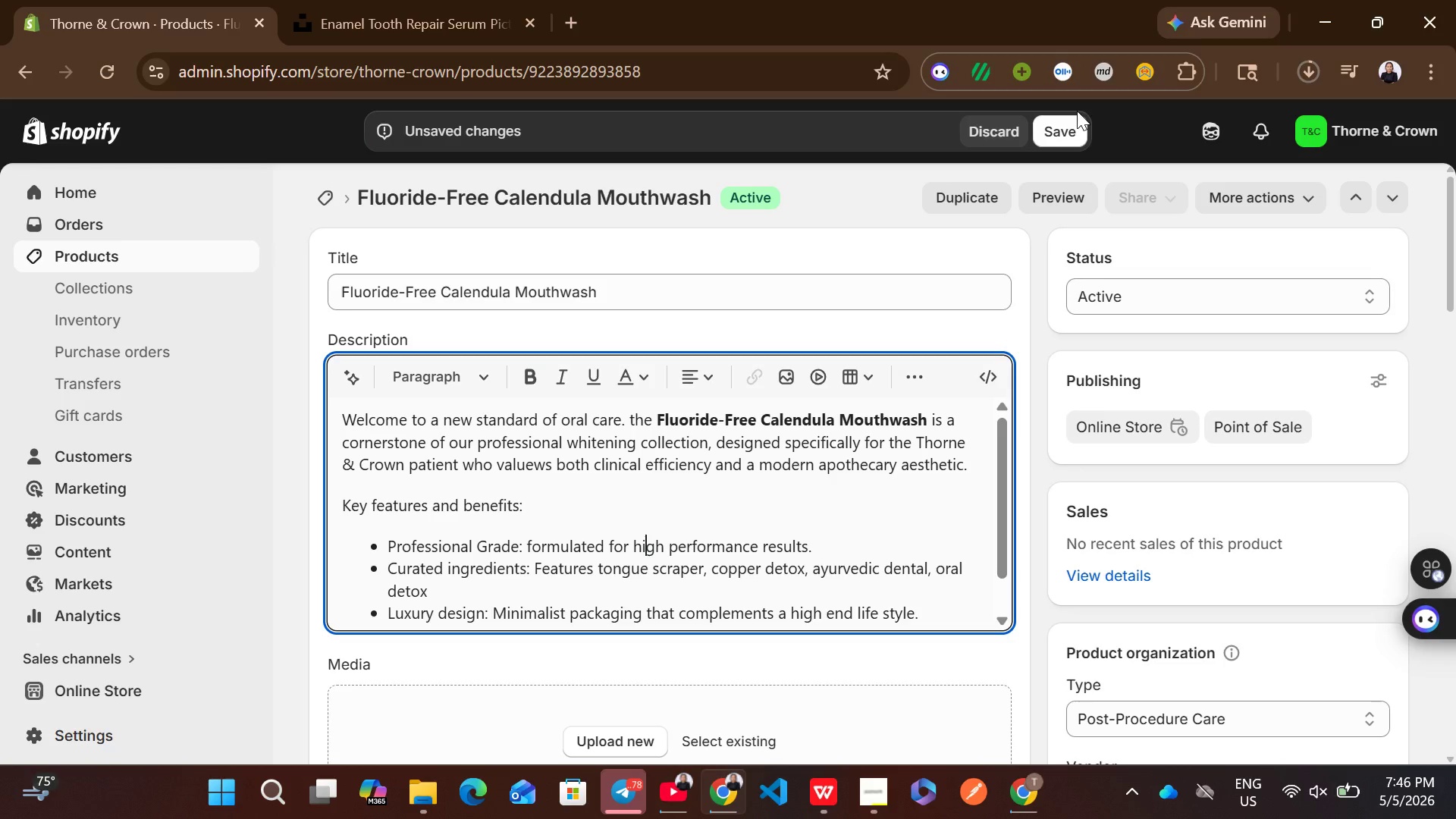 
left_click([1063, 129])
 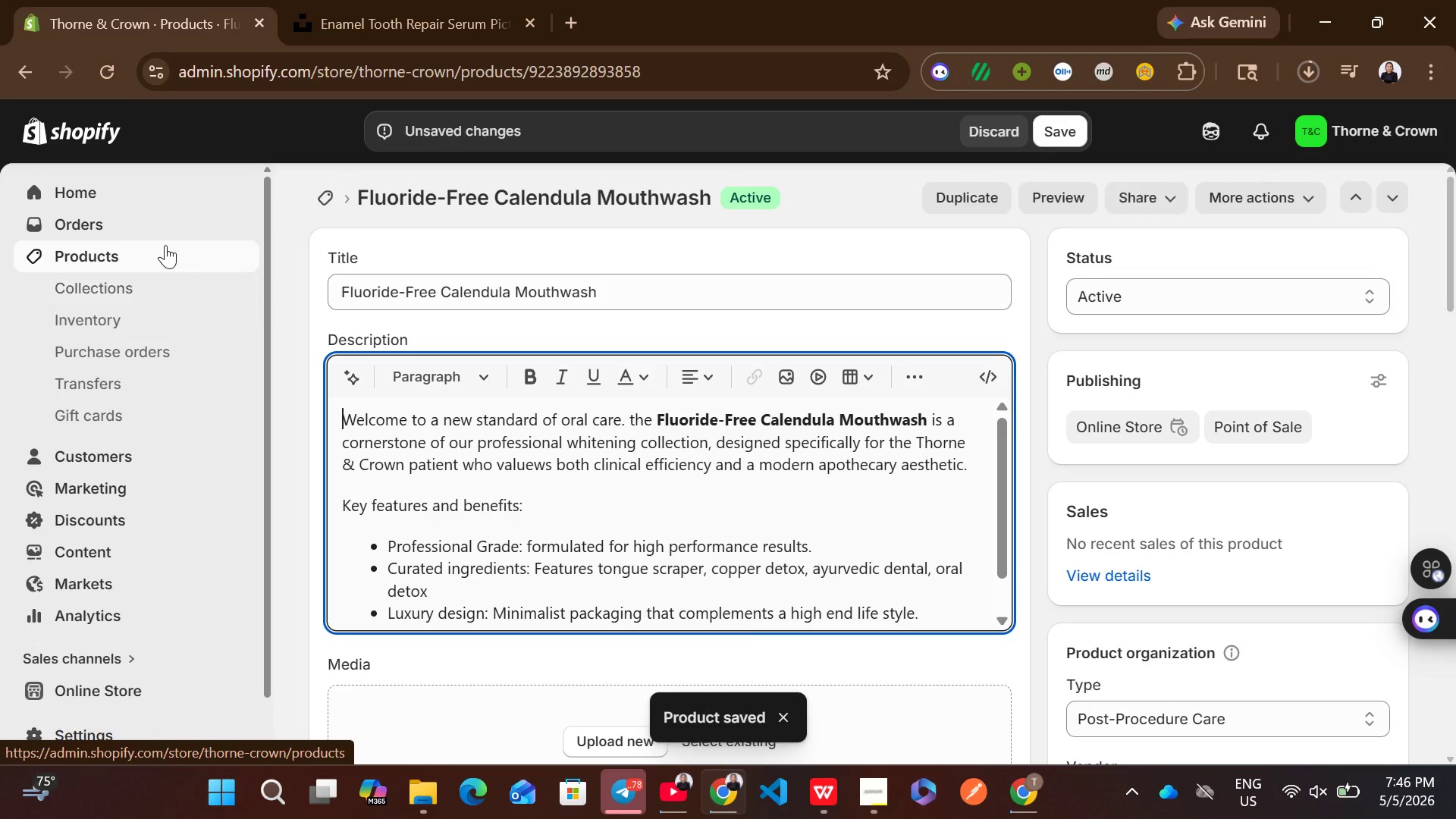 
wait(6.47)
 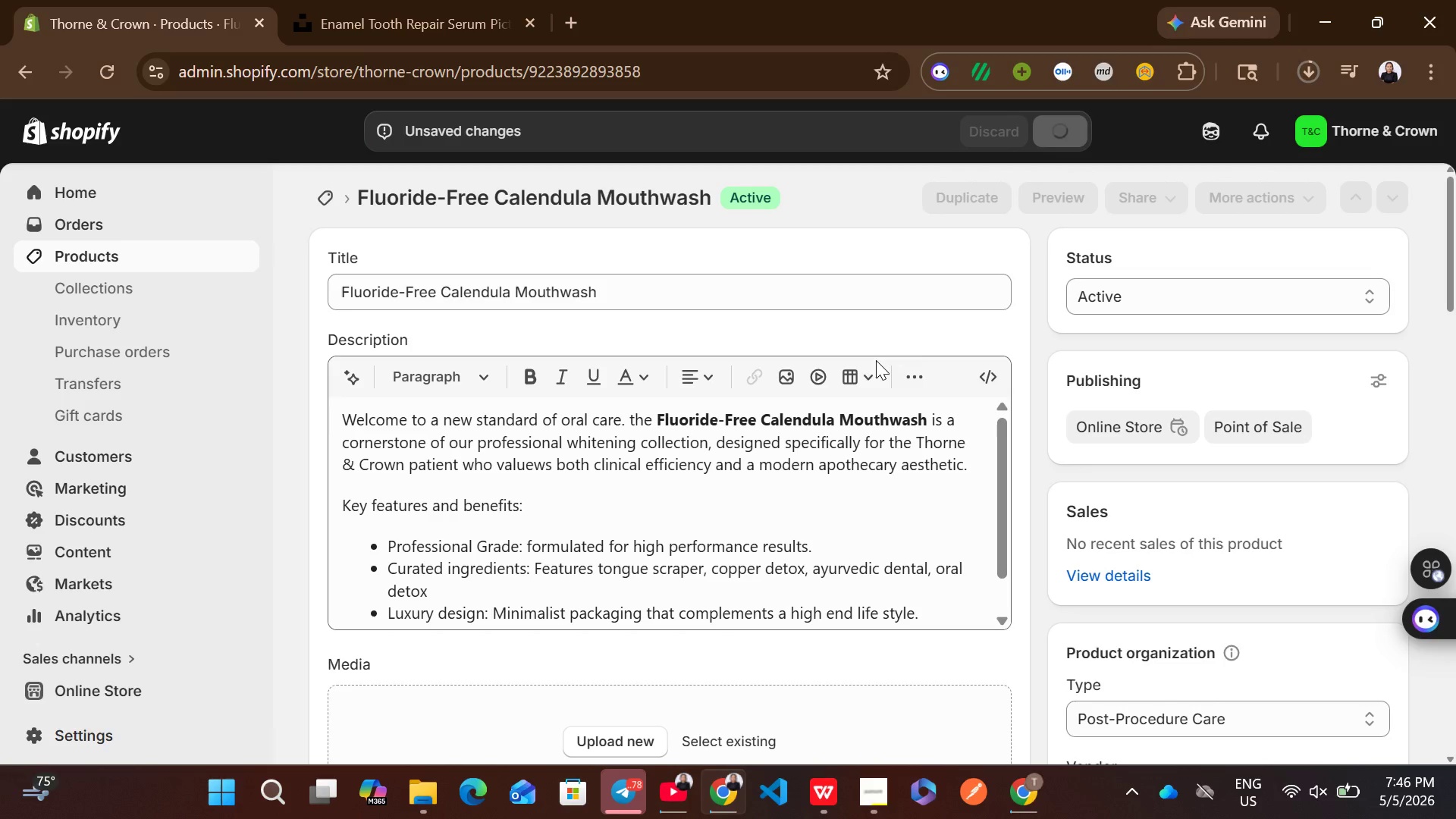 
left_click([180, 251])
 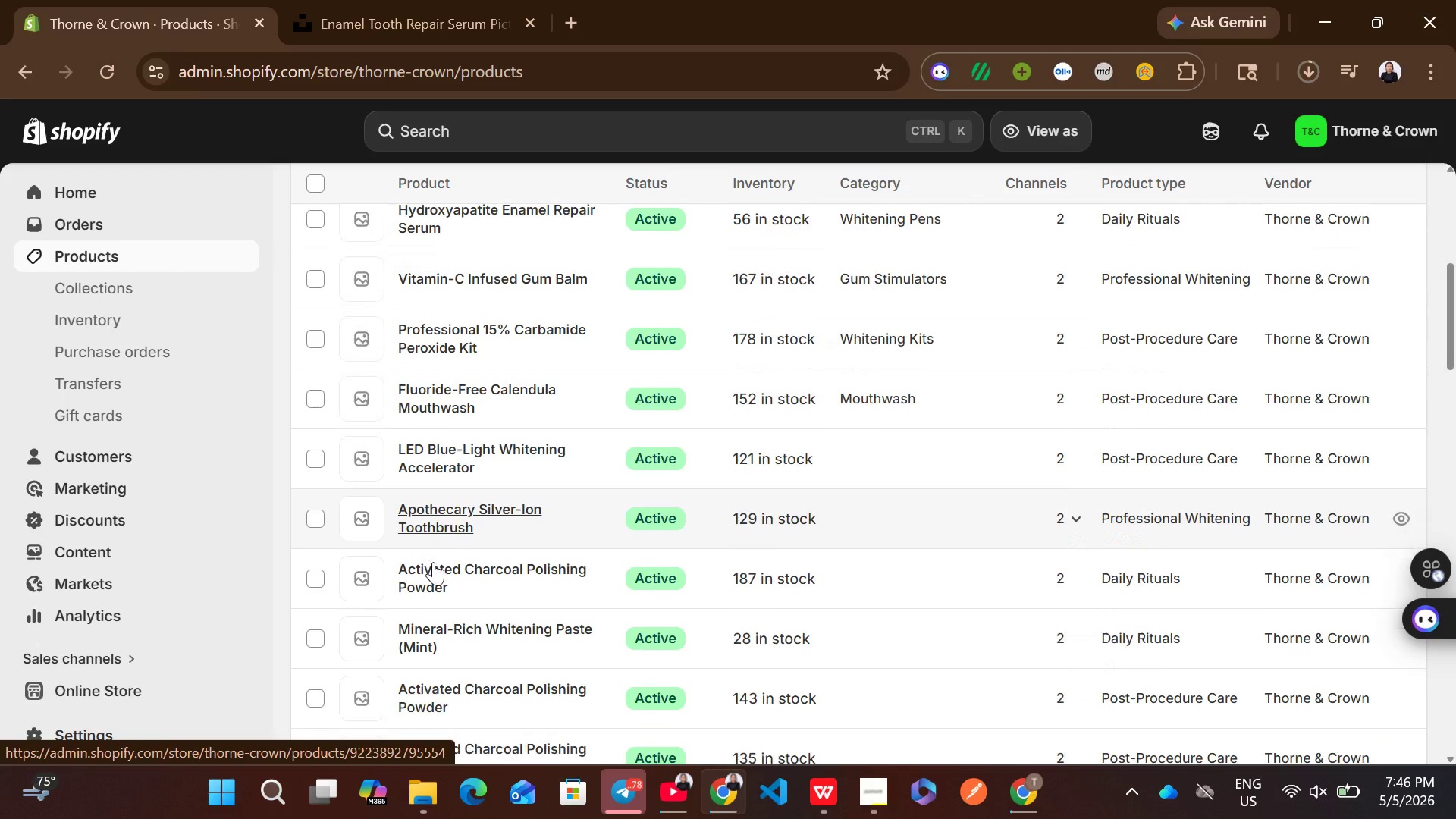 
left_click([877, 456])
 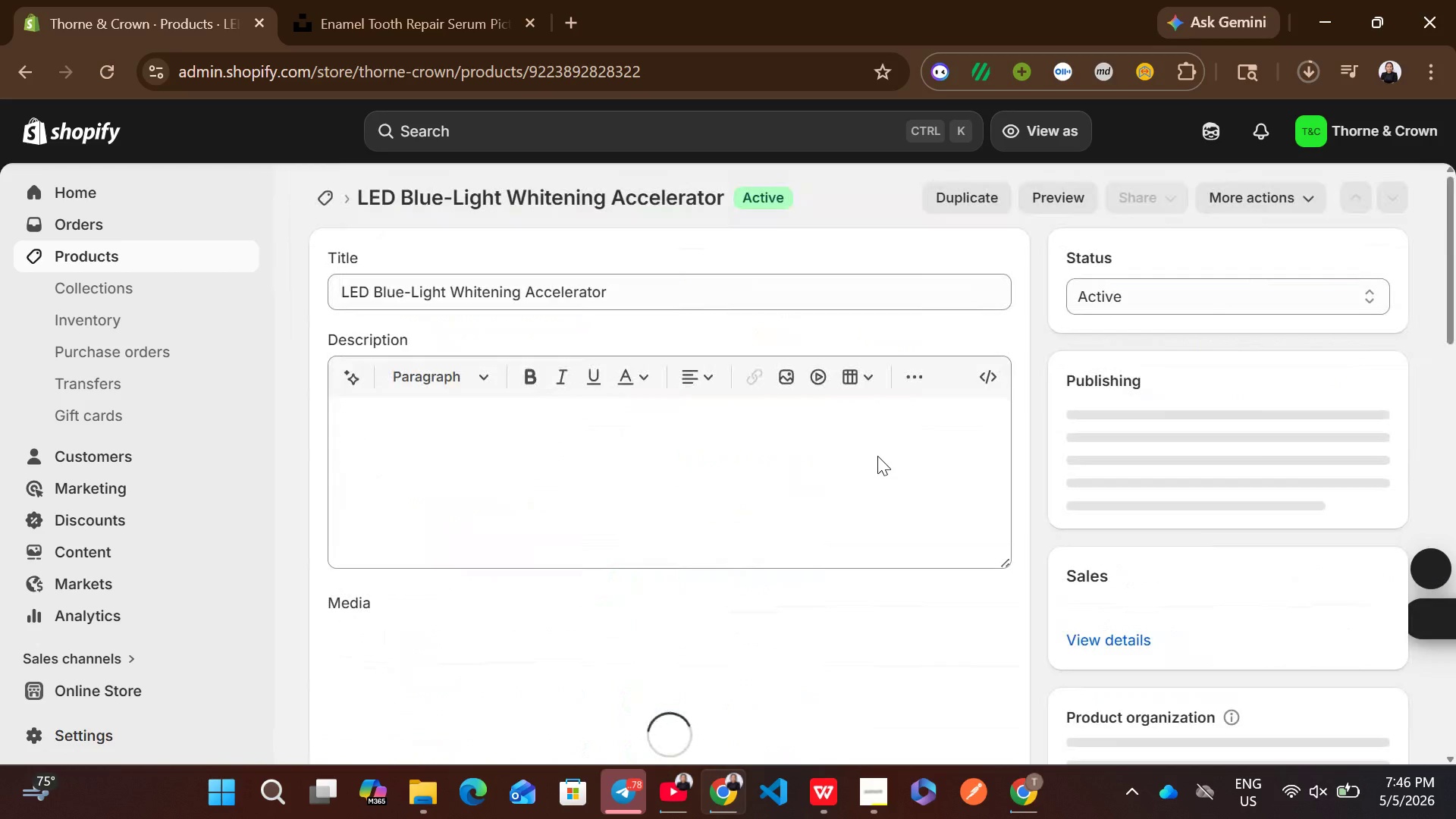 
left_click([714, 466])
 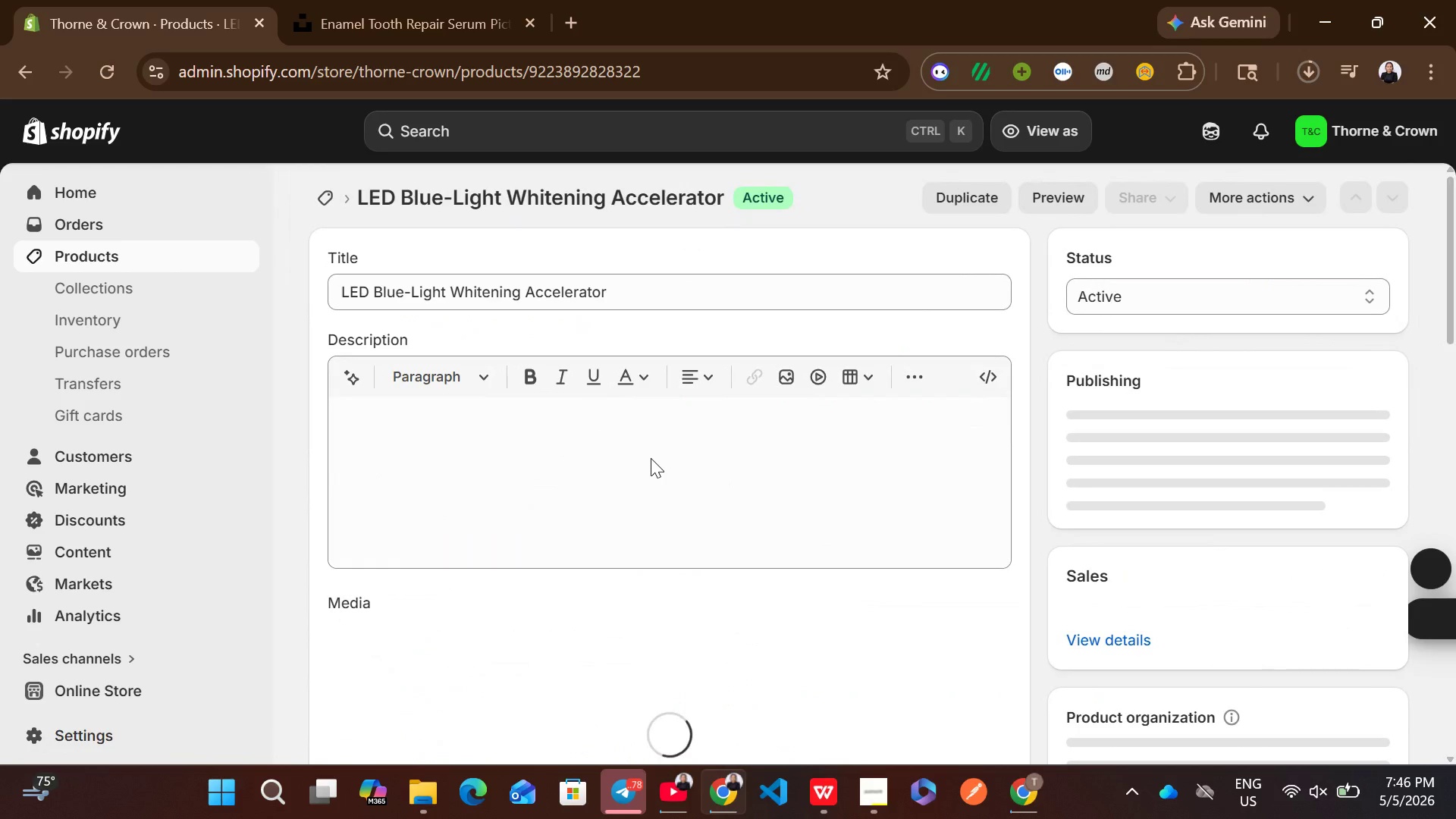 
left_click([624, 447])
 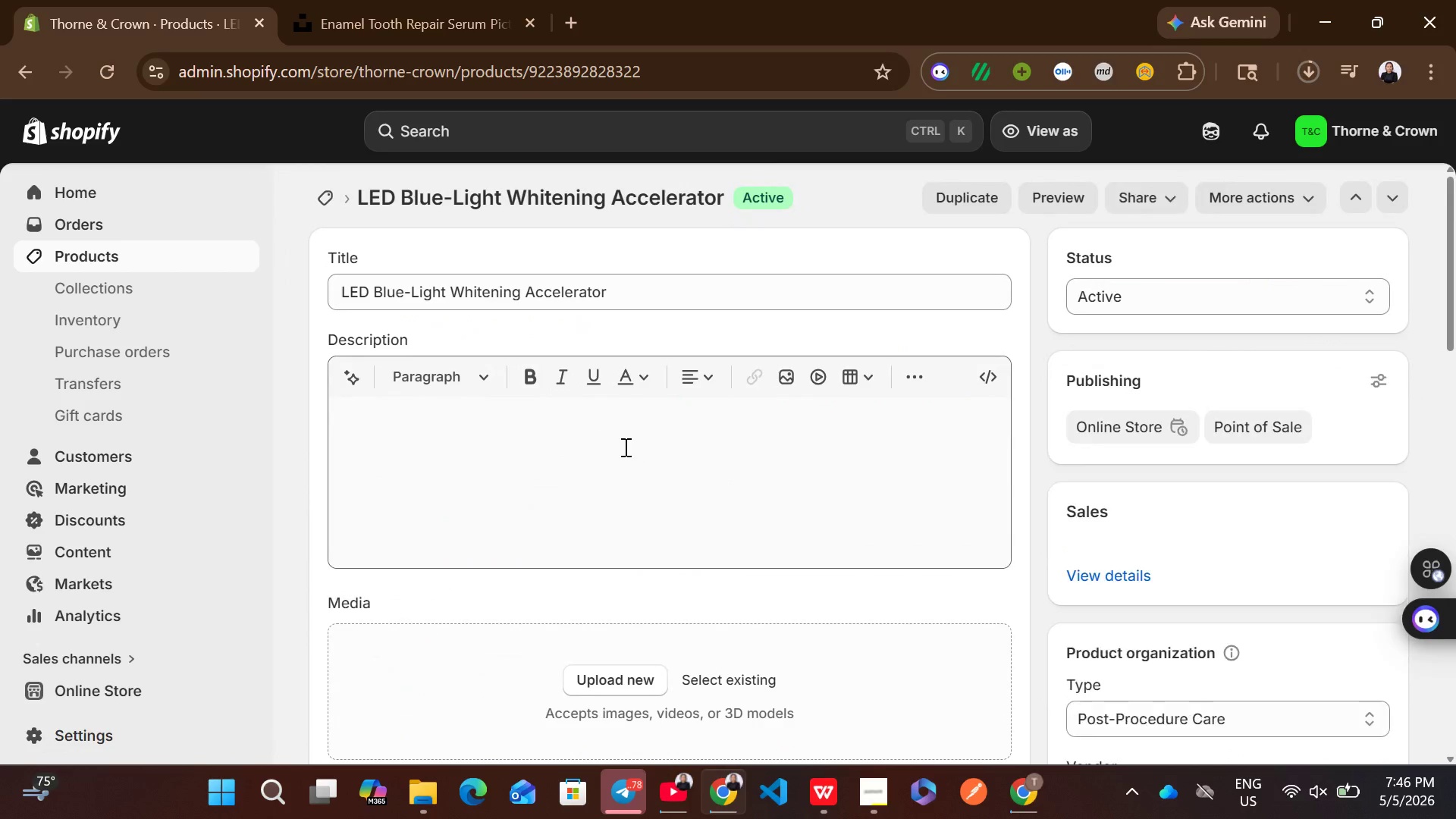 
left_click([624, 447])
 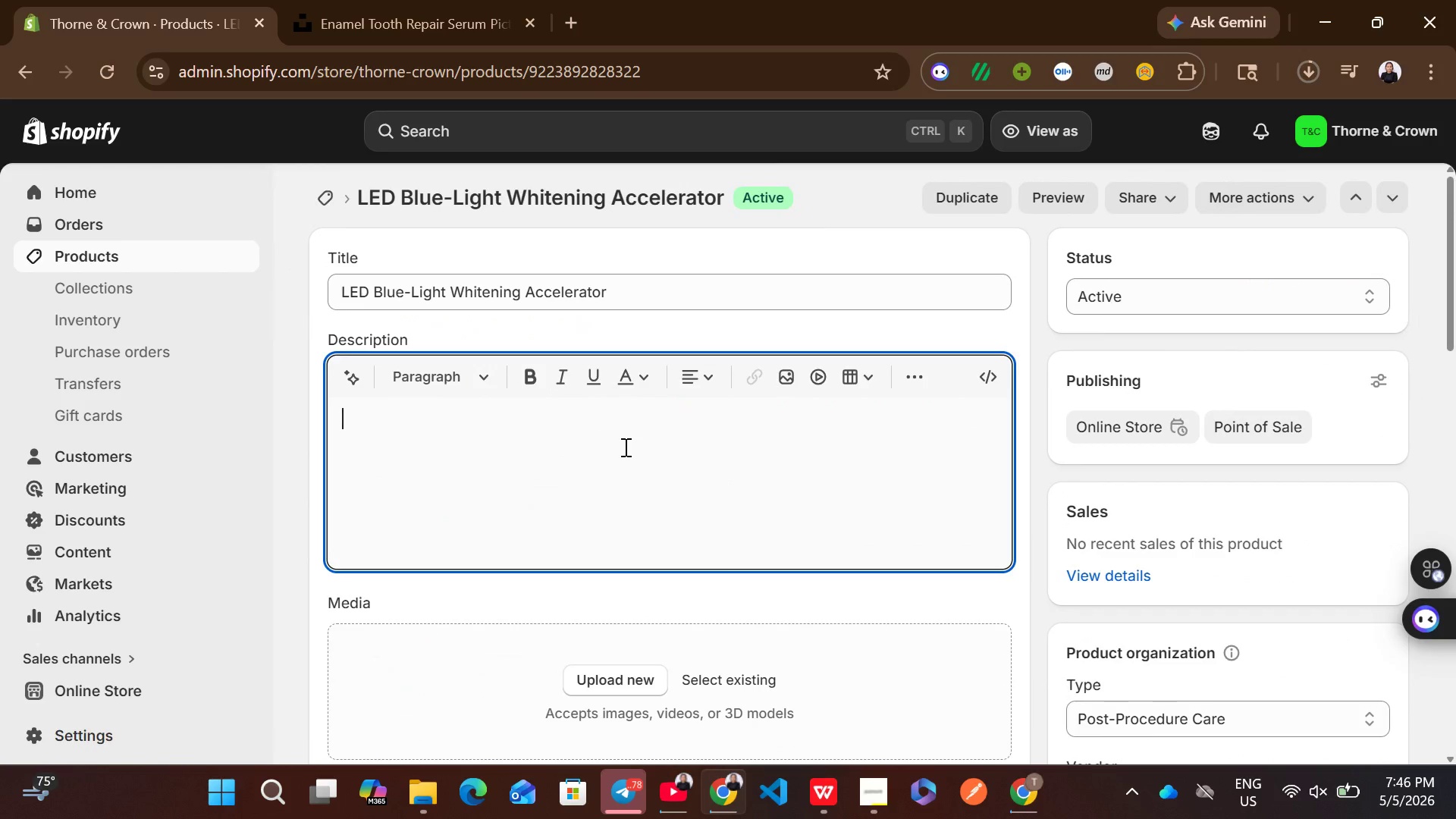 
left_click([624, 447])
 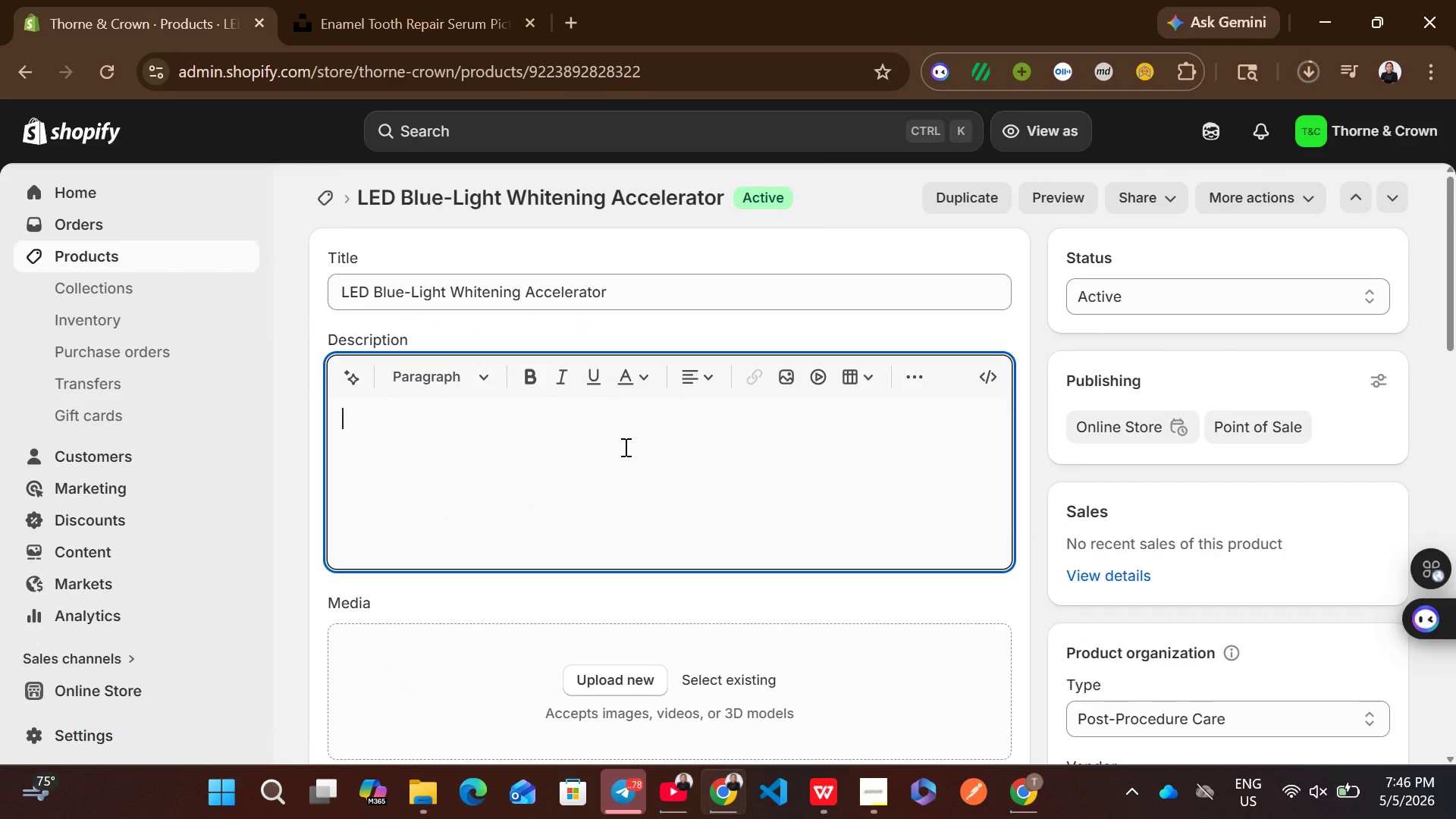 
key(Control+V)
 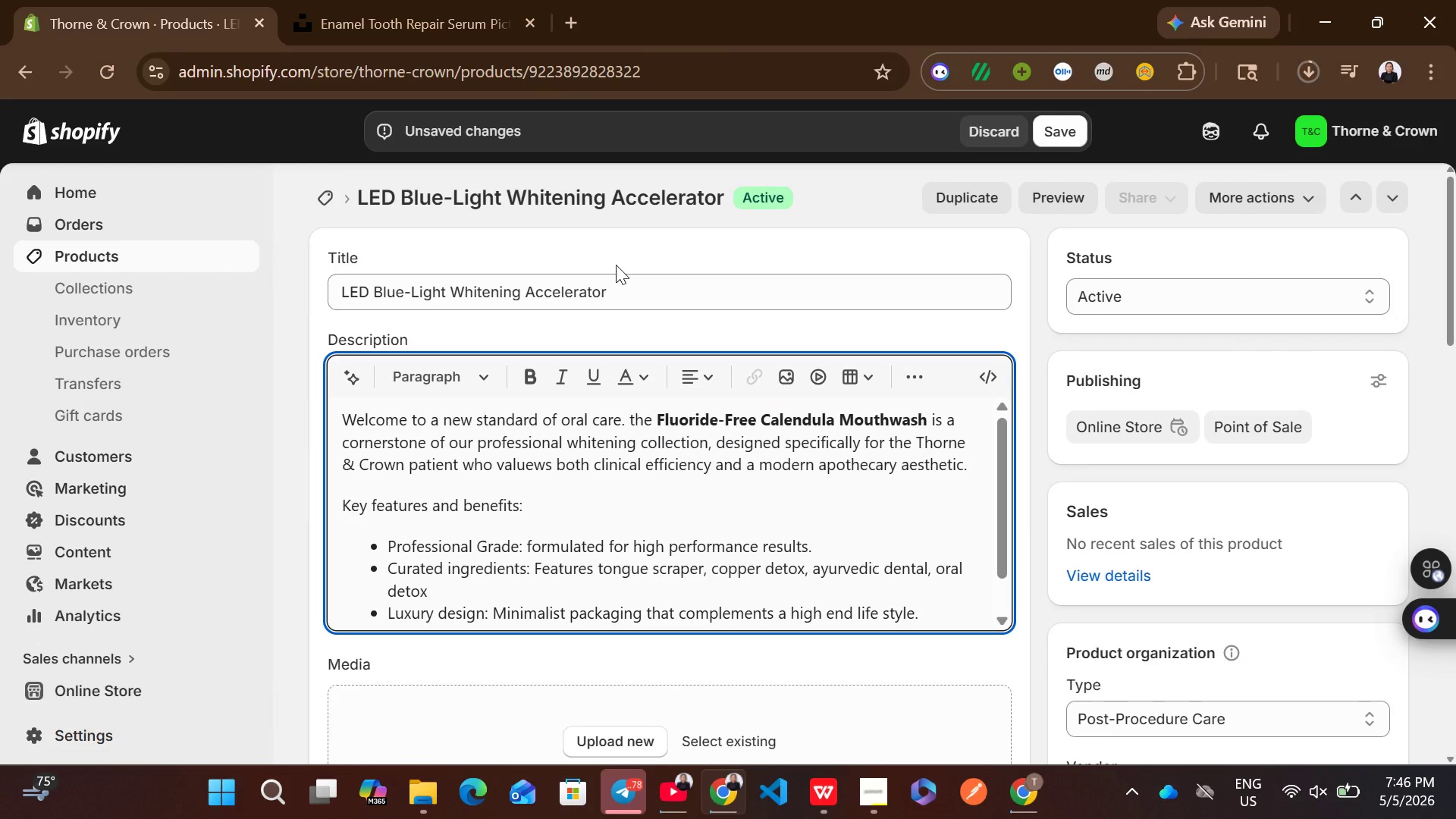 
left_click([617, 289])
 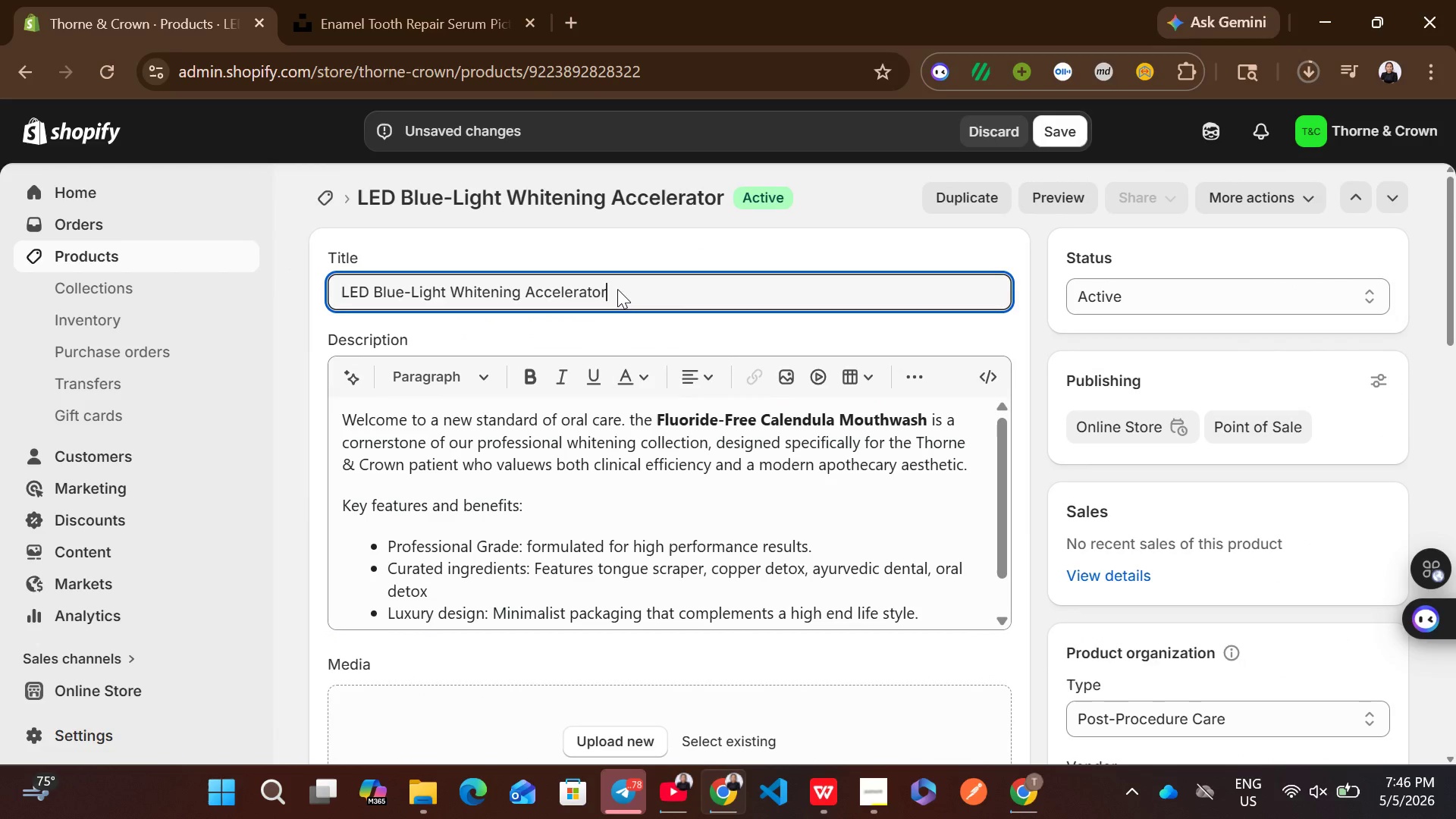 
key(Control+A)
 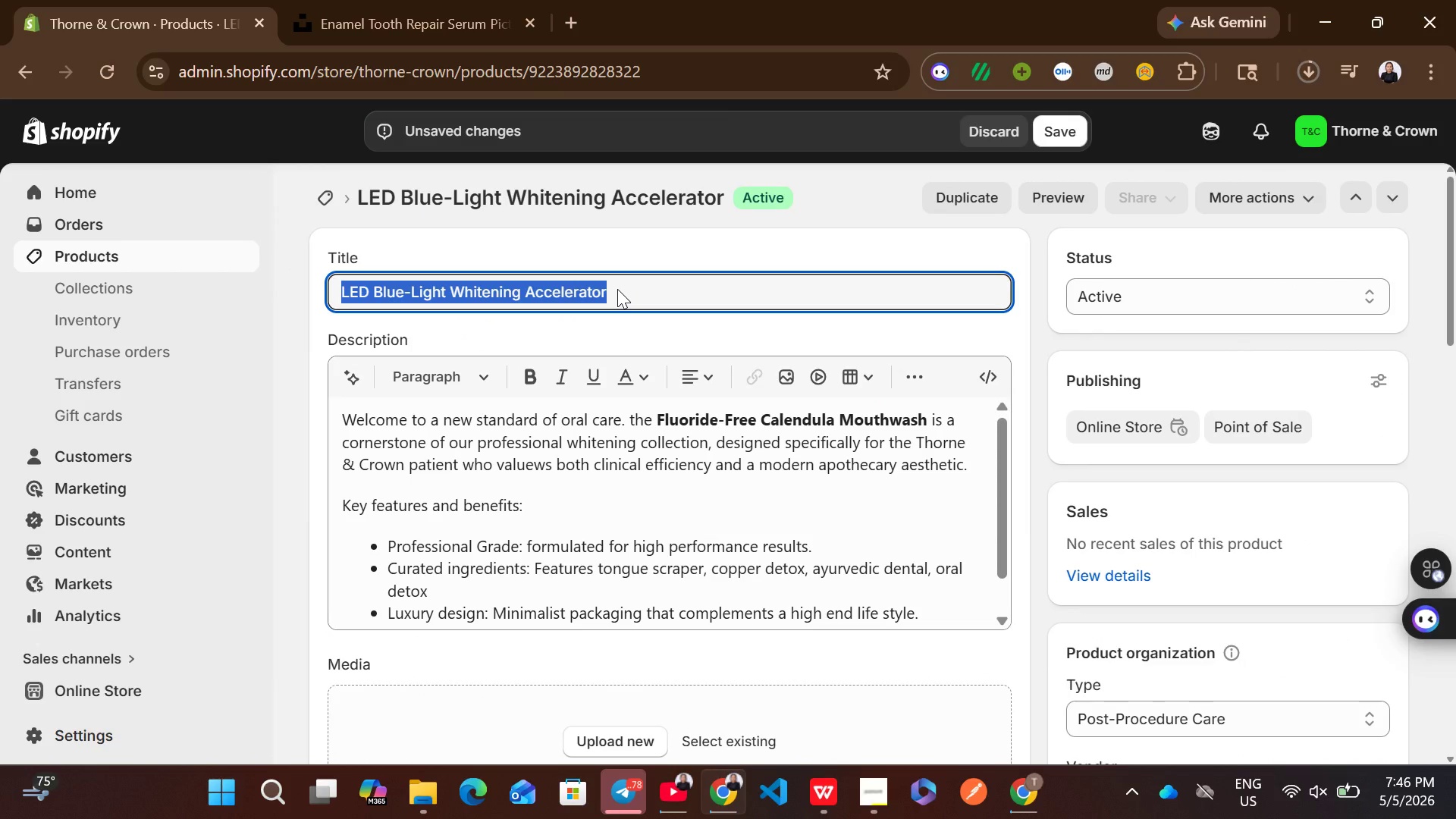 
key(Control+ControlLeft)
 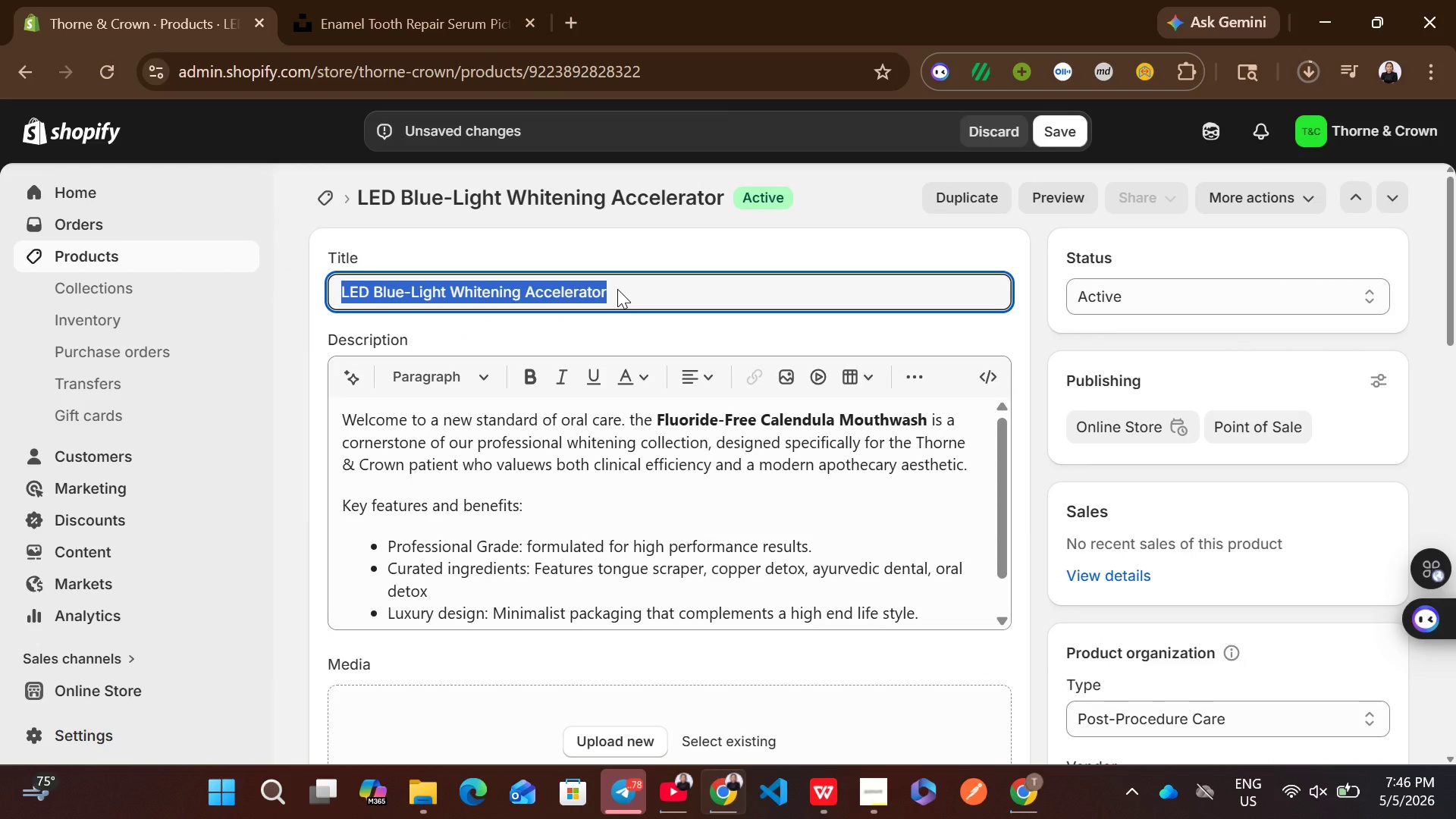 
key(Control+C)
 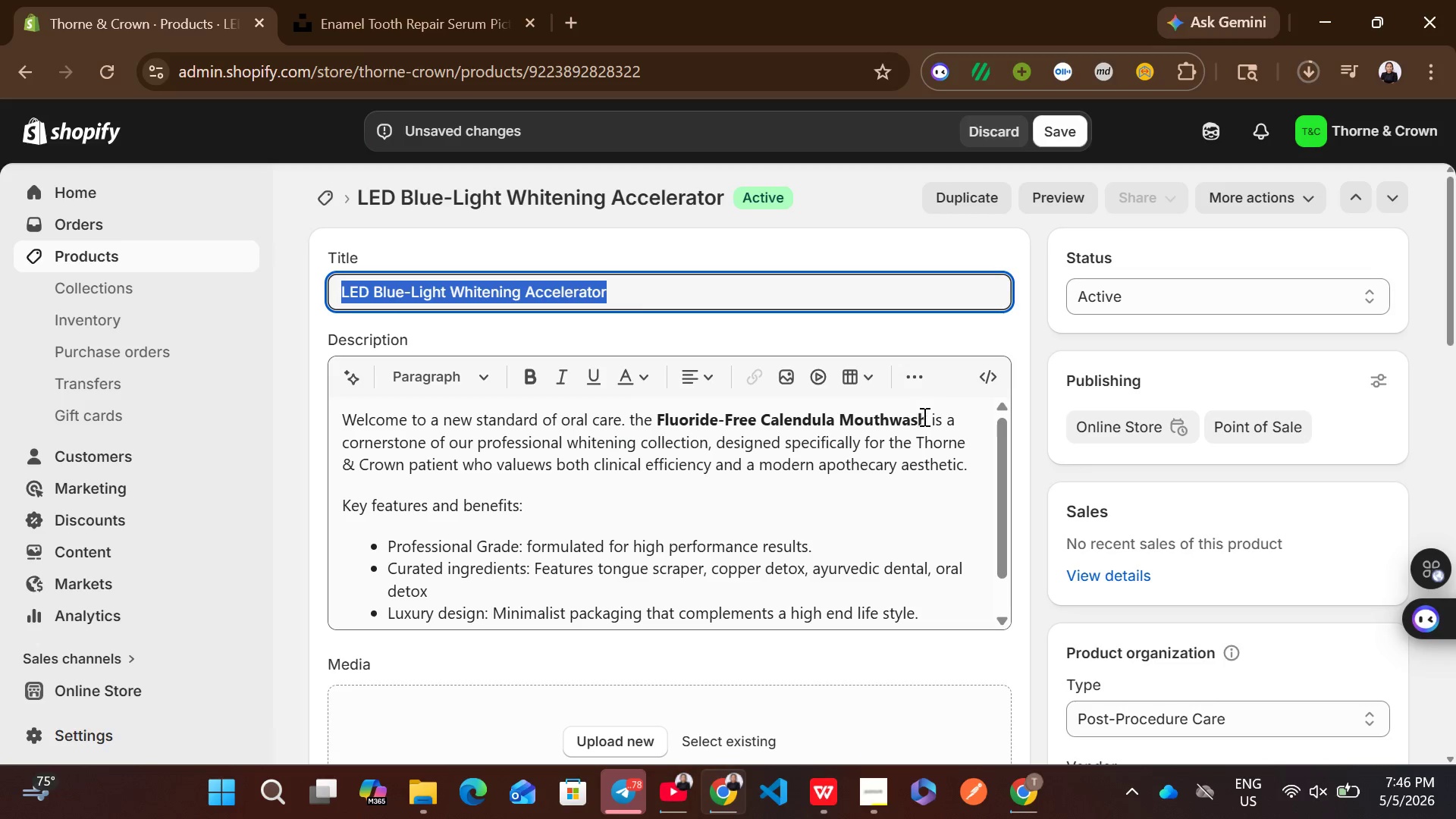 
left_click_drag(start_coordinate=[927, 416], to_coordinate=[657, 423])
 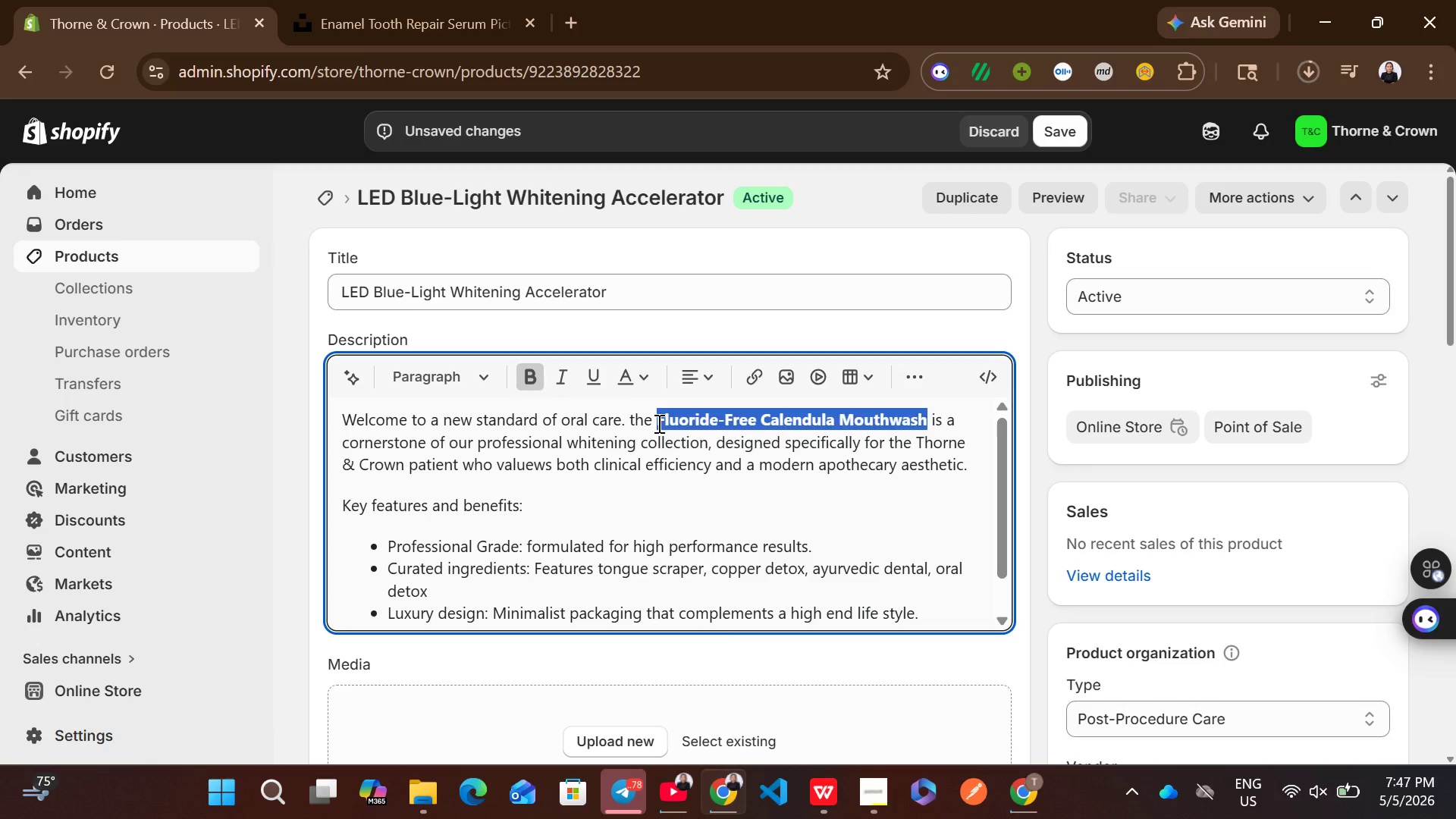 
key(Backspace)
 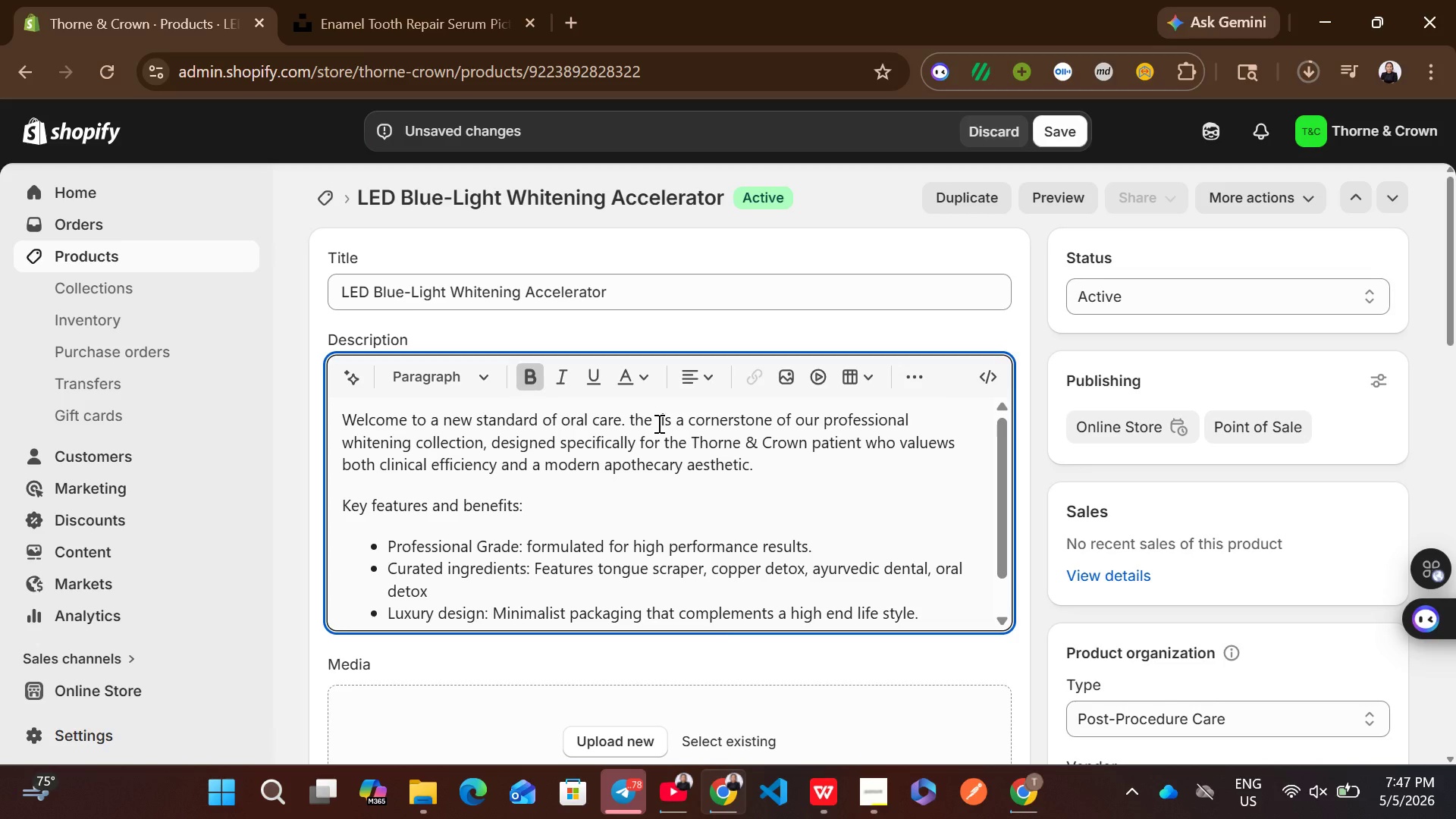 
key(Control+V)
 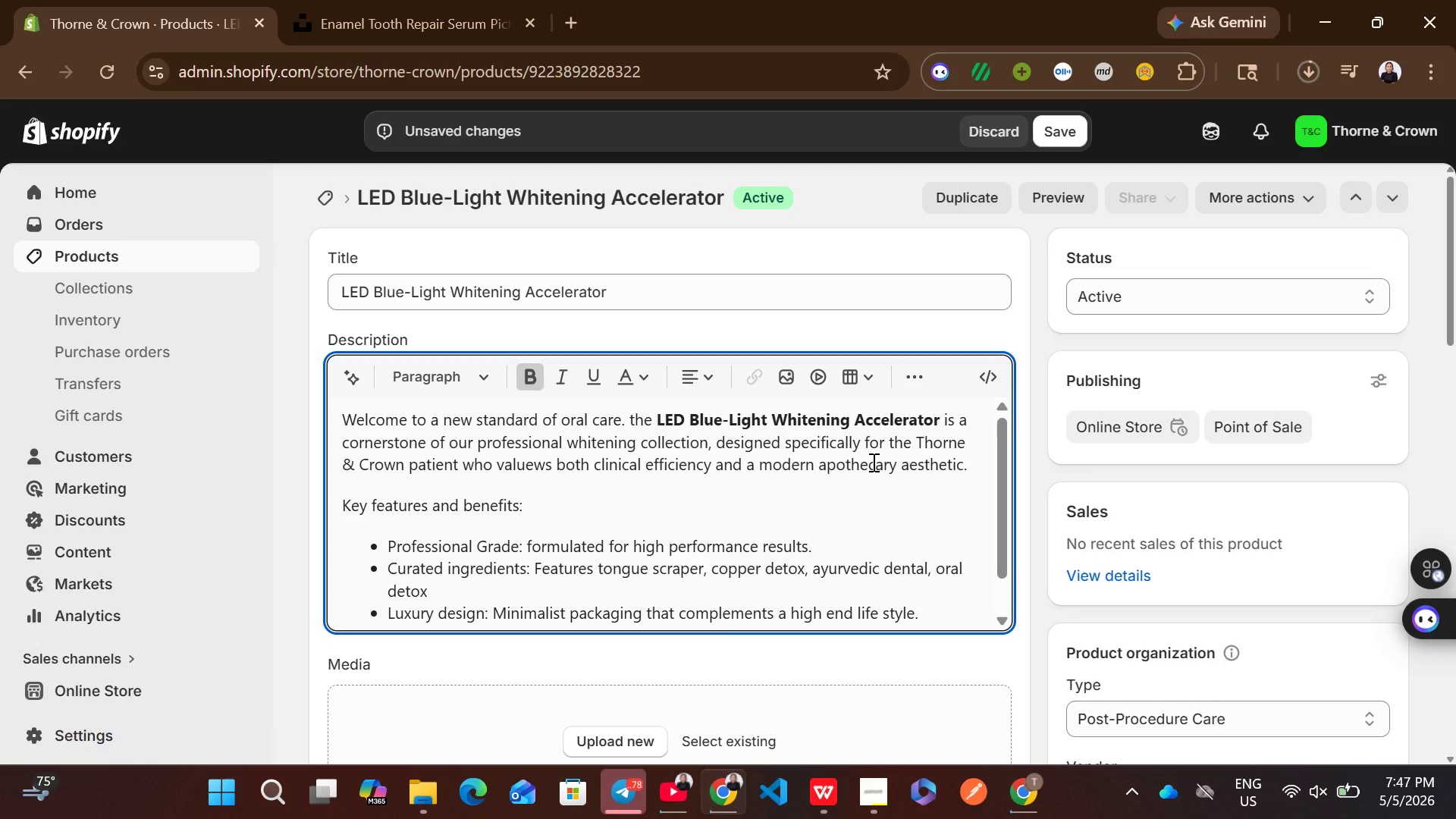 
left_click([871, 467])
 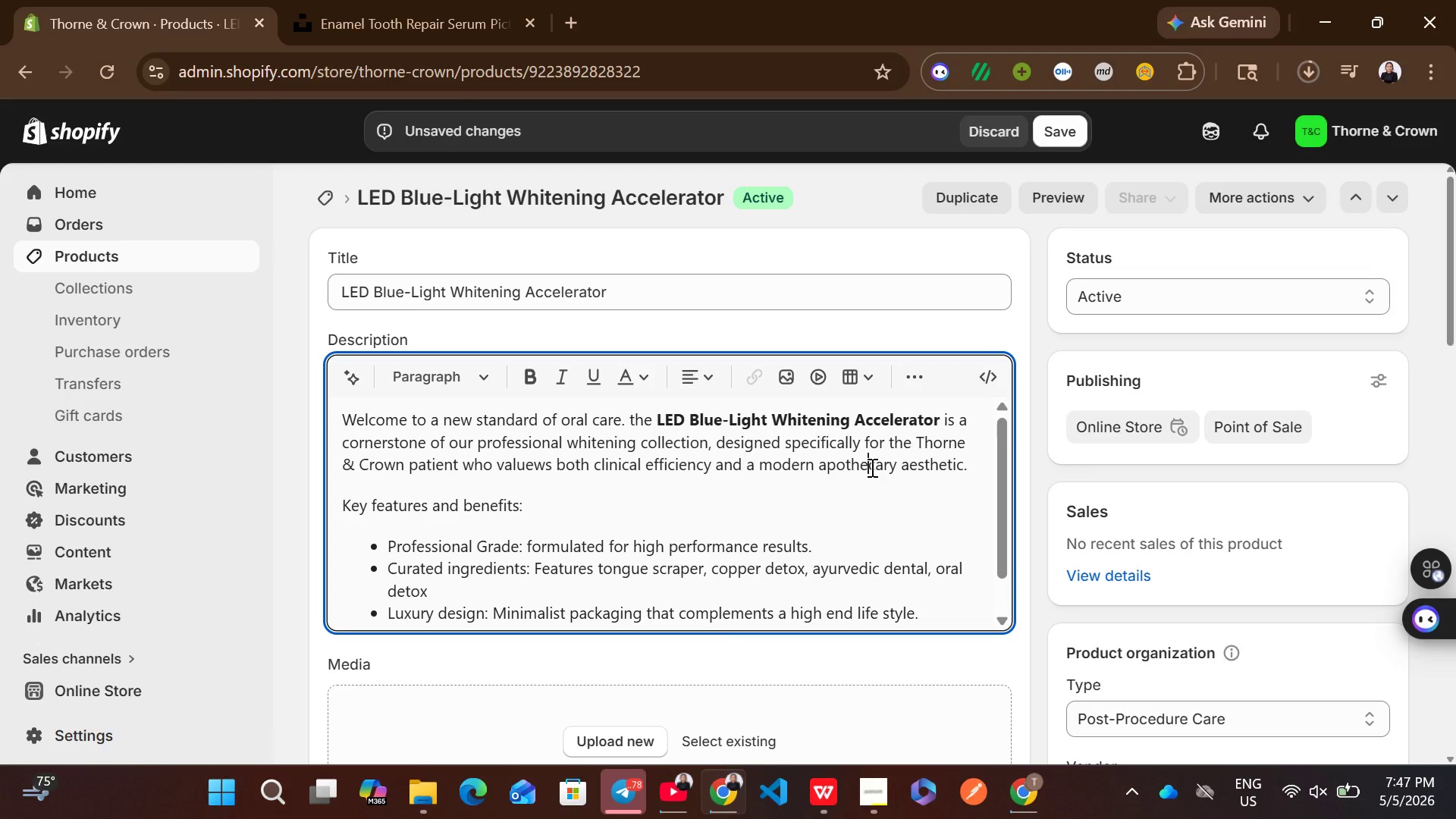 
wait(9.59)
 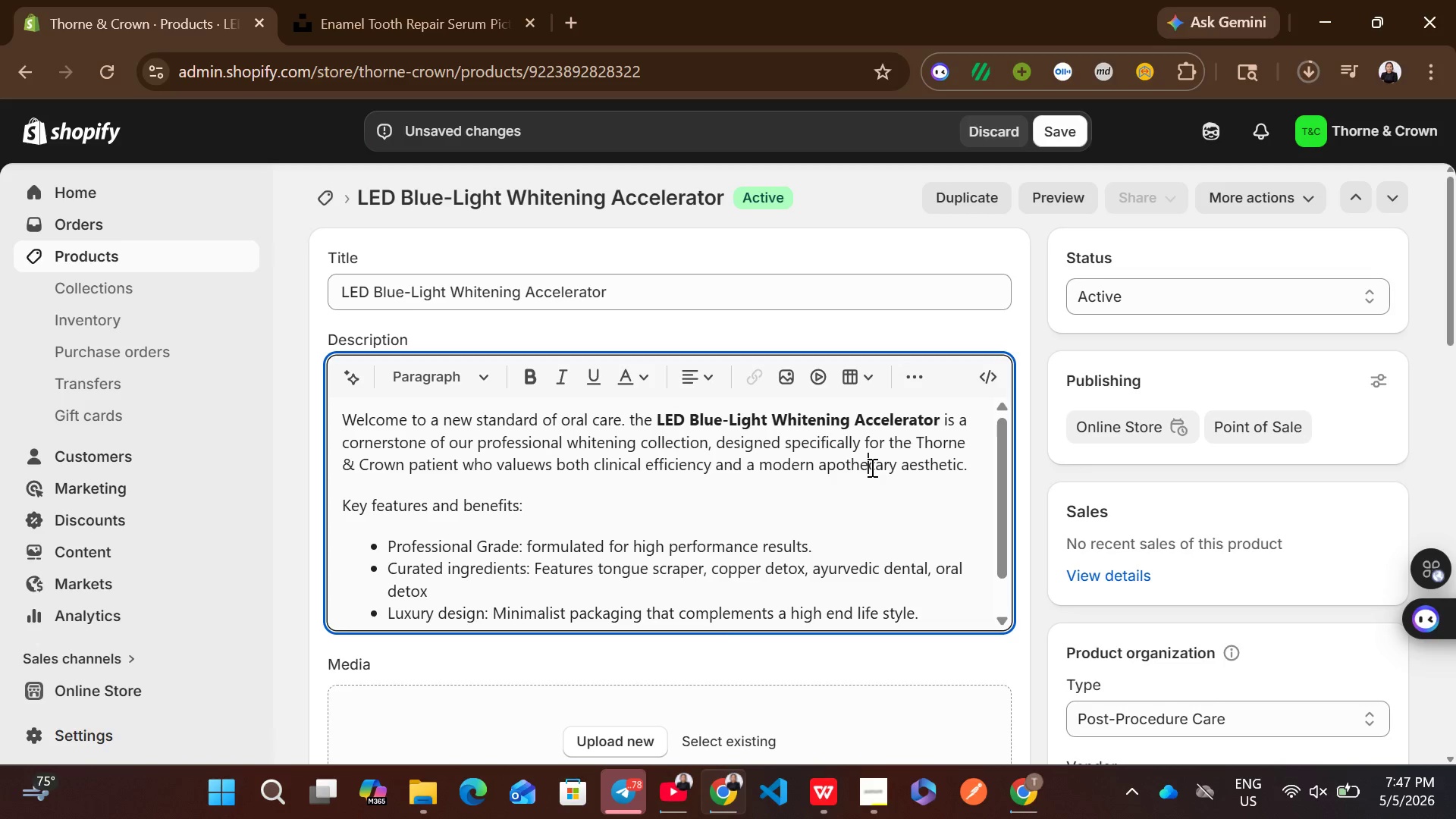 
left_click([803, 534])
 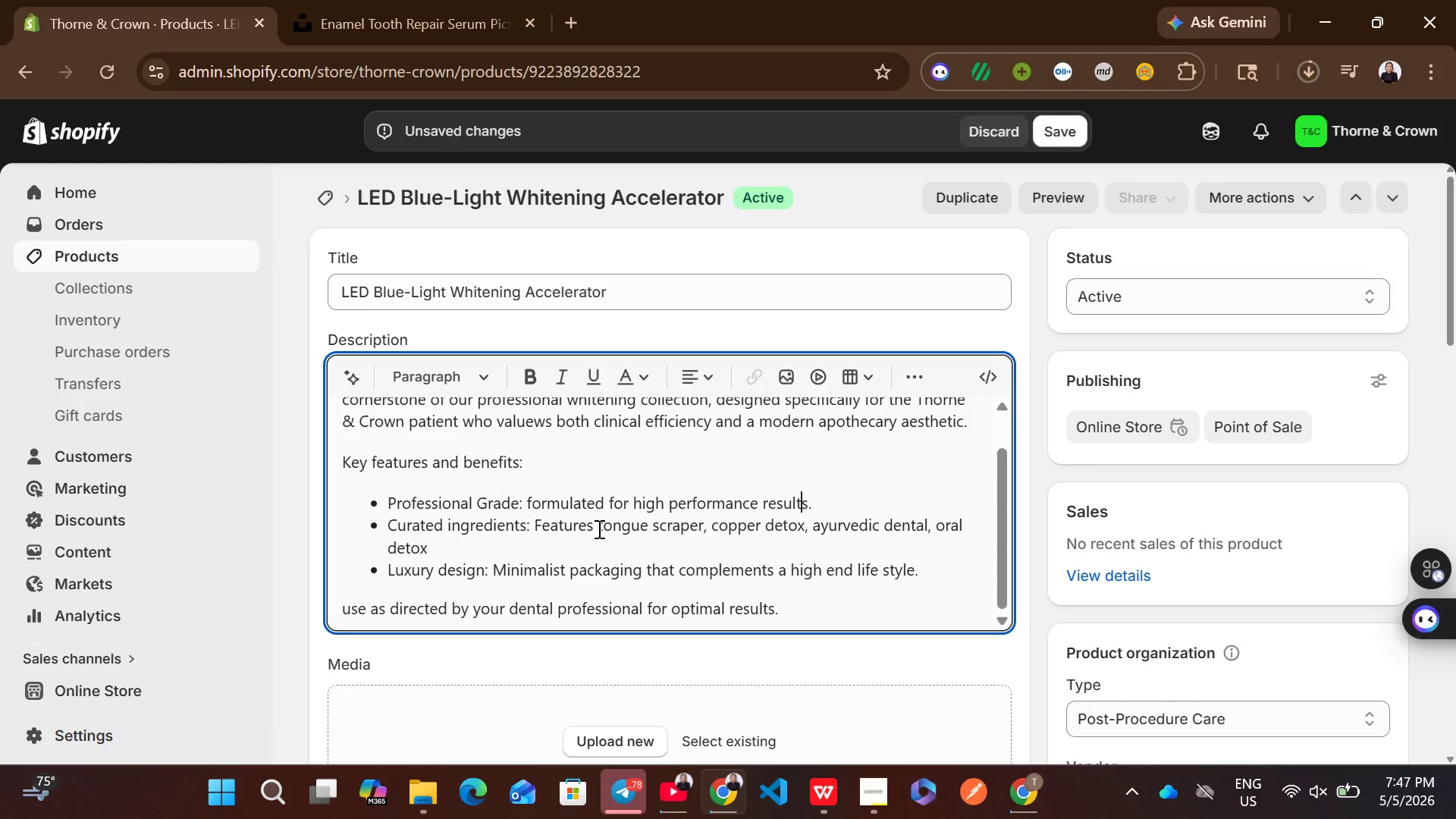 
left_click_drag(start_coordinate=[598, 529], to_coordinate=[602, 544])
 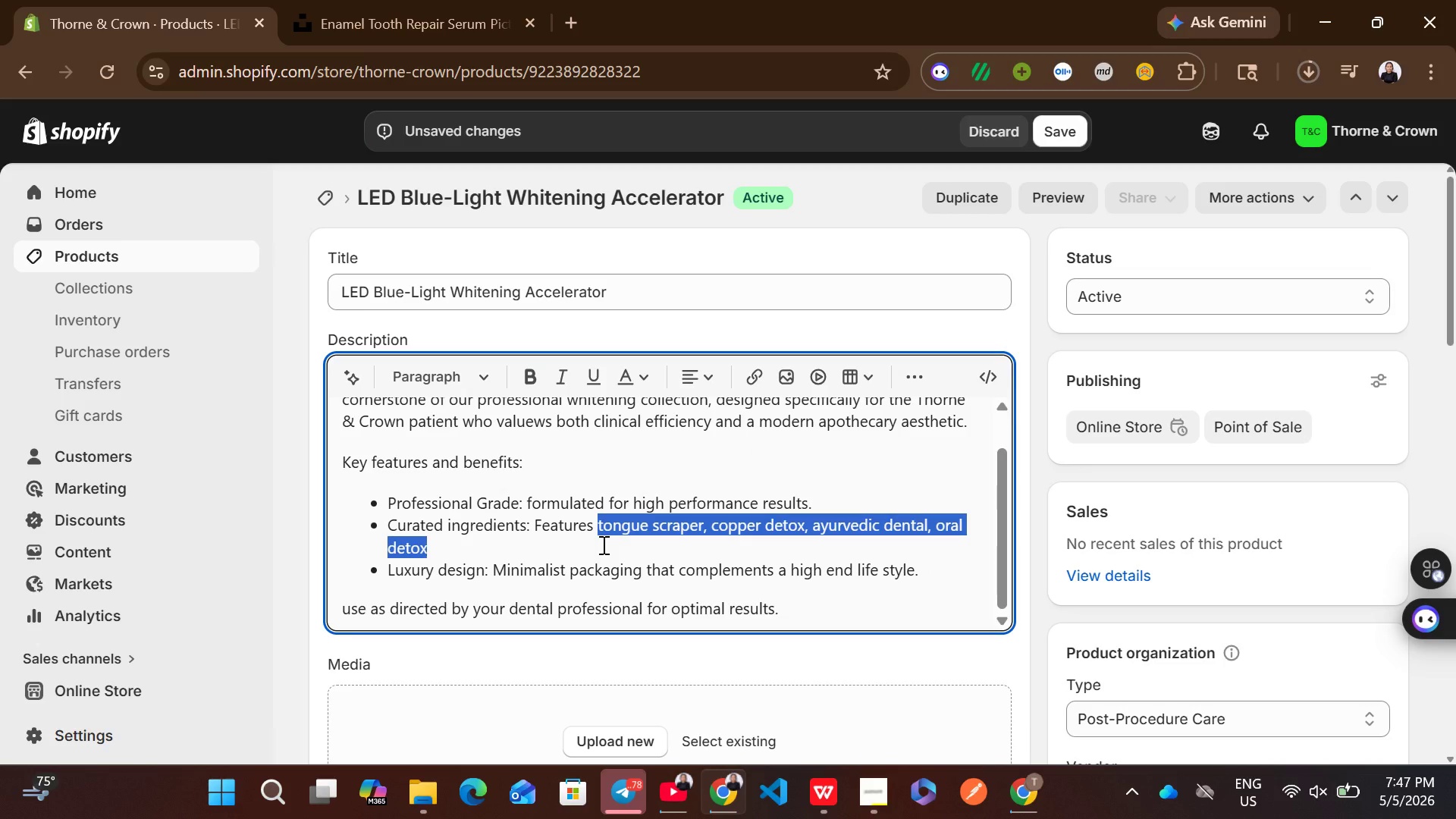 
key(Backspace)
 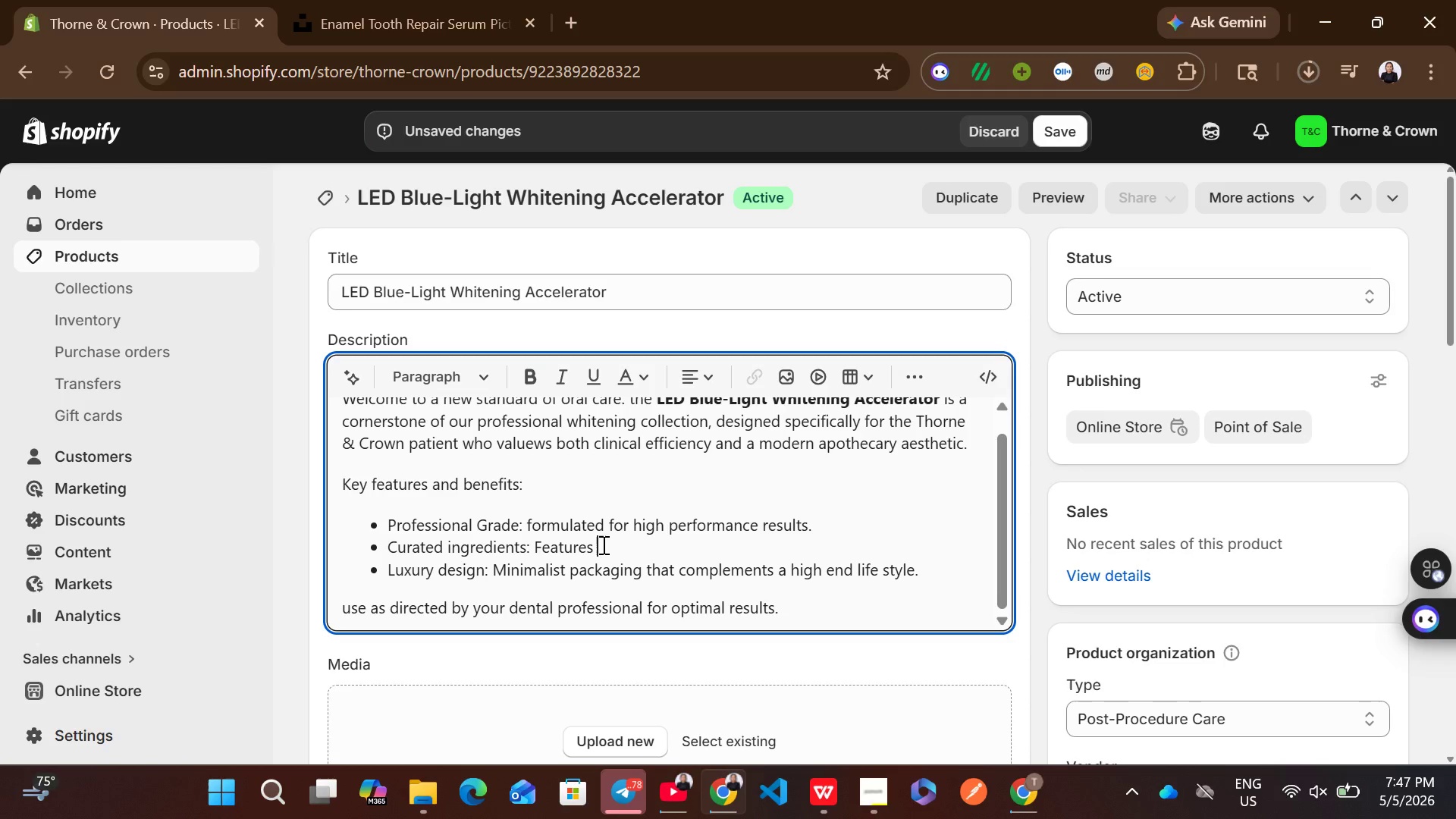 
type(daily oral hygiene)
 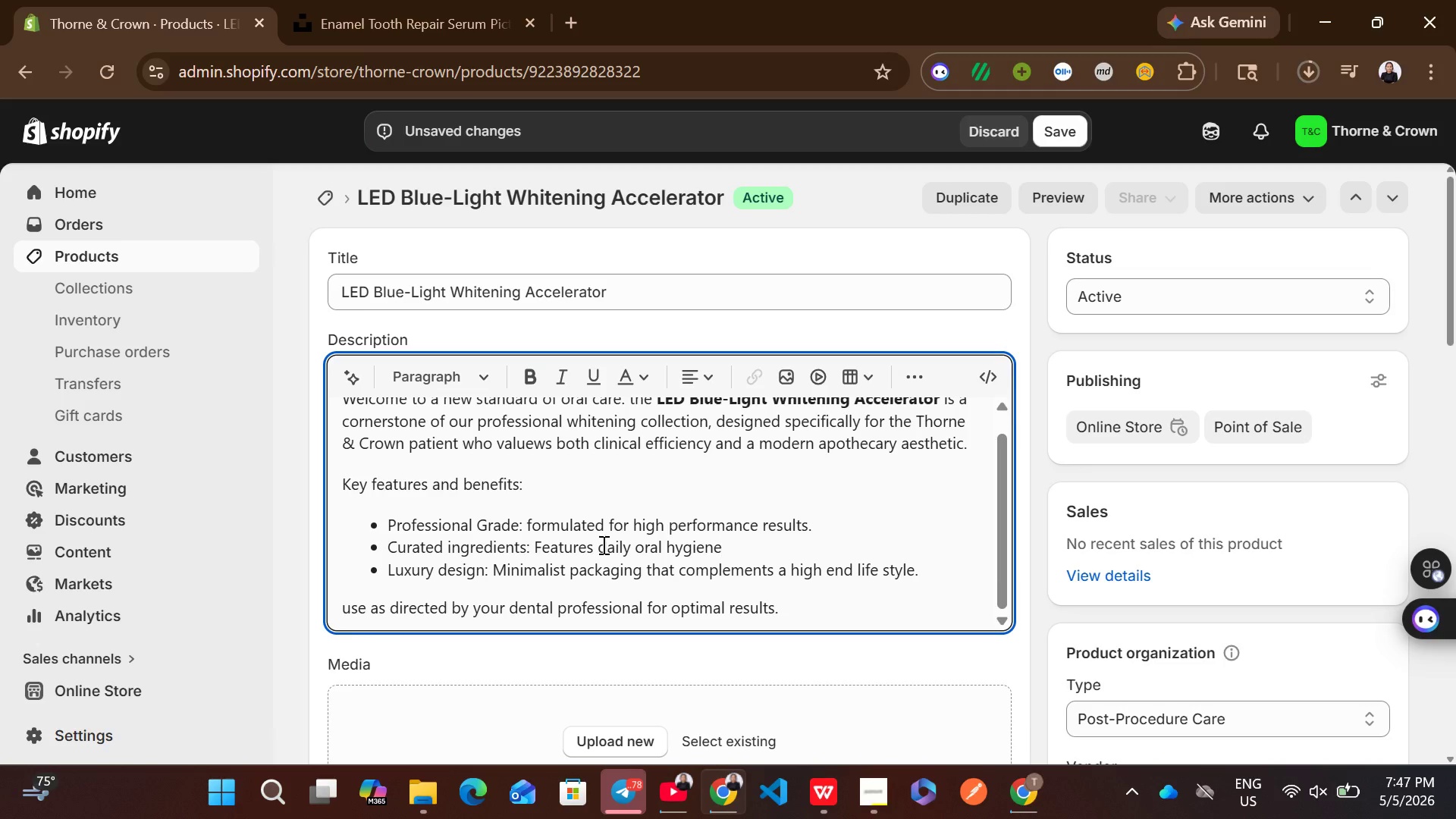 
type(, luxury tooth brush)
 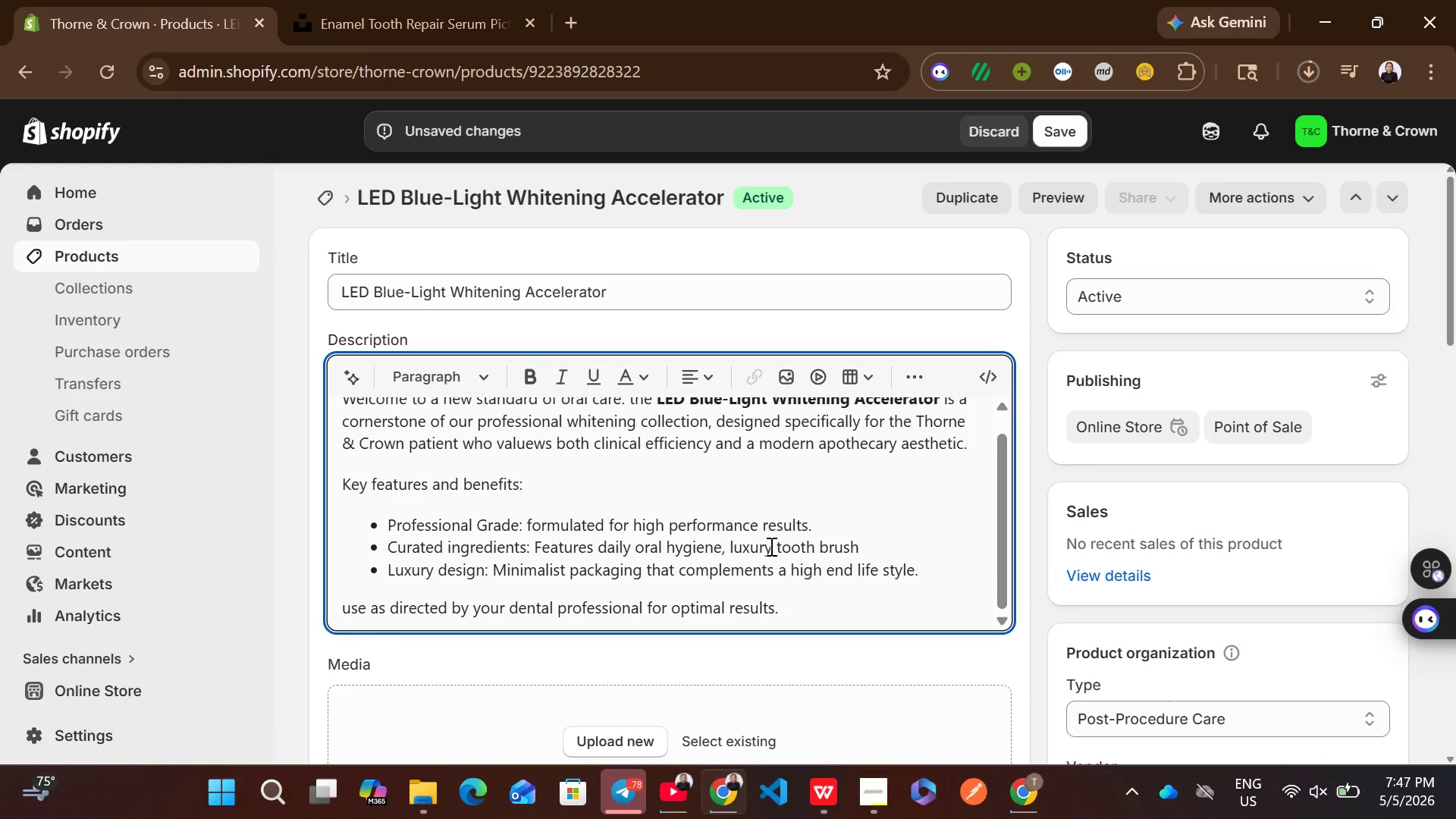 
left_click([815, 547])
 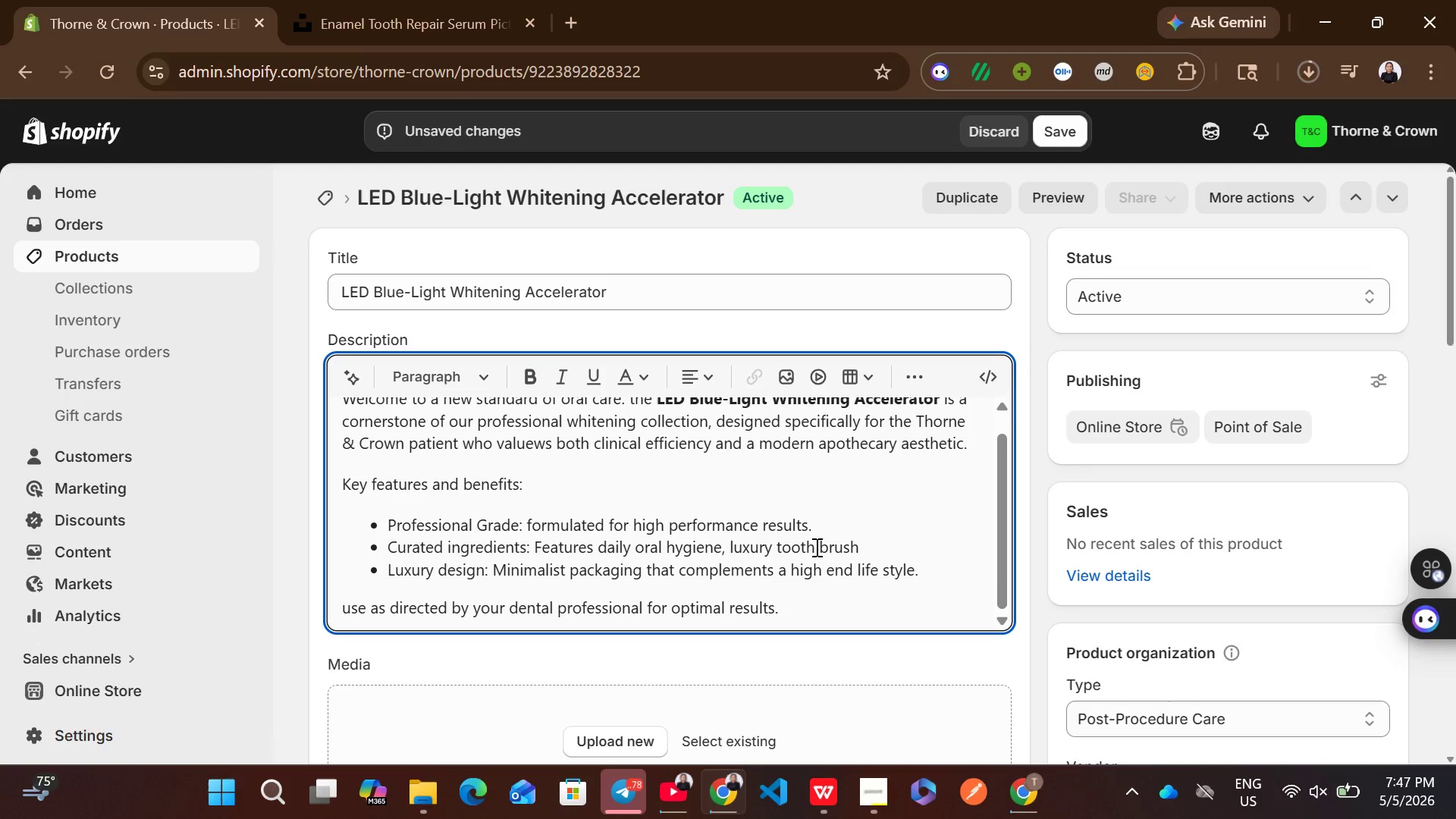 
key(ArrowRight)
 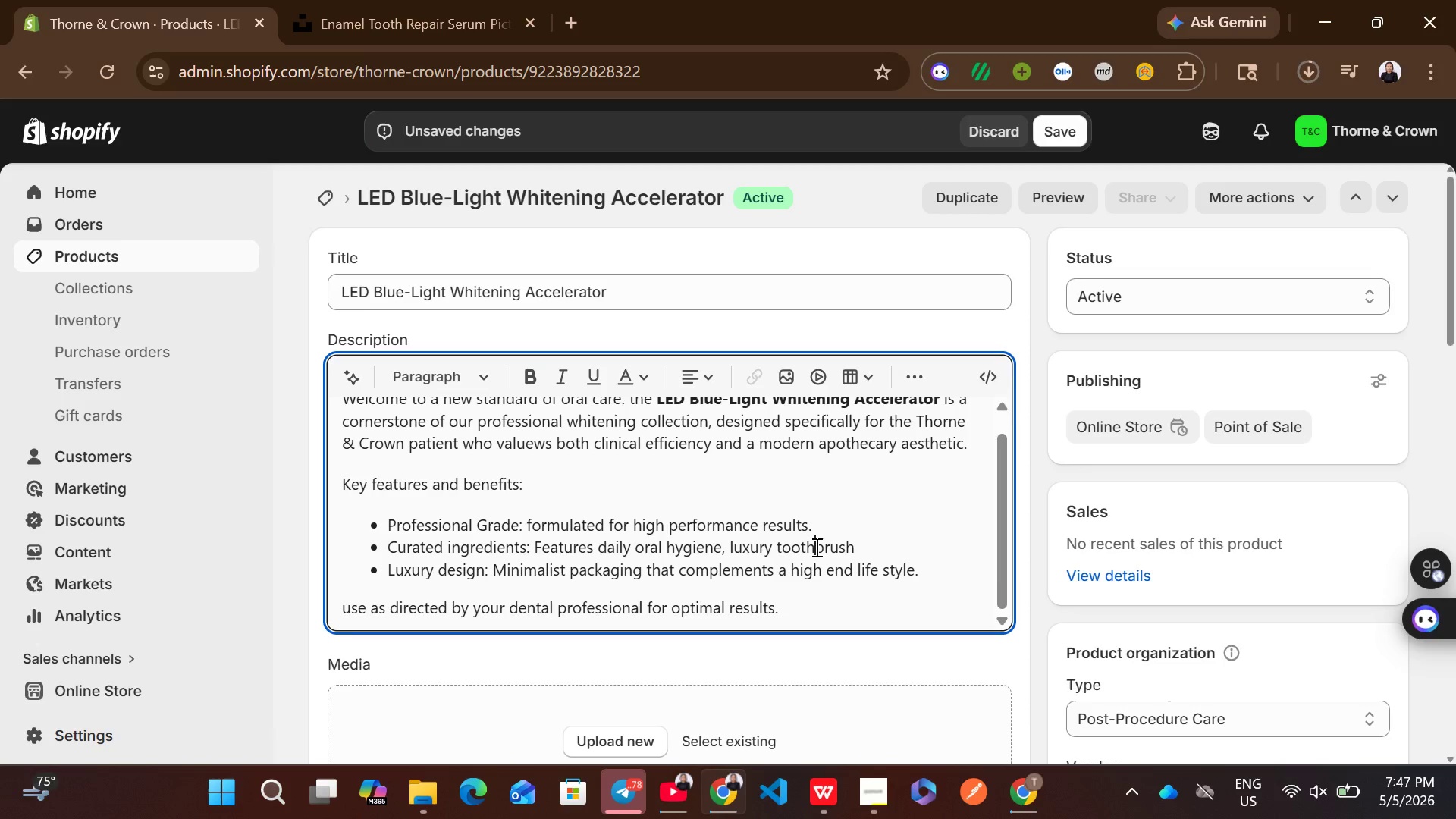 
key(Backspace)
 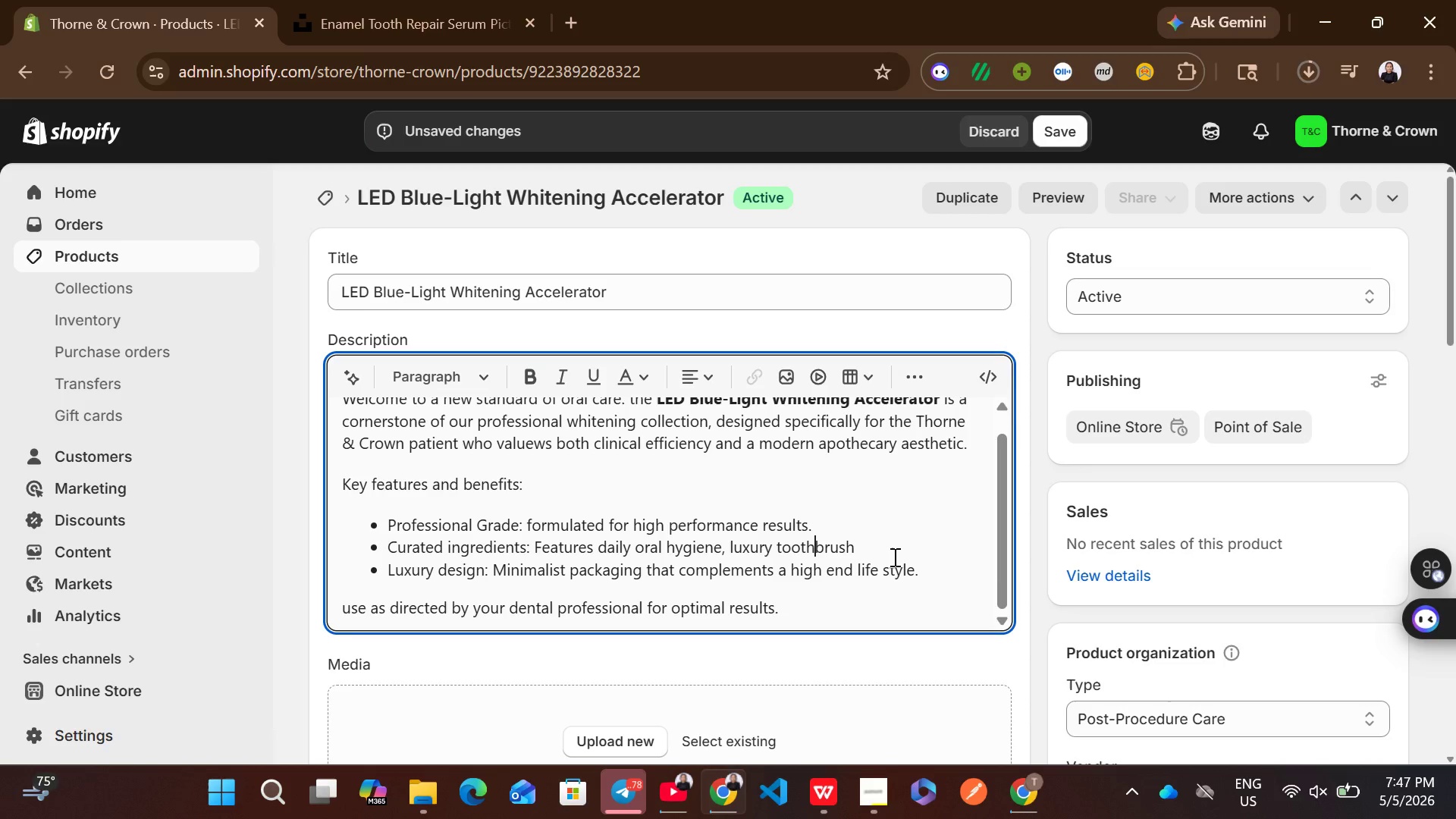 
left_click([893, 557])
 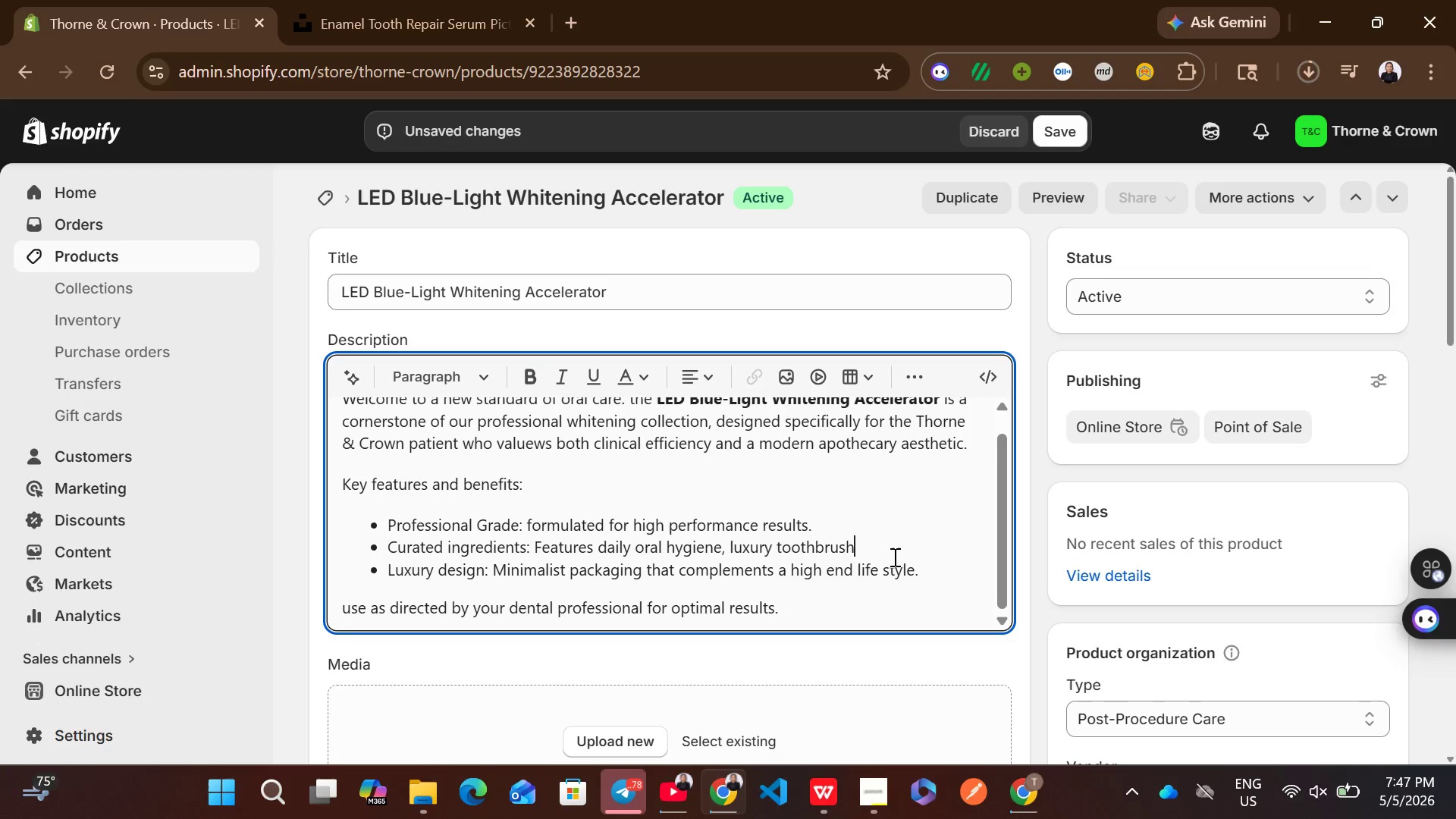 
type(, silver ion, apothecary.)
 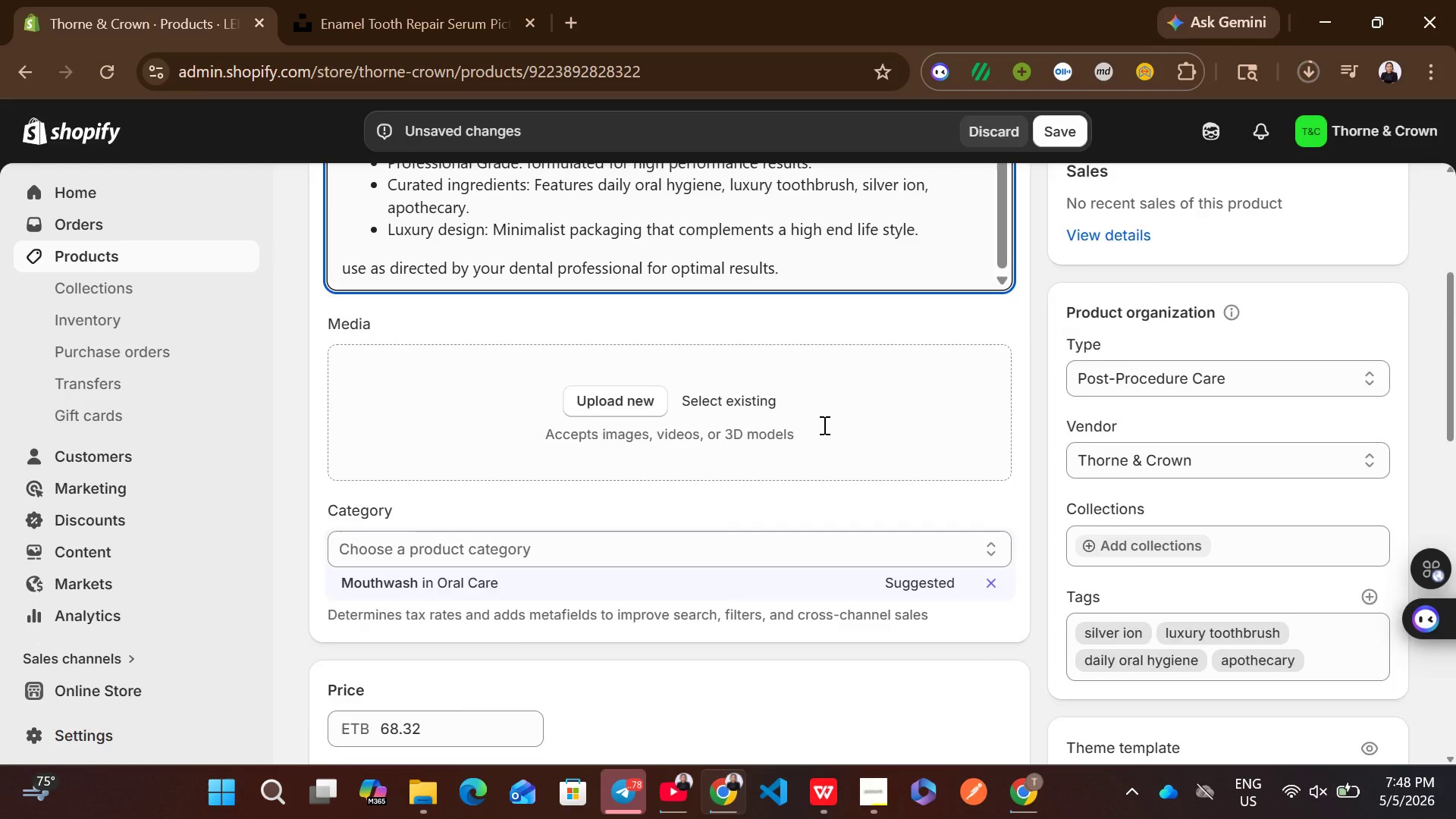 
wait(8.0)
 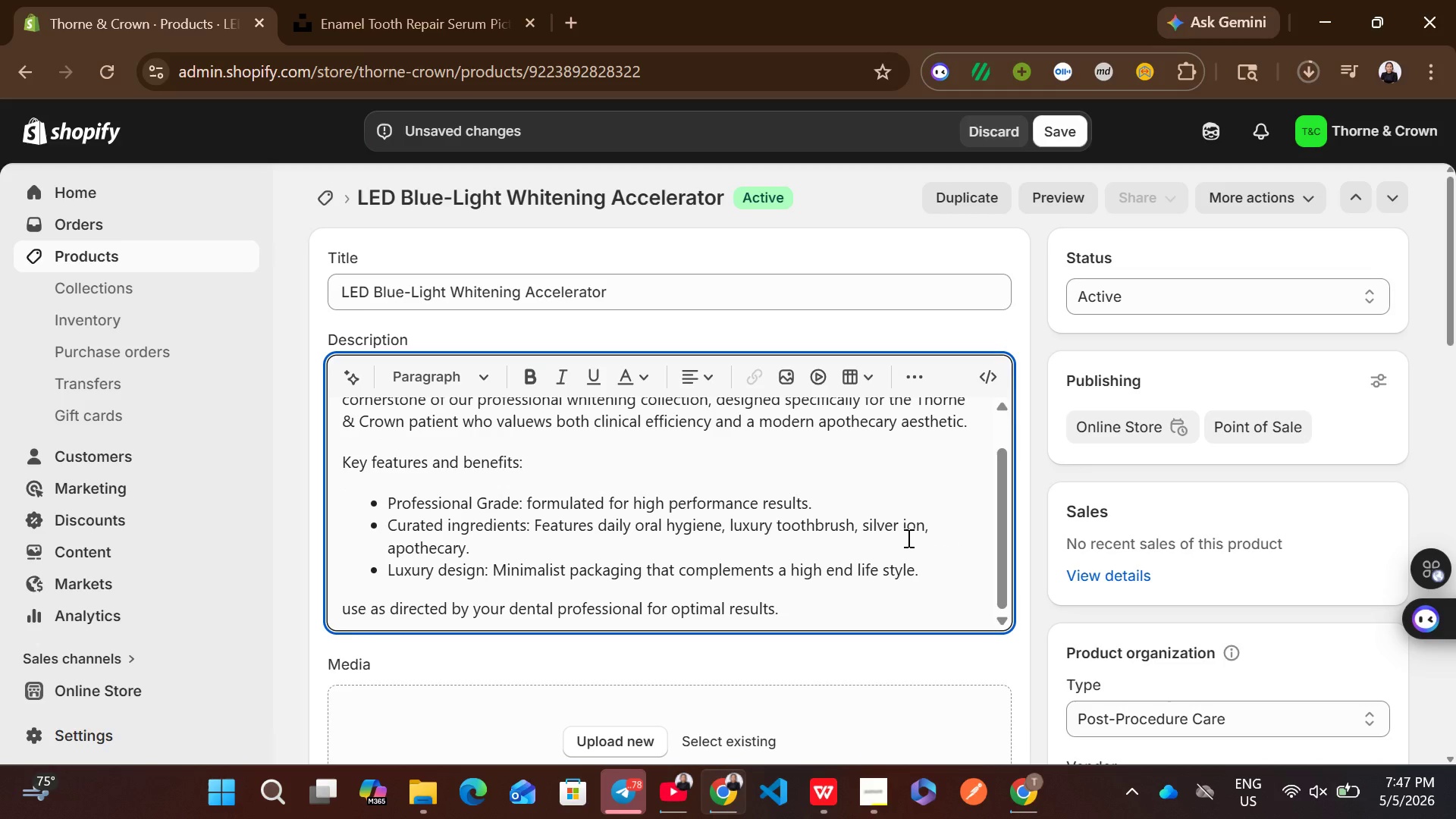 
left_click([647, 260])
 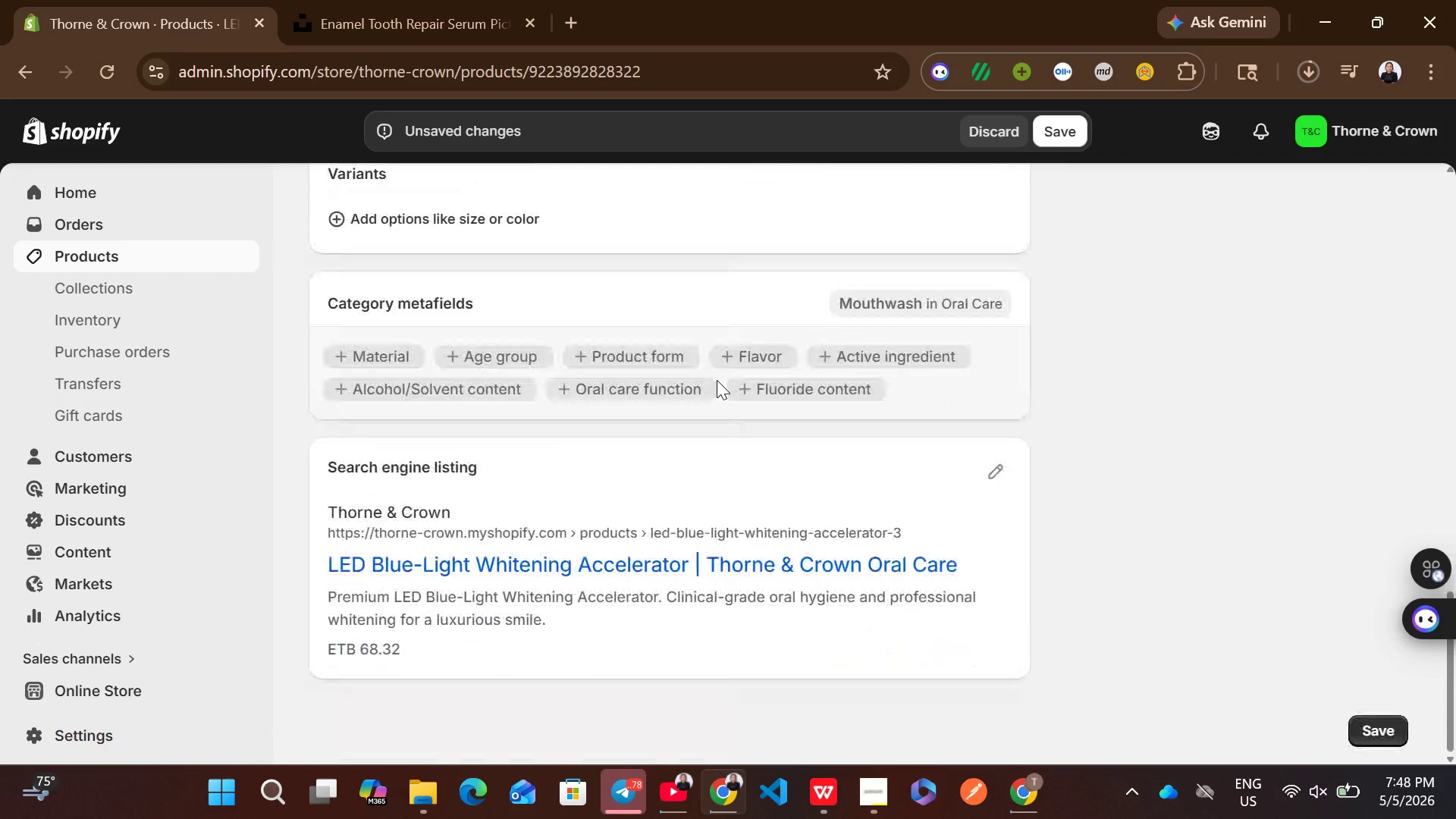 
left_click([982, 463])
 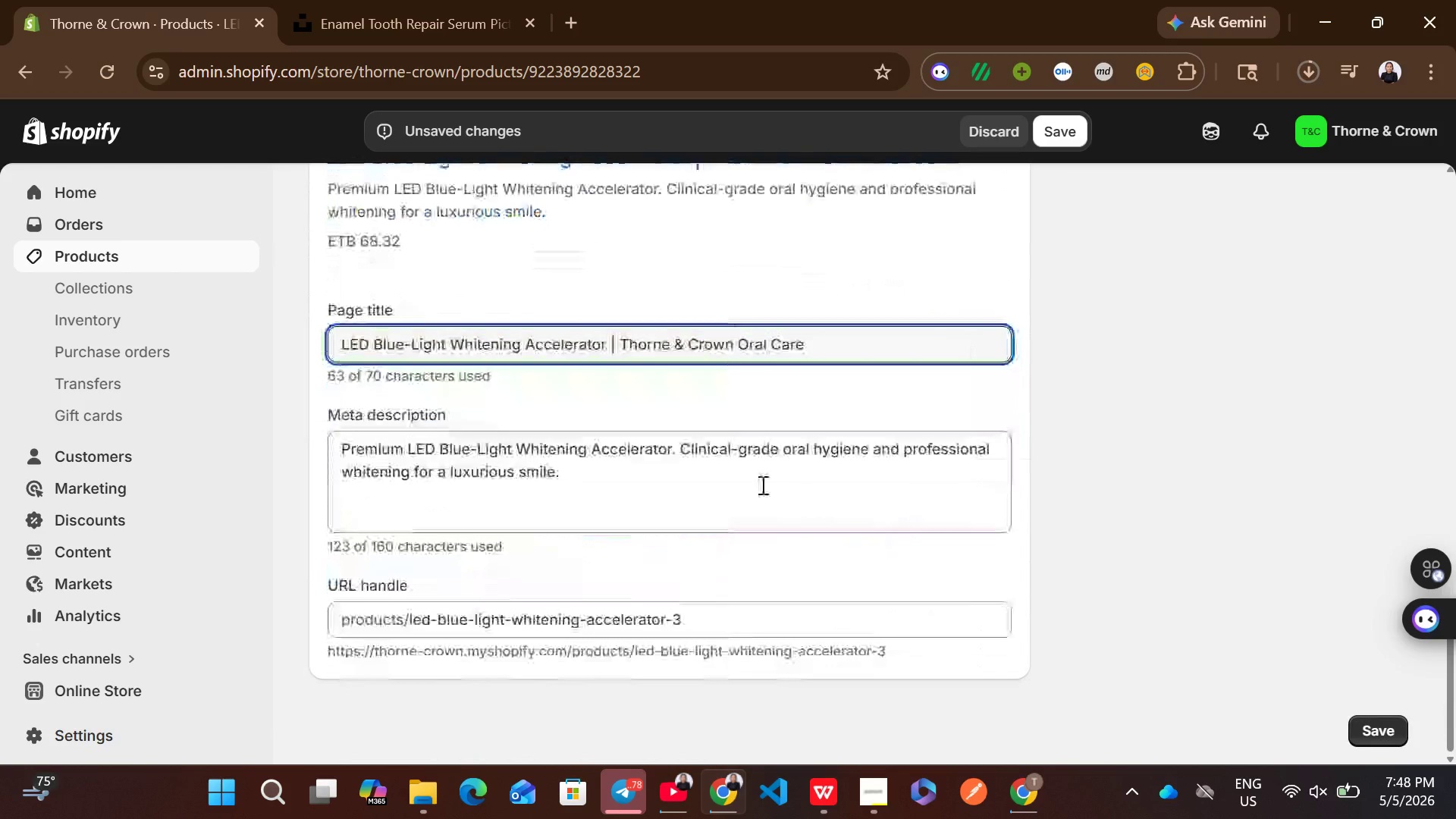 
left_click([709, 470])
 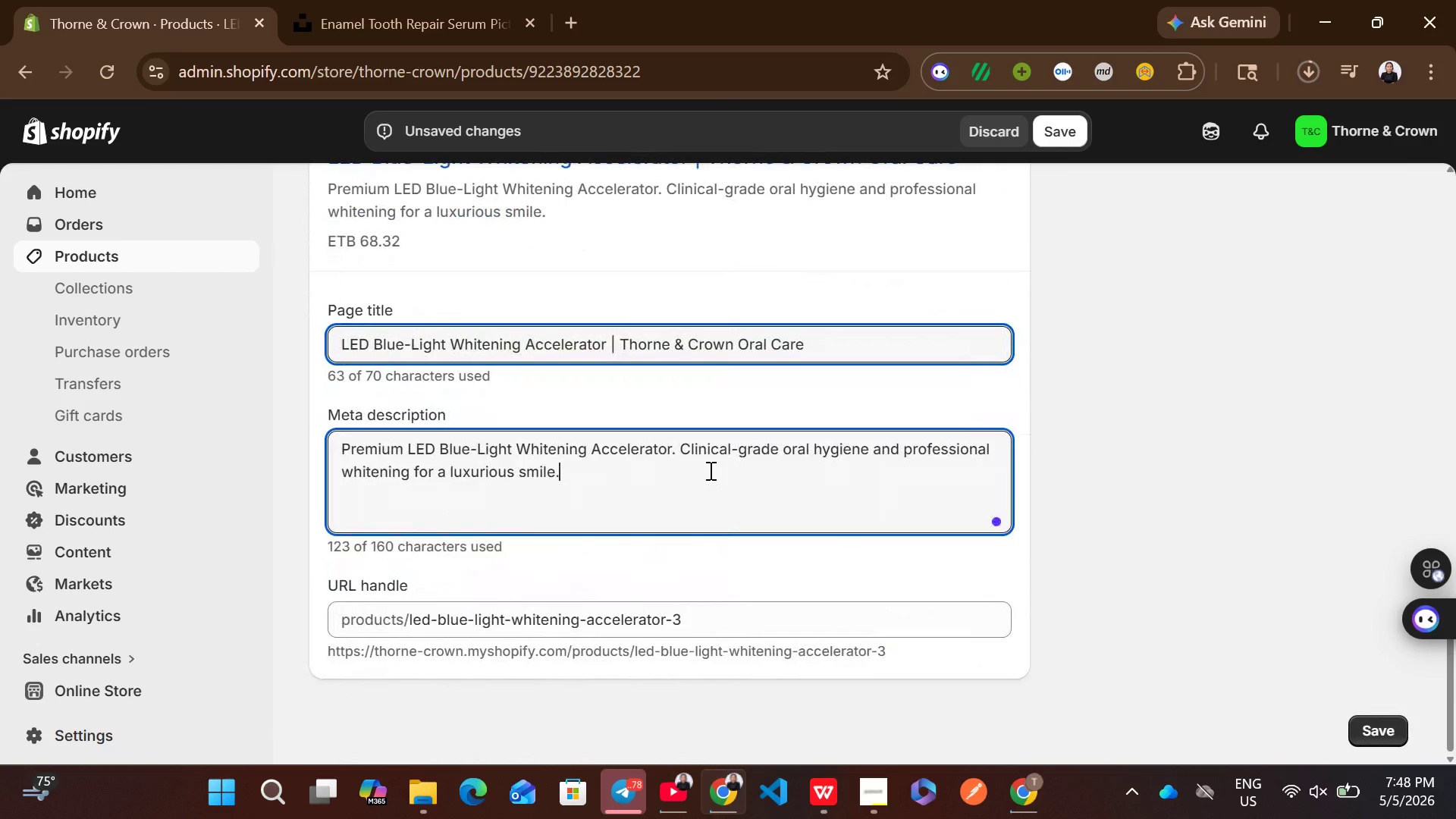 
key(Control+A)
 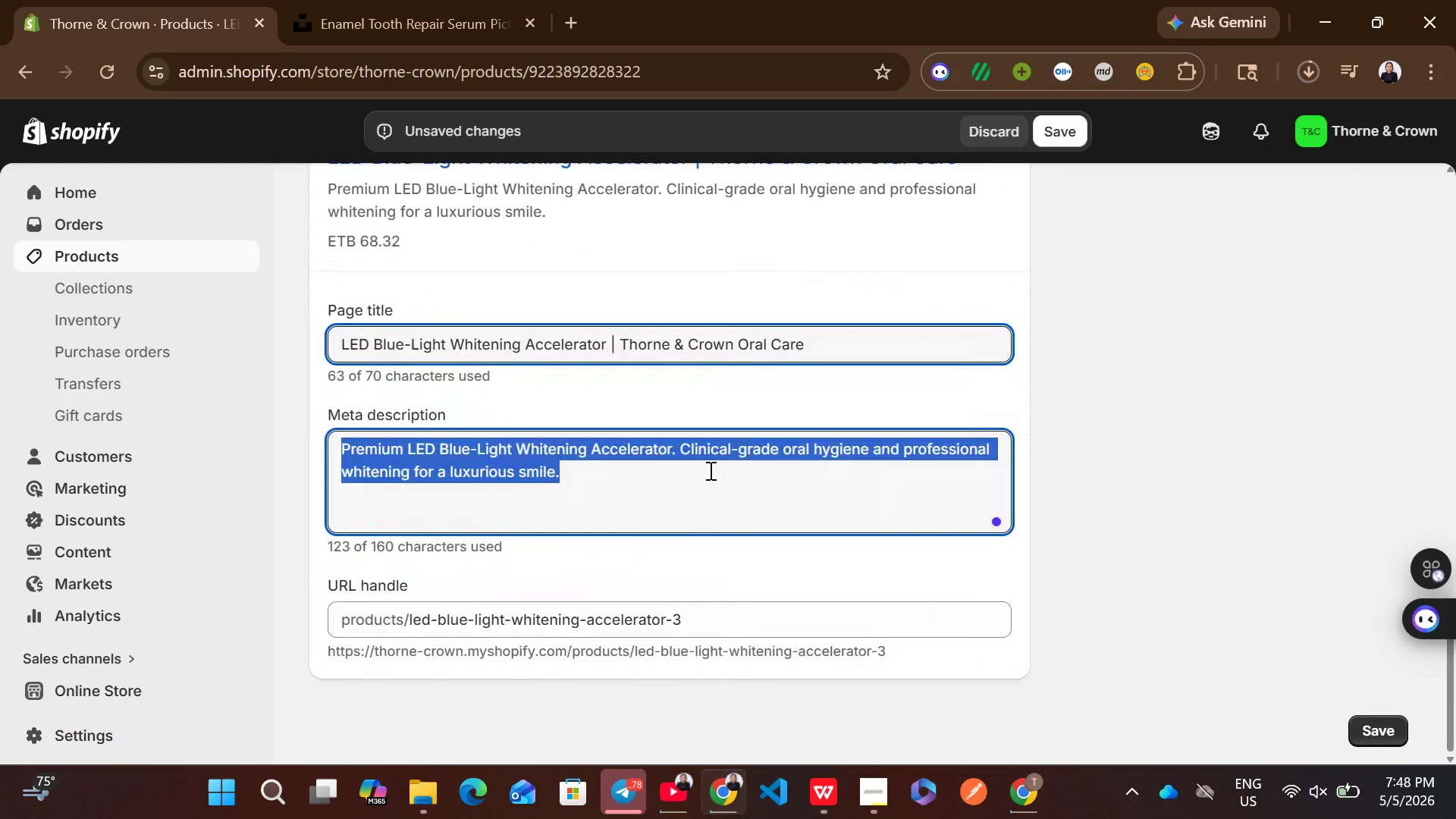 
wait(12.14)
 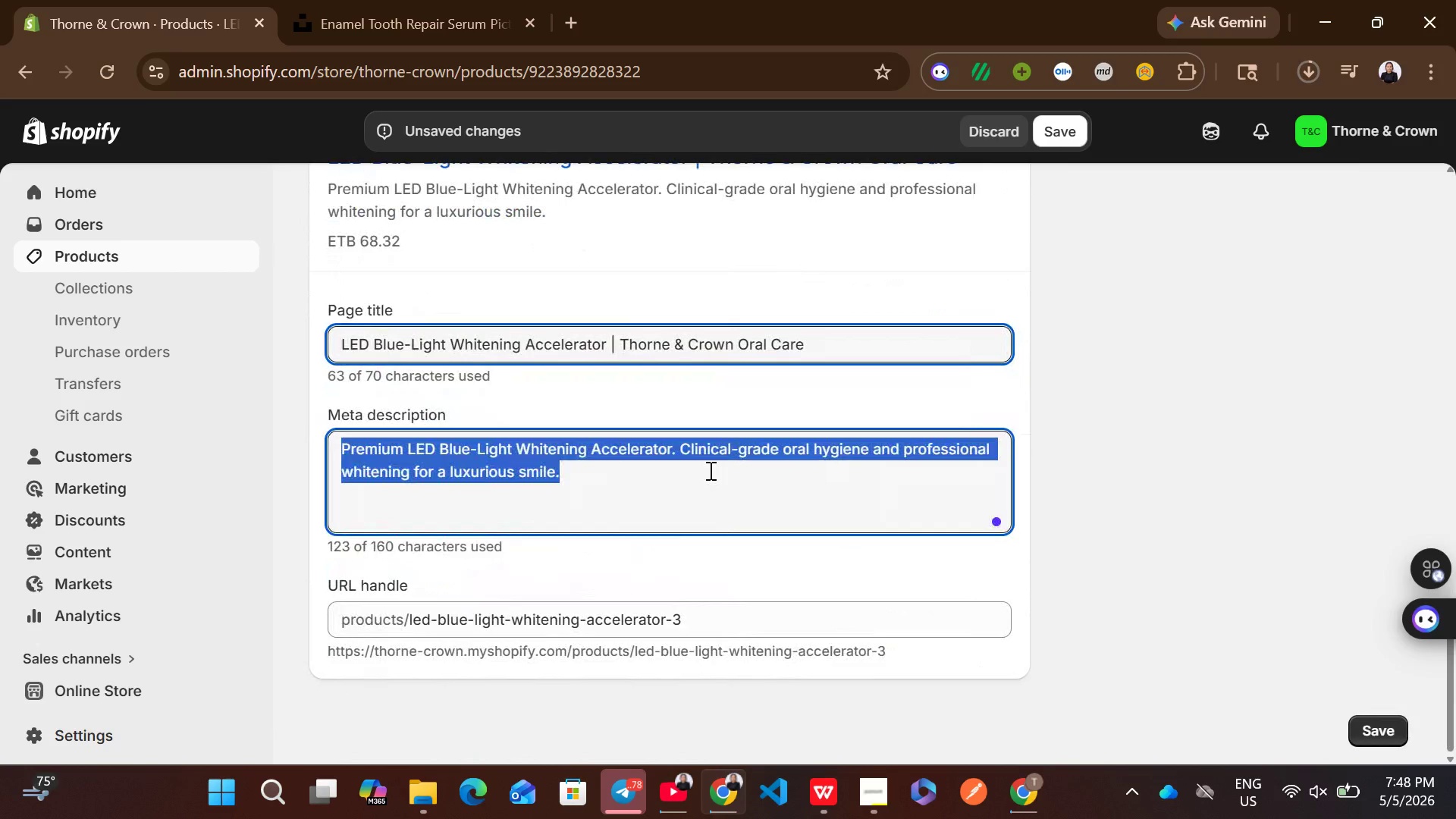 
type(Ensure optimal recovery with )
 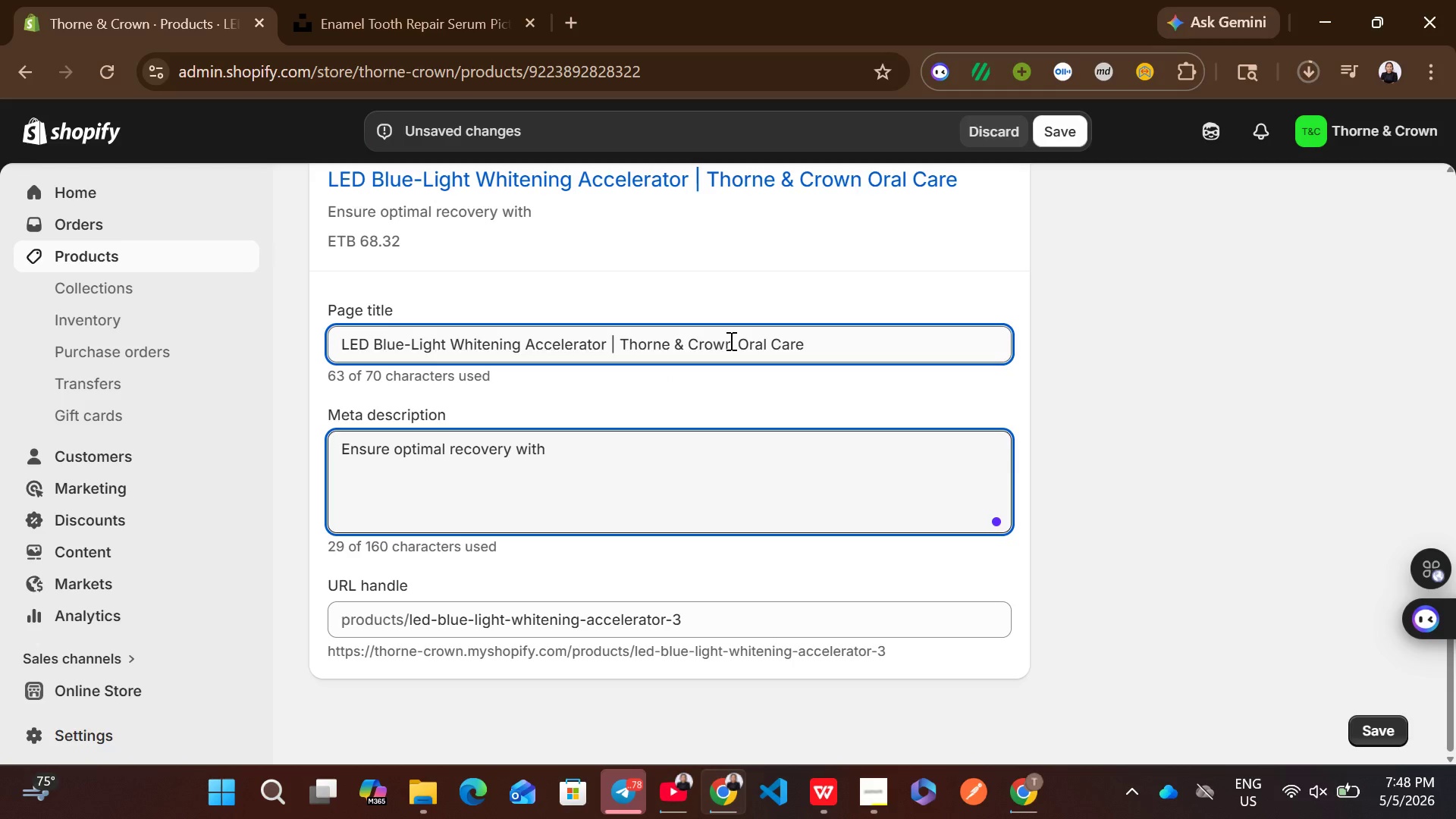 
left_click_drag(start_coordinate=[730, 340], to_coordinate=[623, 346])
 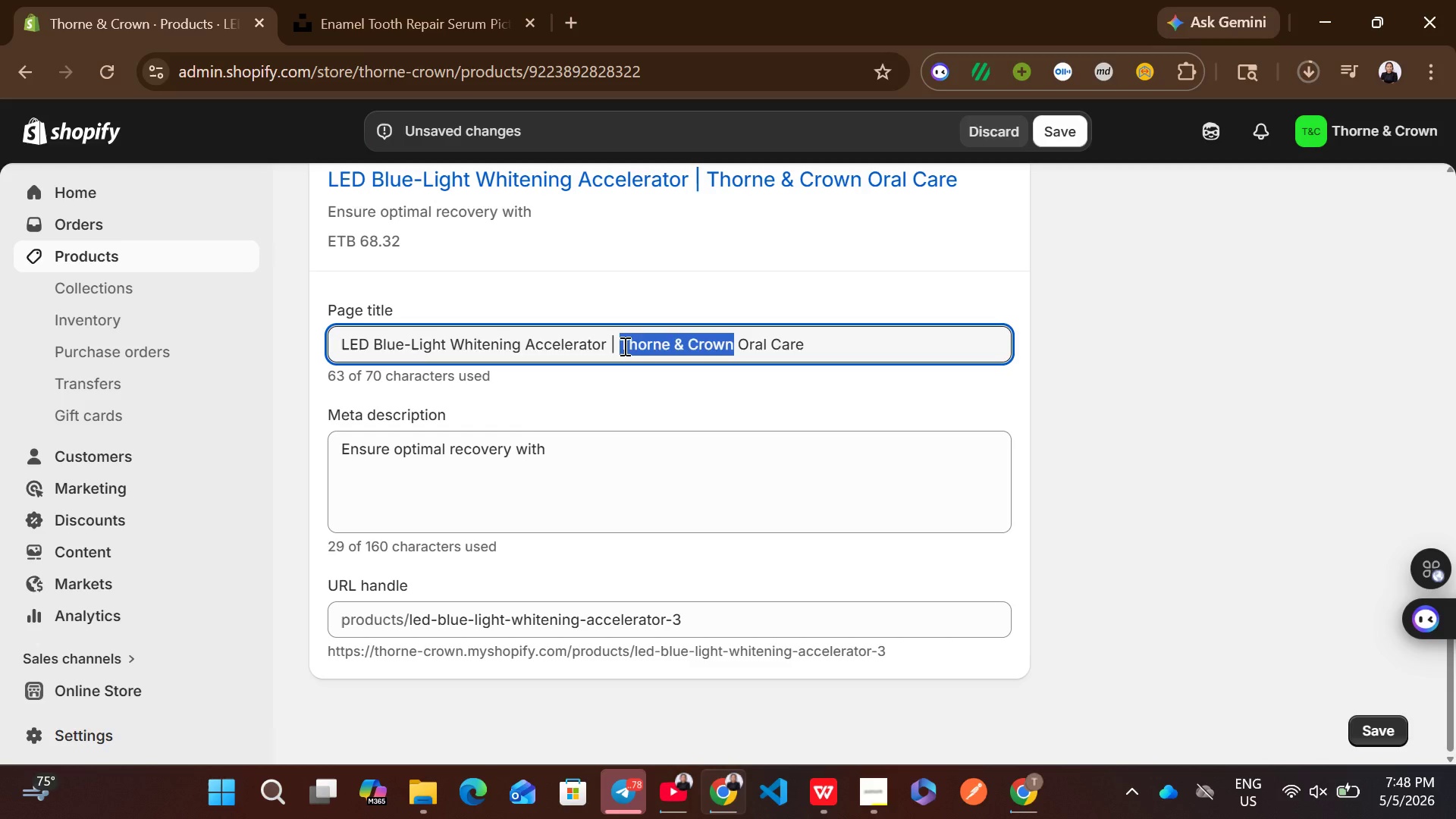 
key(Control+ControlLeft)
 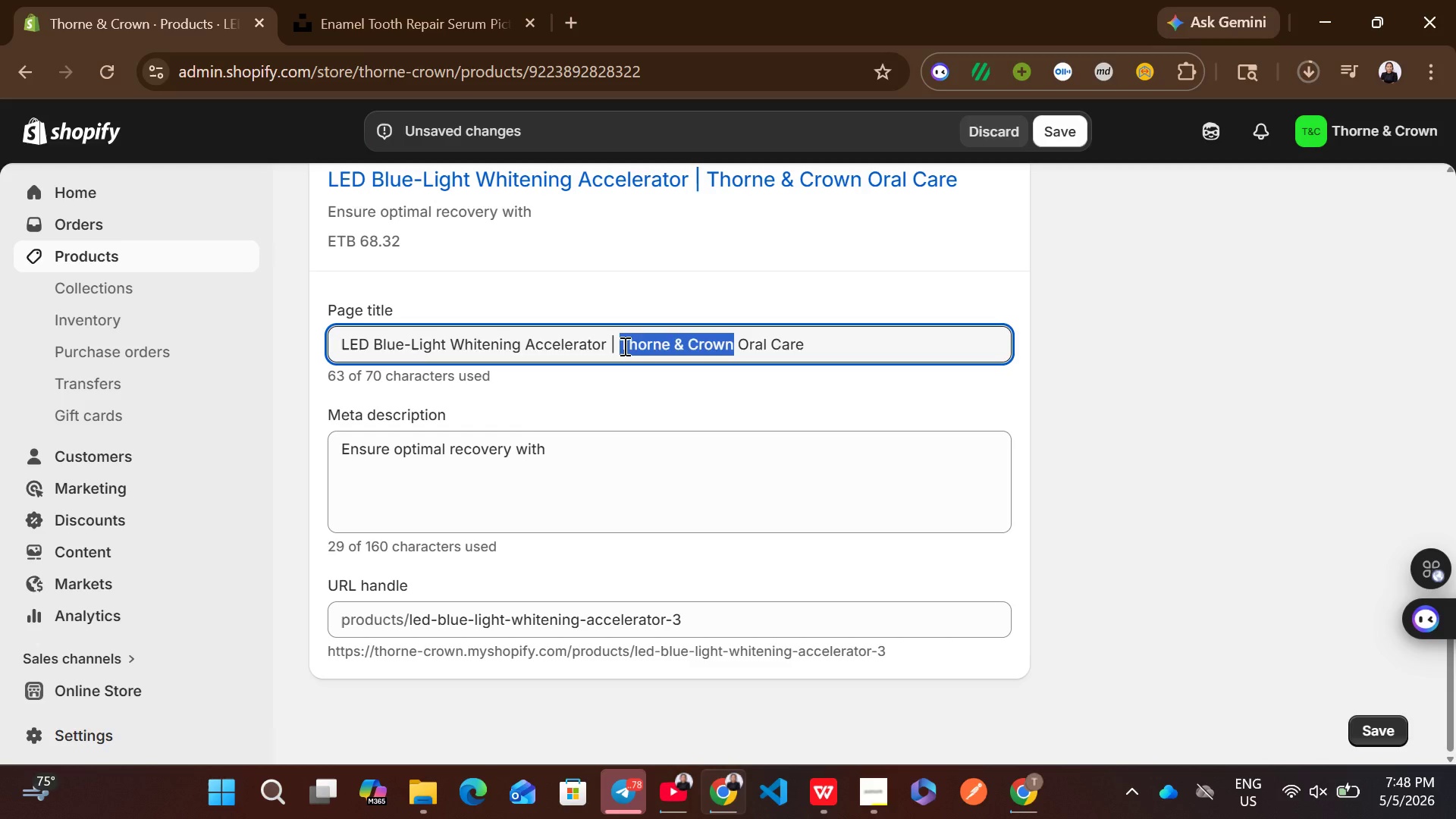 
key(Control+C)
 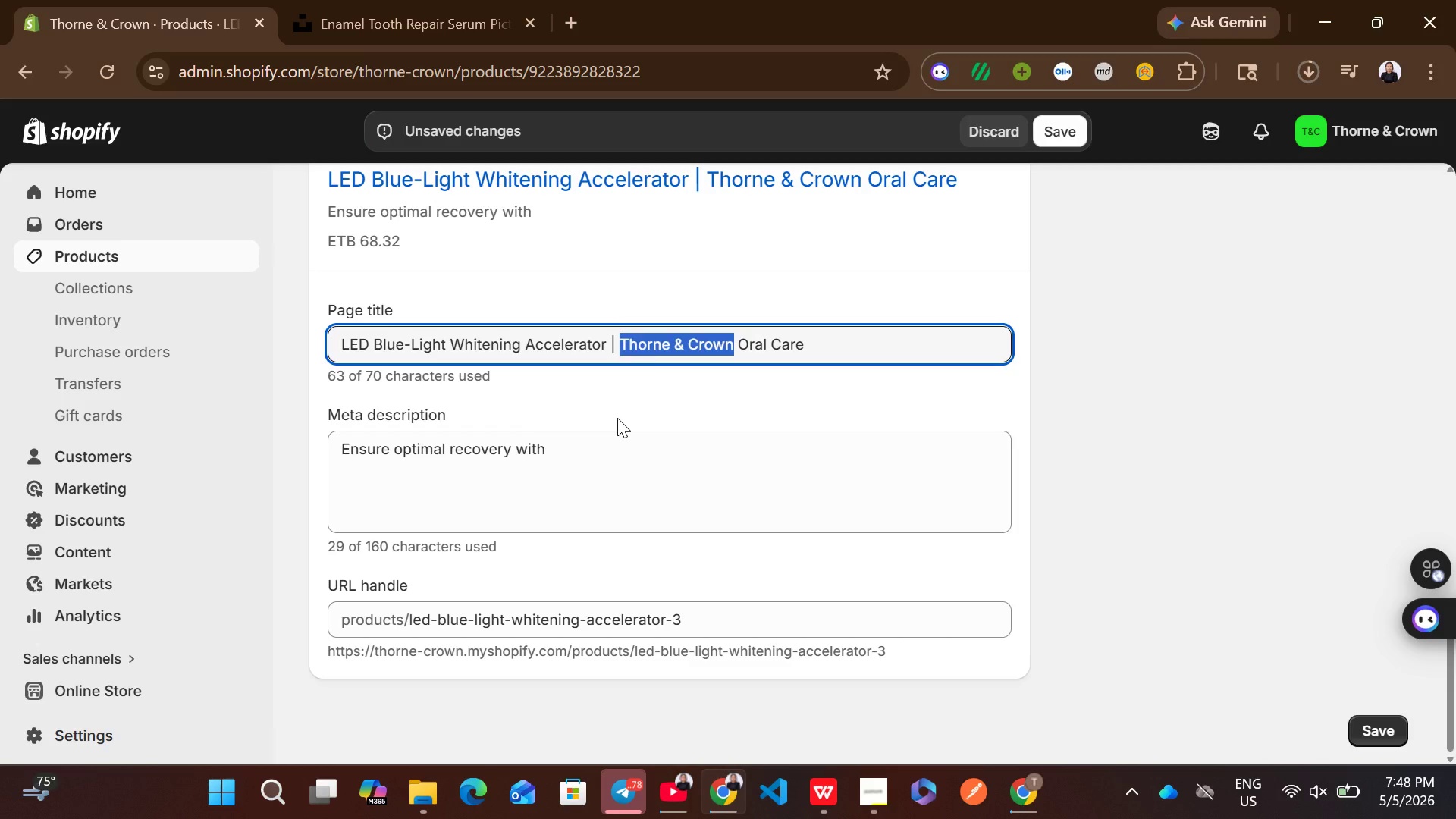 
left_click([610, 424])
 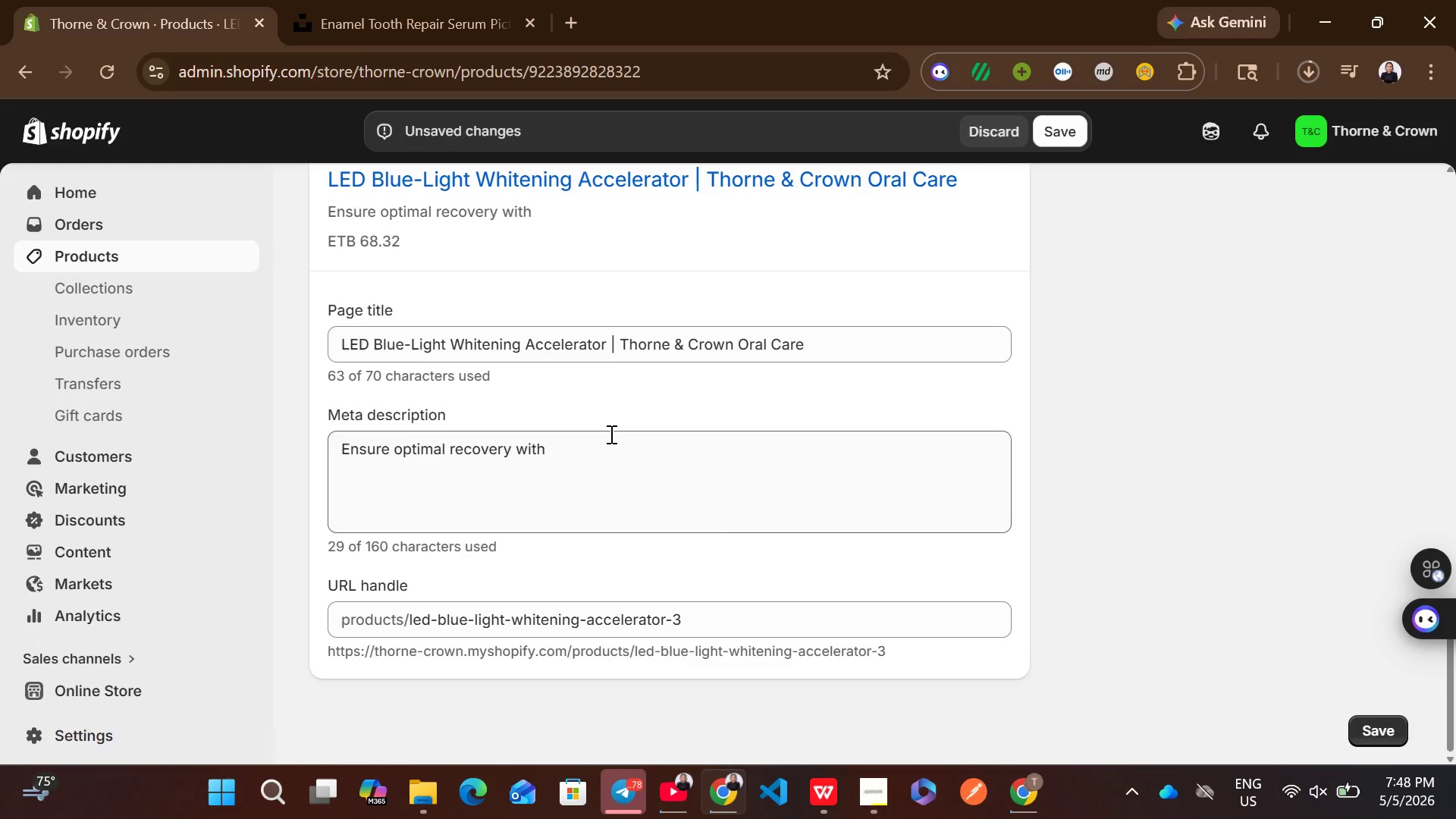 
left_click([610, 434])
 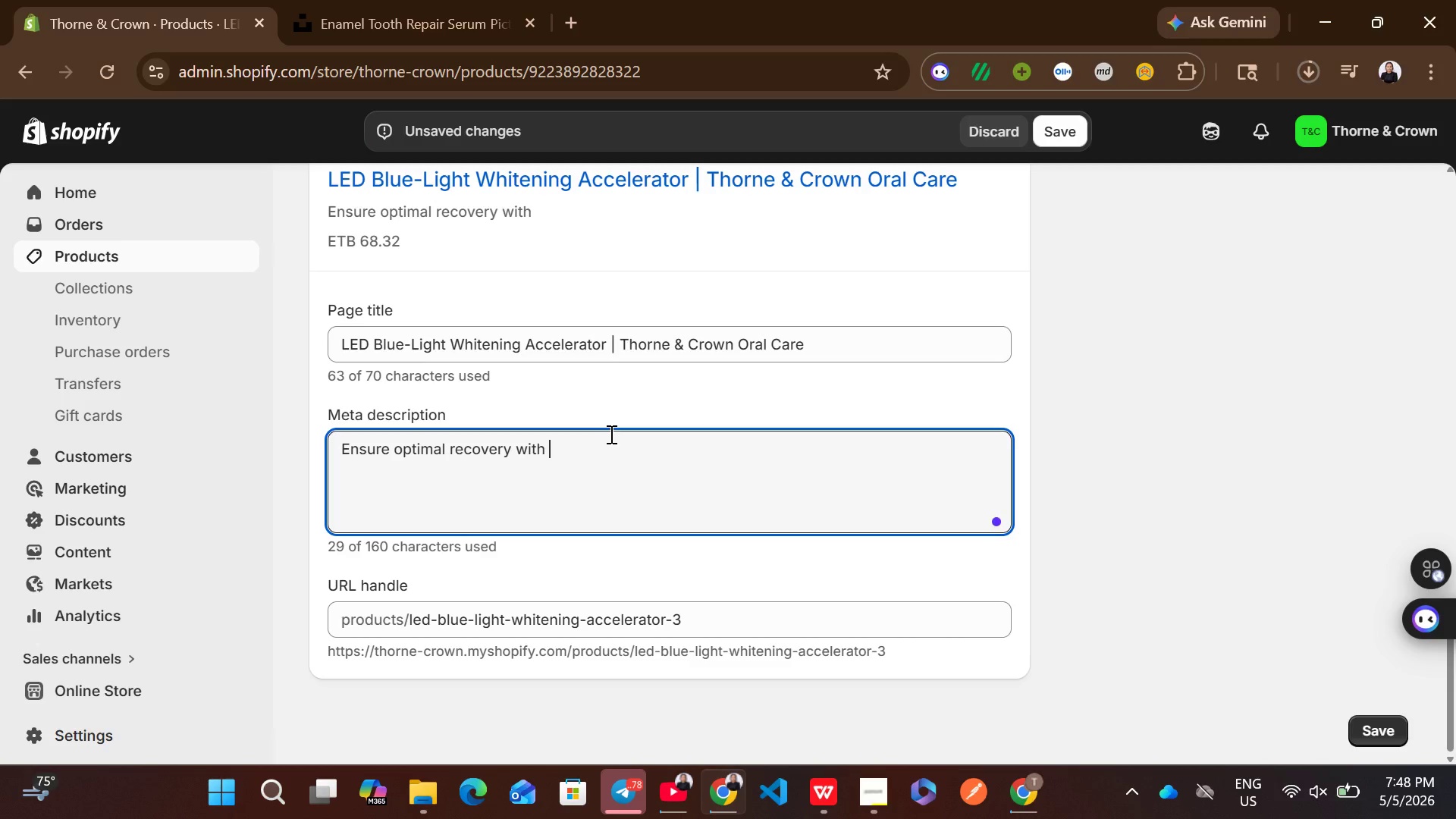 
key(Control+V)
 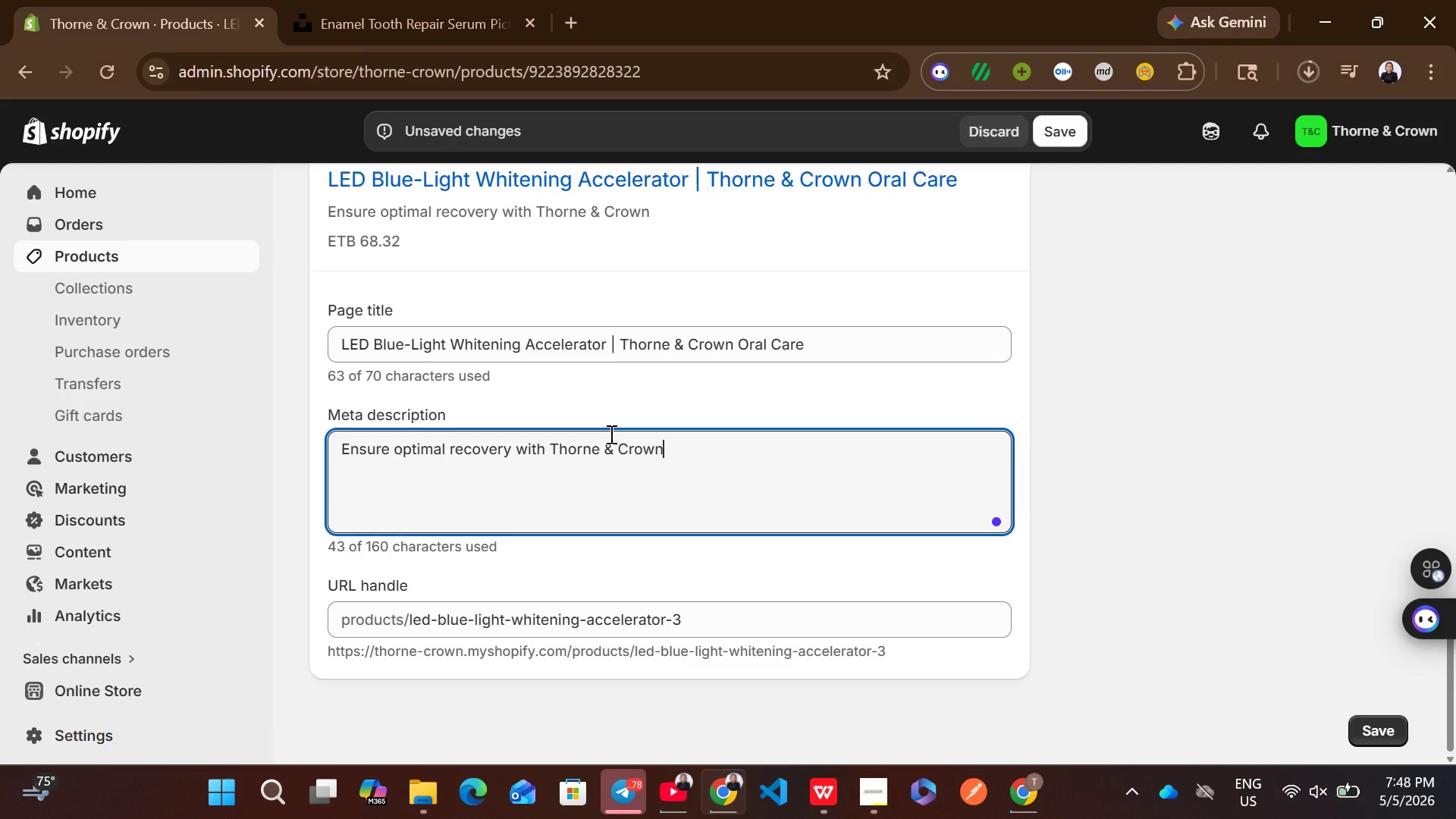 
key(Quote)
 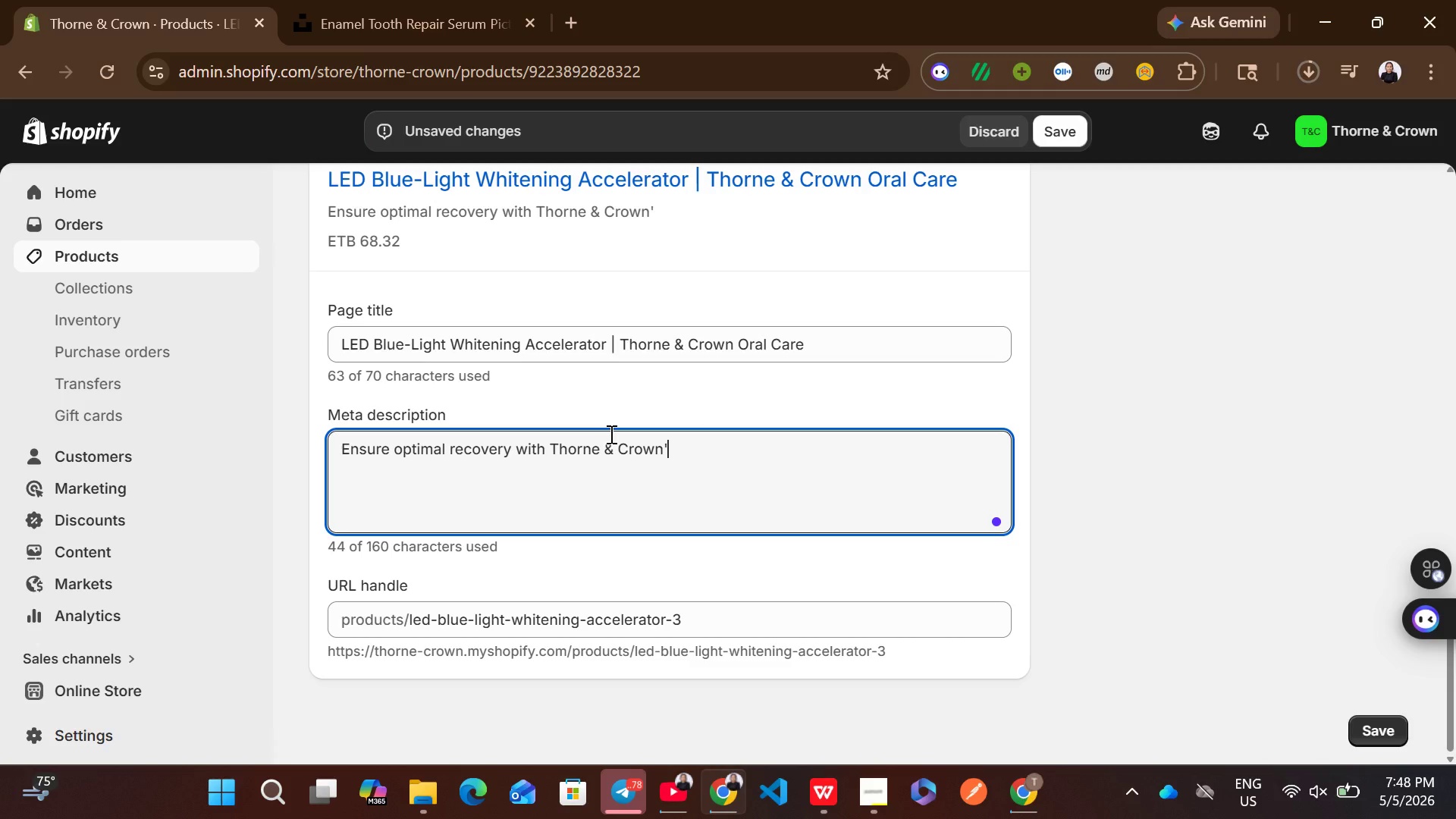 
key(S)
 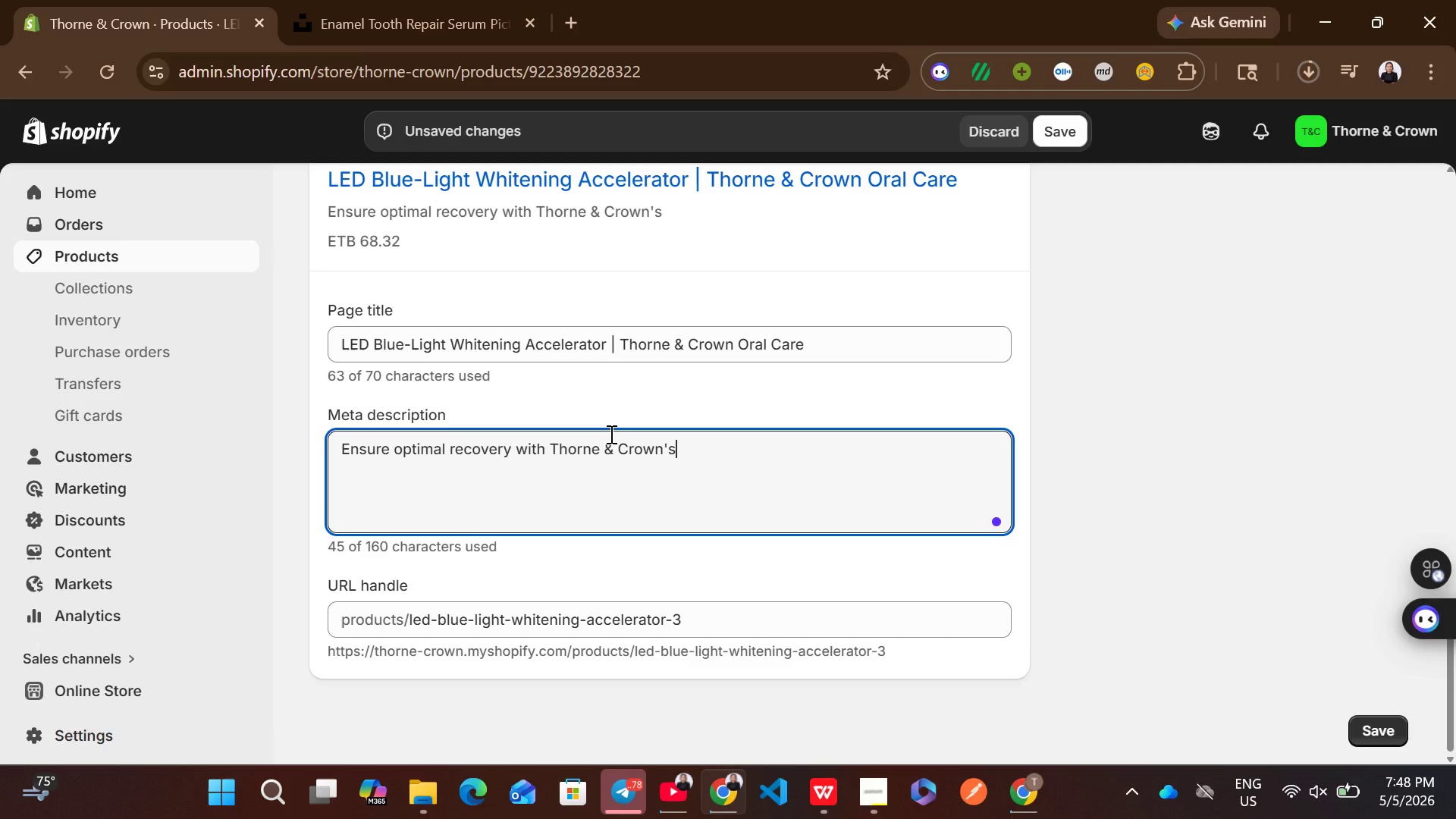 
key(Space)
 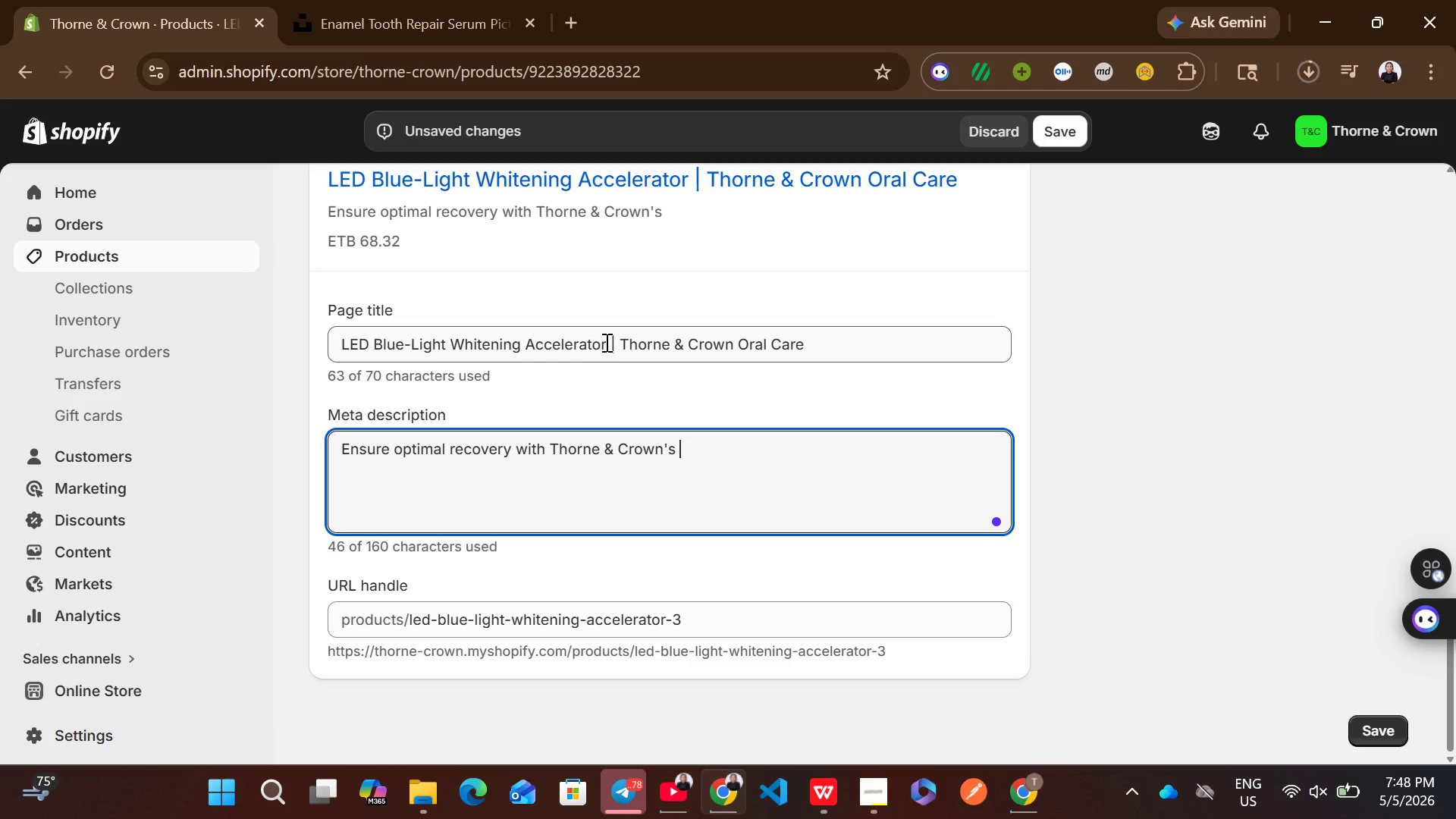 
left_click_drag(start_coordinate=[604, 342], to_coordinate=[308, 381])
 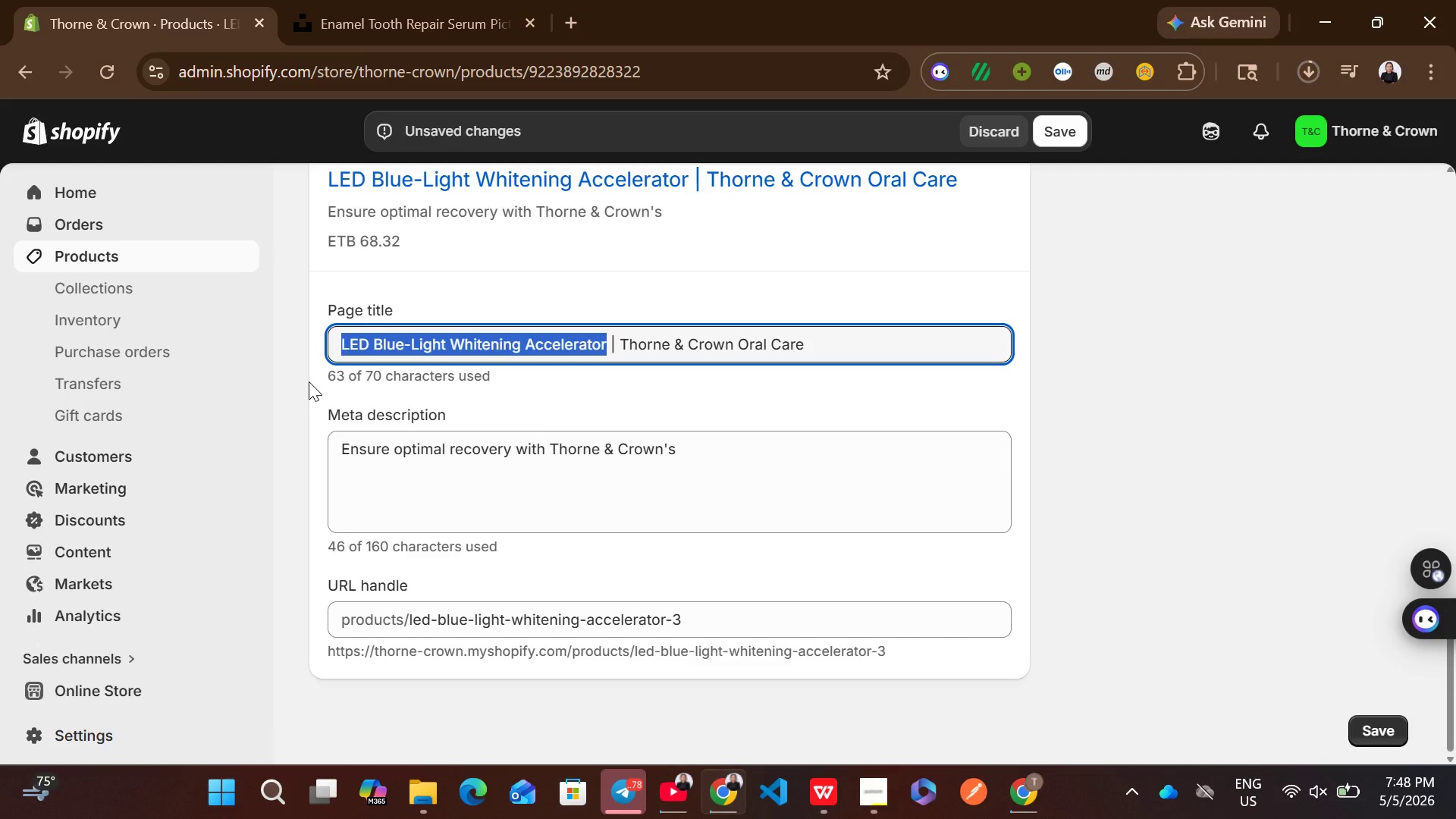 
key(Control+C)
 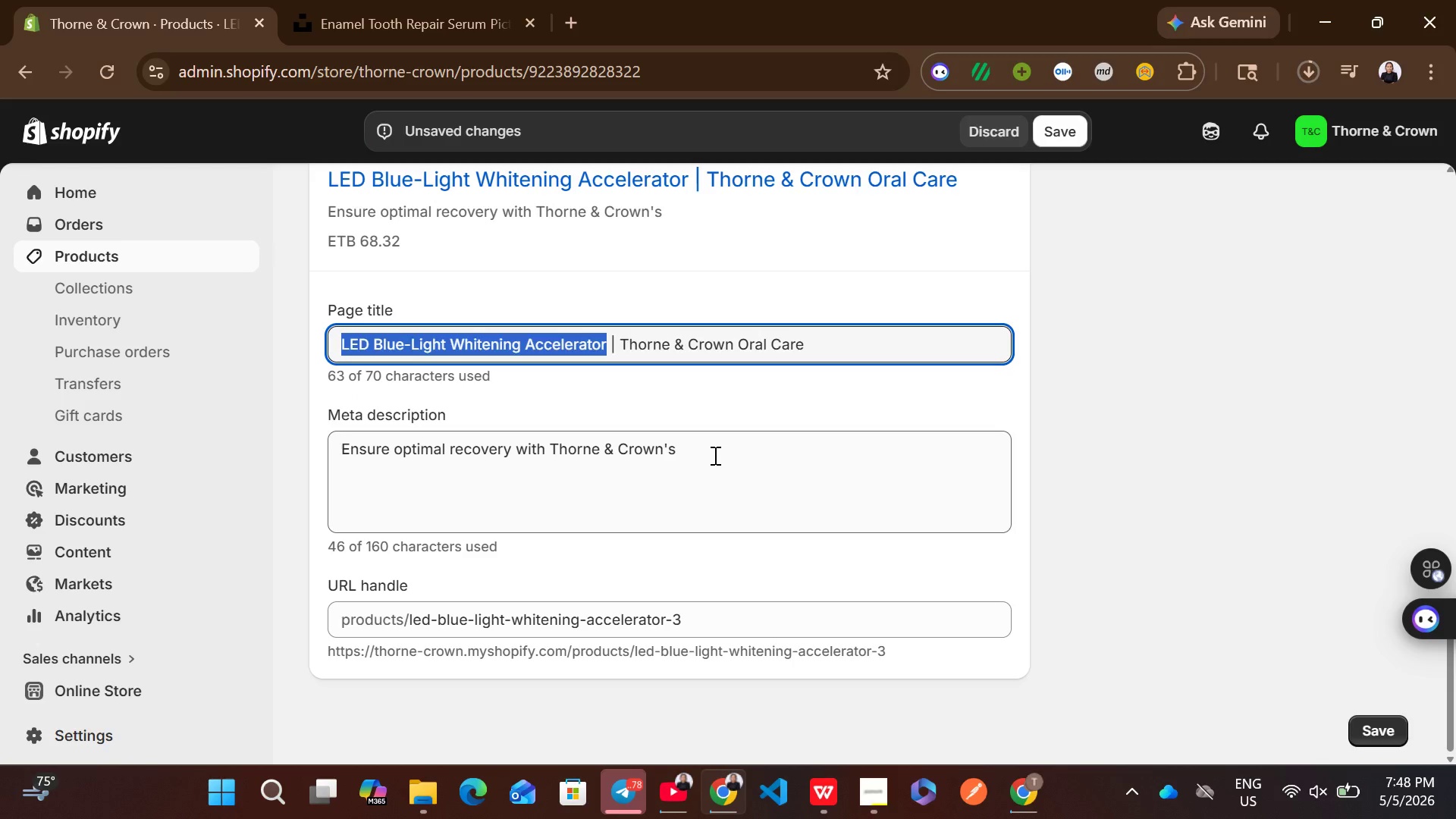 
left_click([714, 455])
 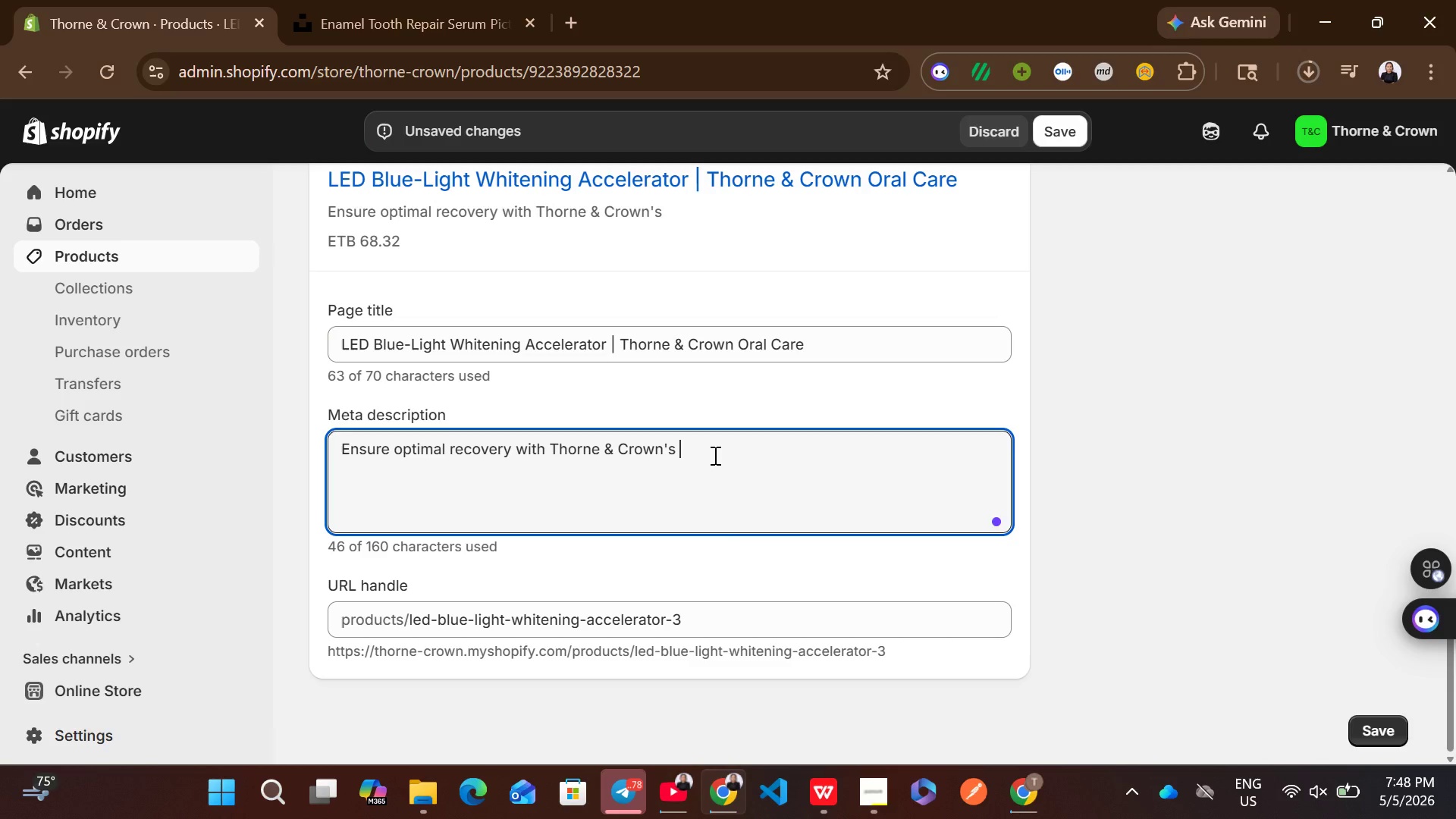 
key(Control+V)
 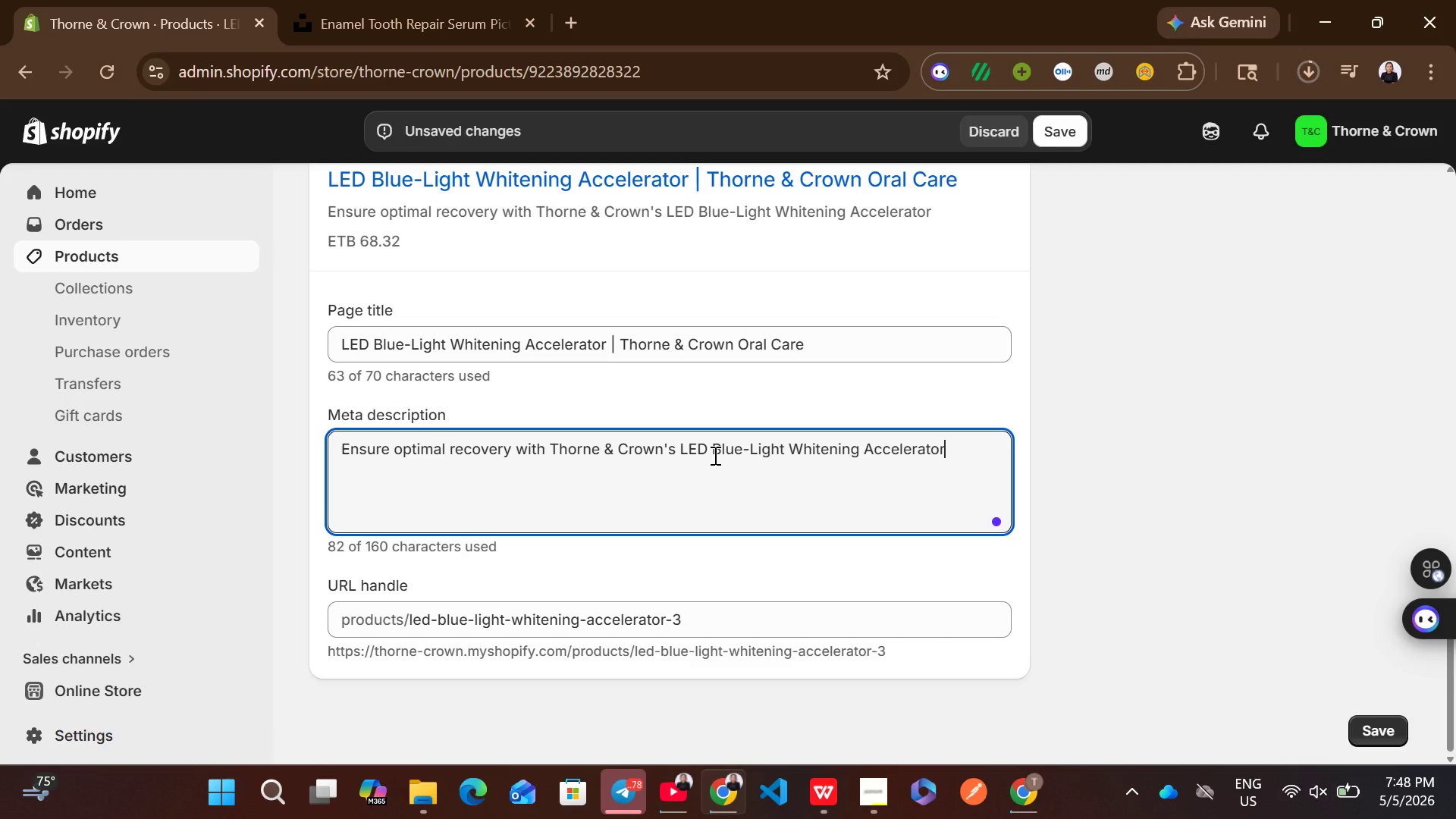 
type( )
key(Backspace)
type(. designed for post-op care with daily wash.)
key(Backspace)
type(, )
 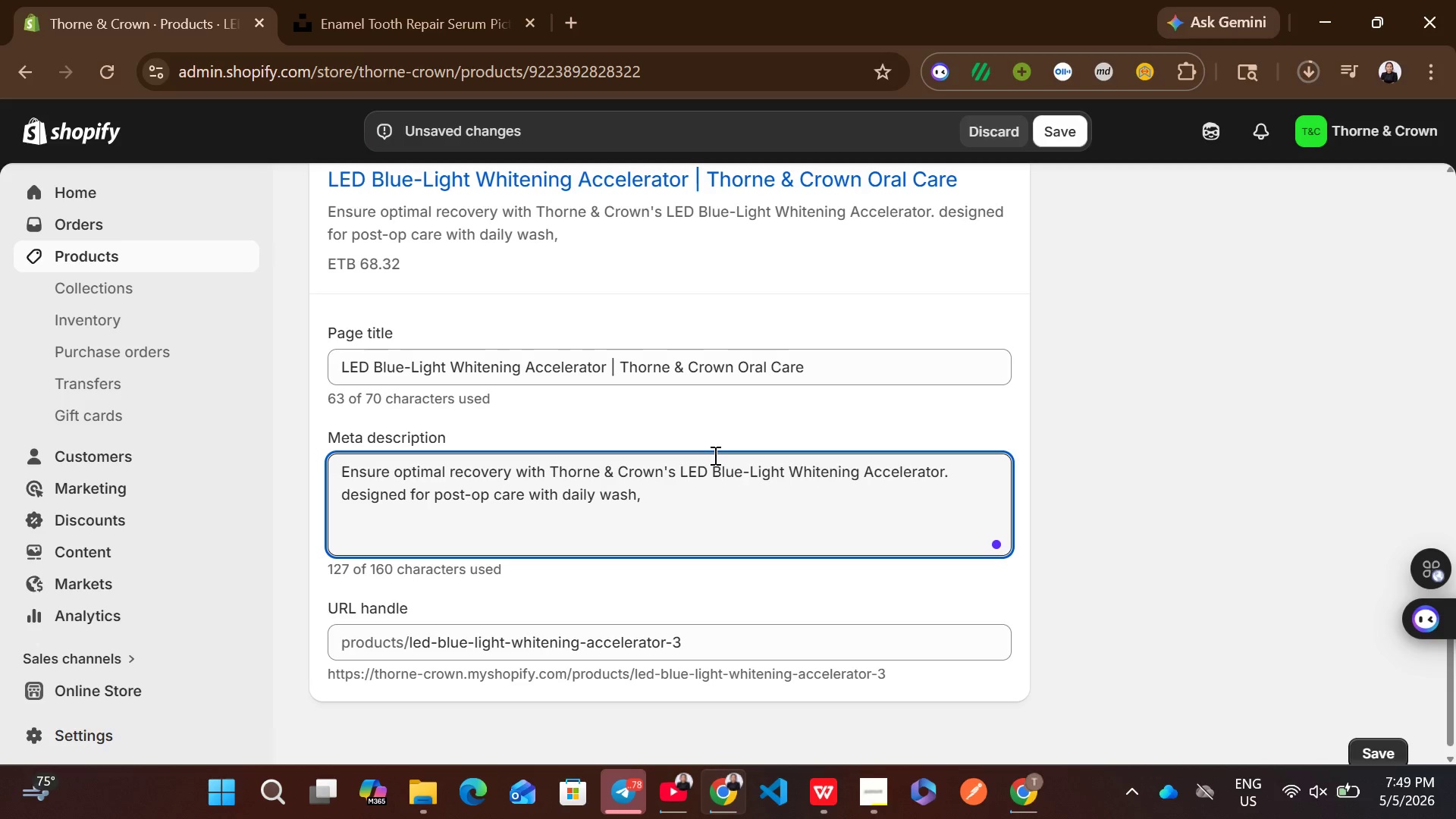 
key(Backspace)
key(Backspace)
key(Backspace)
key(Backspace)
key(Backspace)
key(Backspace)
type(oral hygiene, luxury toothbr)
key(Backspace)
key(Backspace)
type( b)
 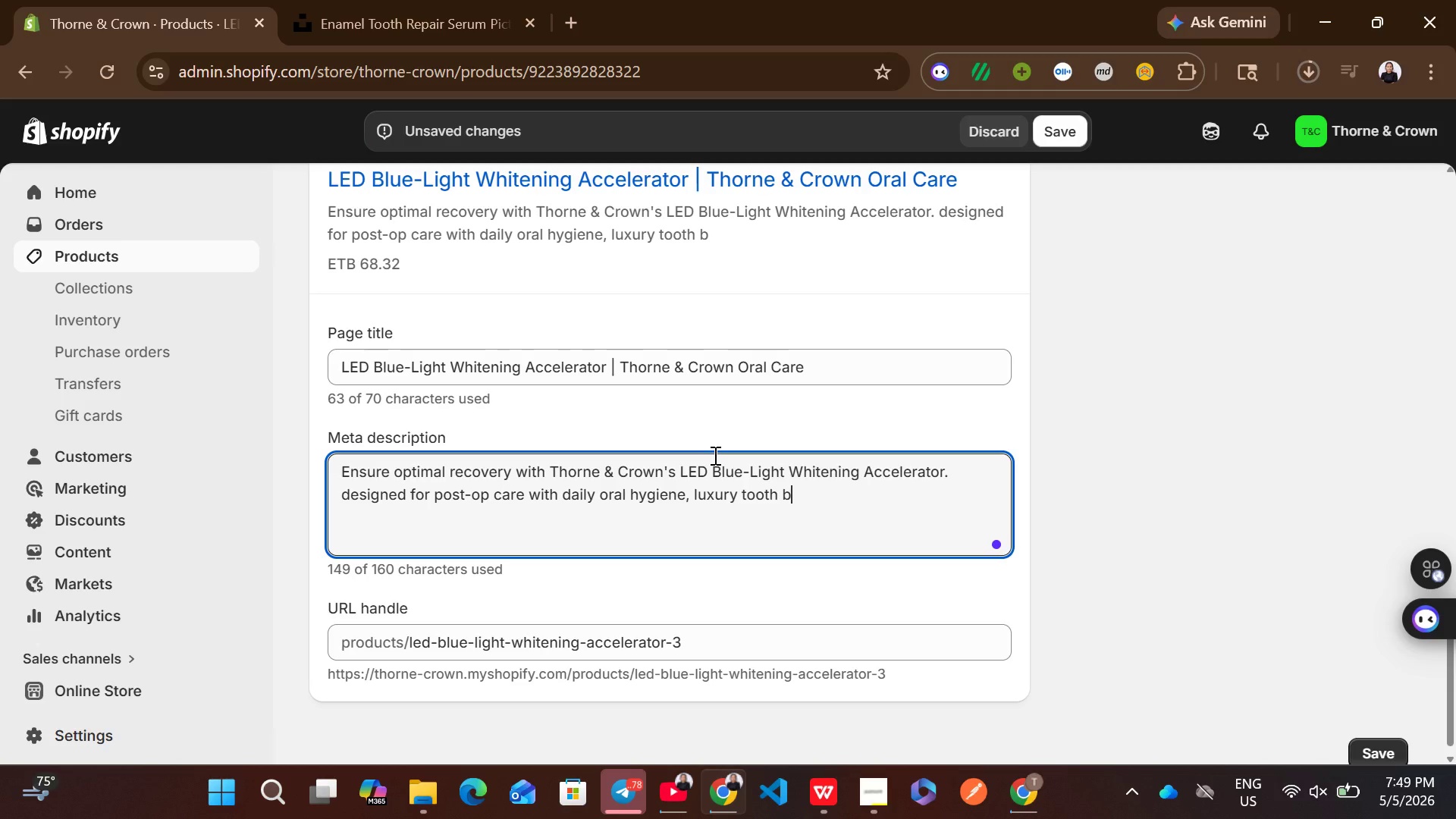 
key(Backspace)
key(Backspace)
type(brush )
 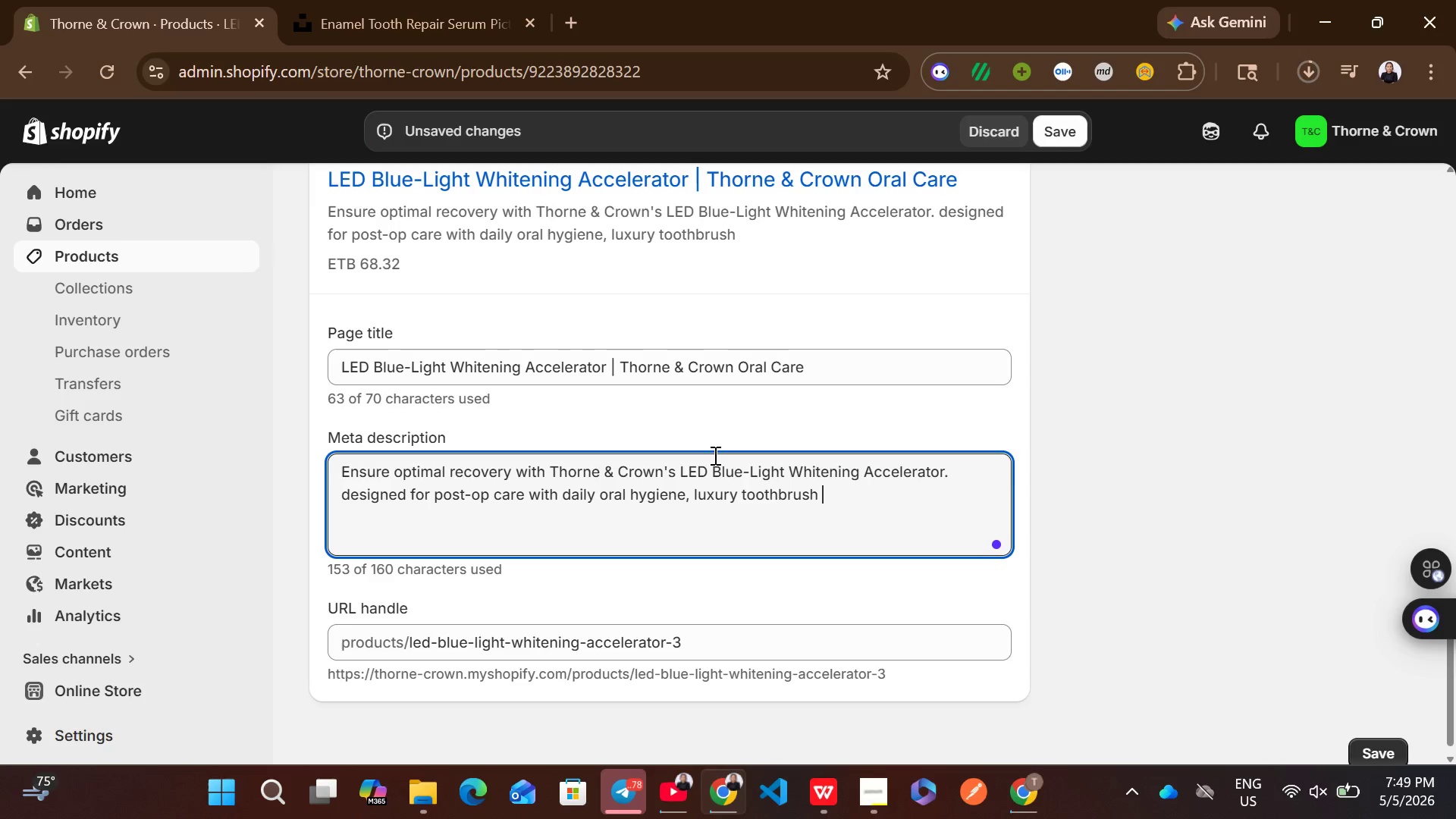 
key(Backspace)
type(, silver ion, apothecary)
 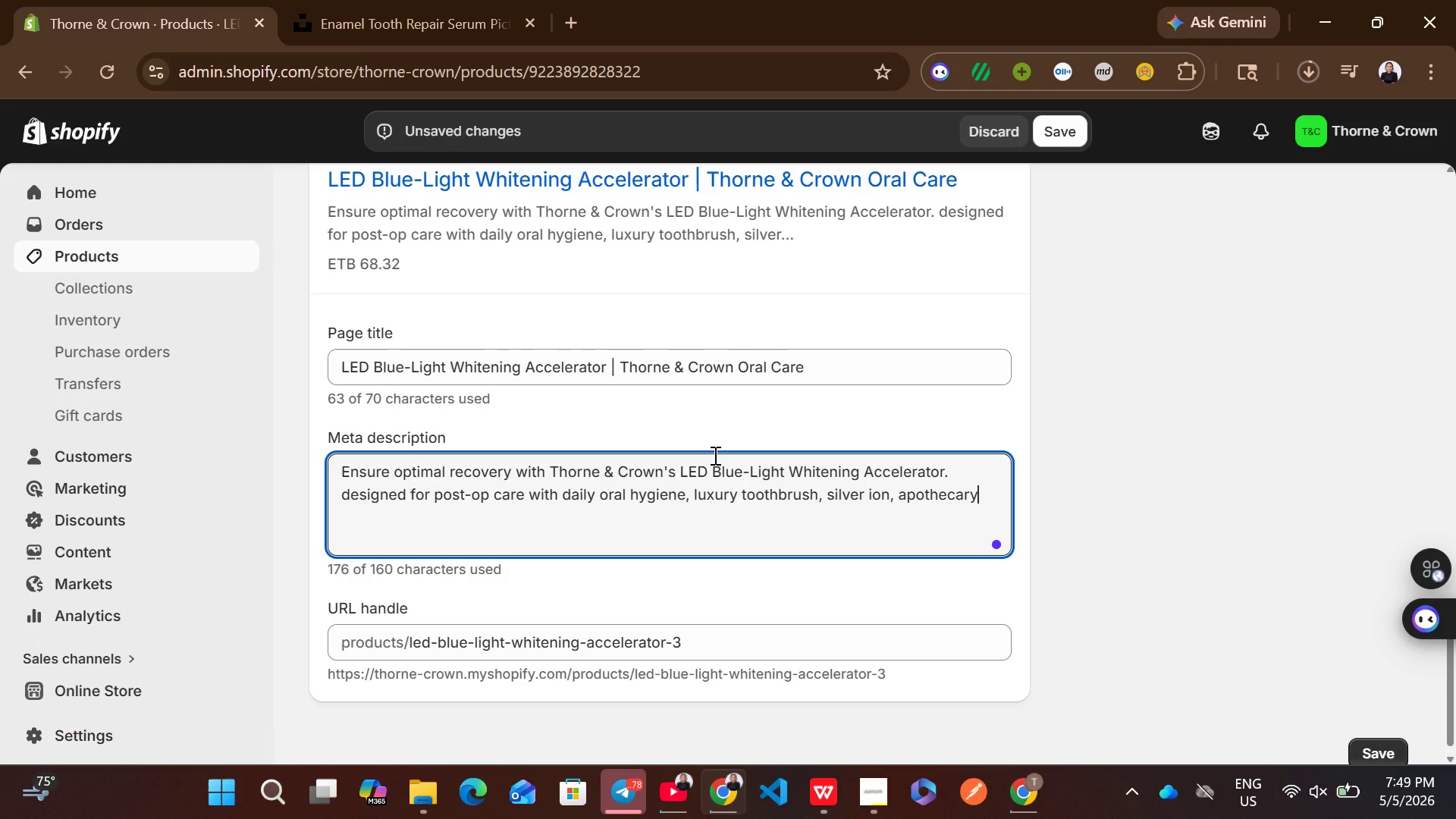 
type(, providing the clinical support your )
 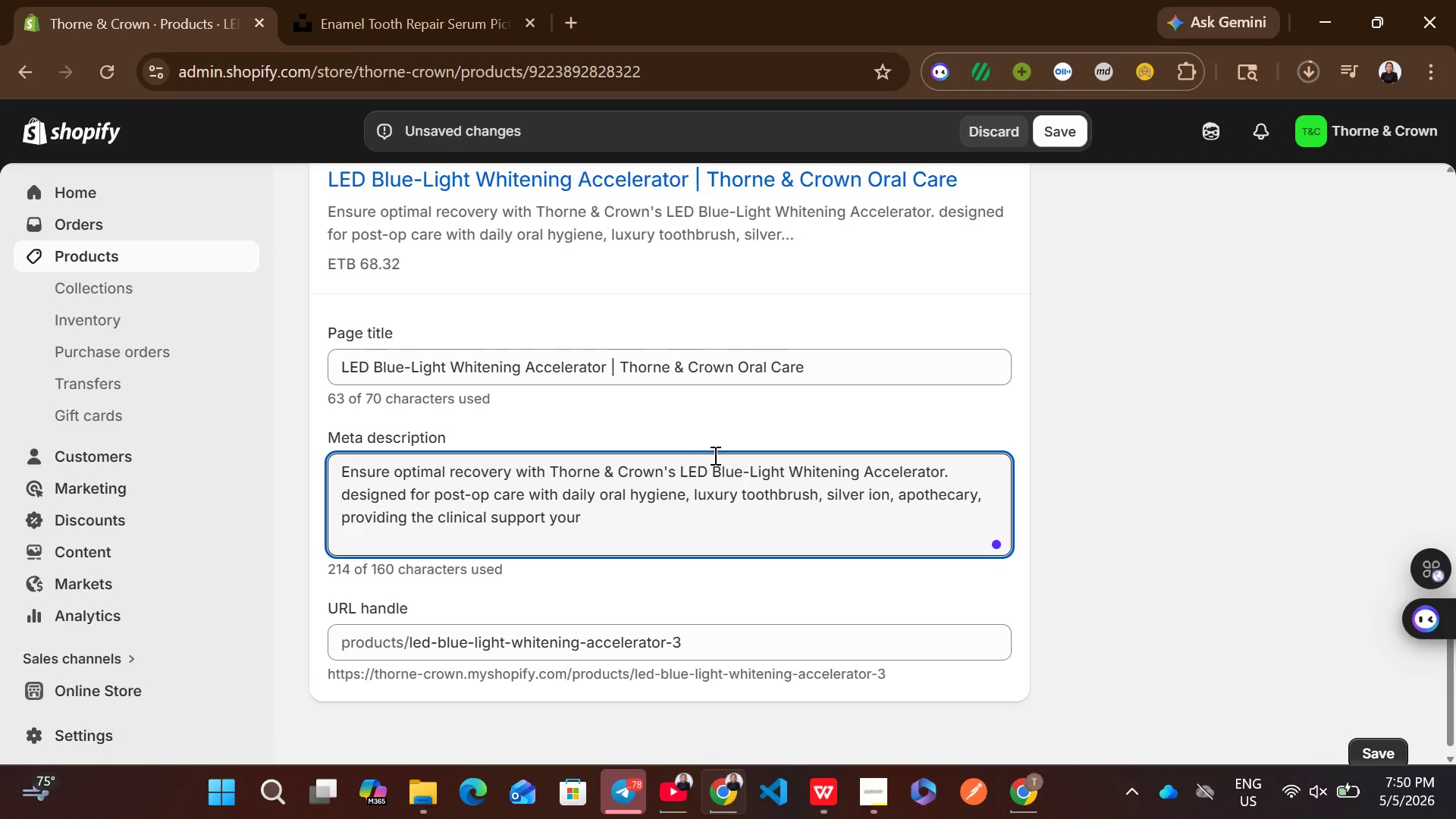 
type(dental health requiress.)
 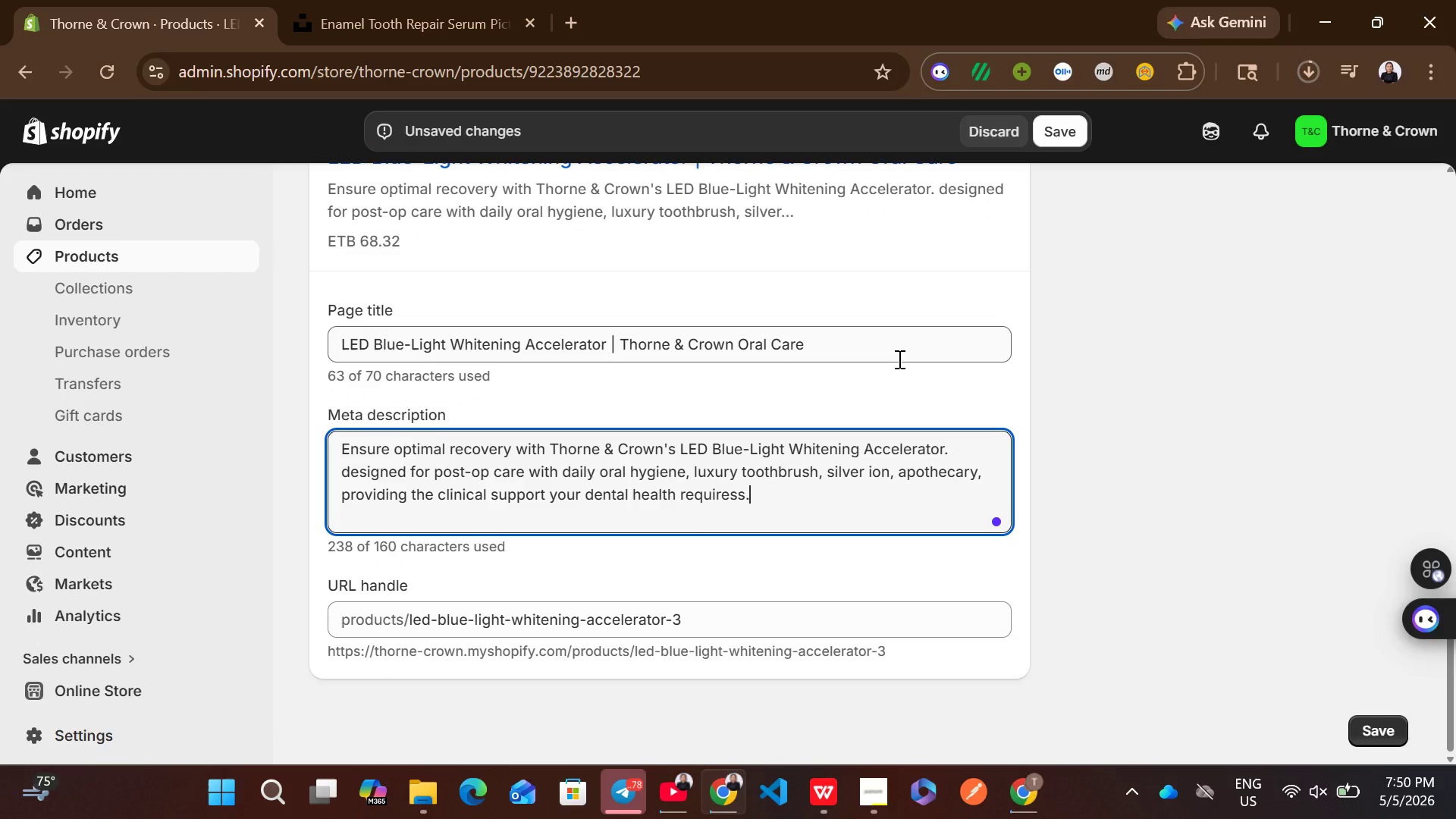 
mouse_move([1147, 207])
 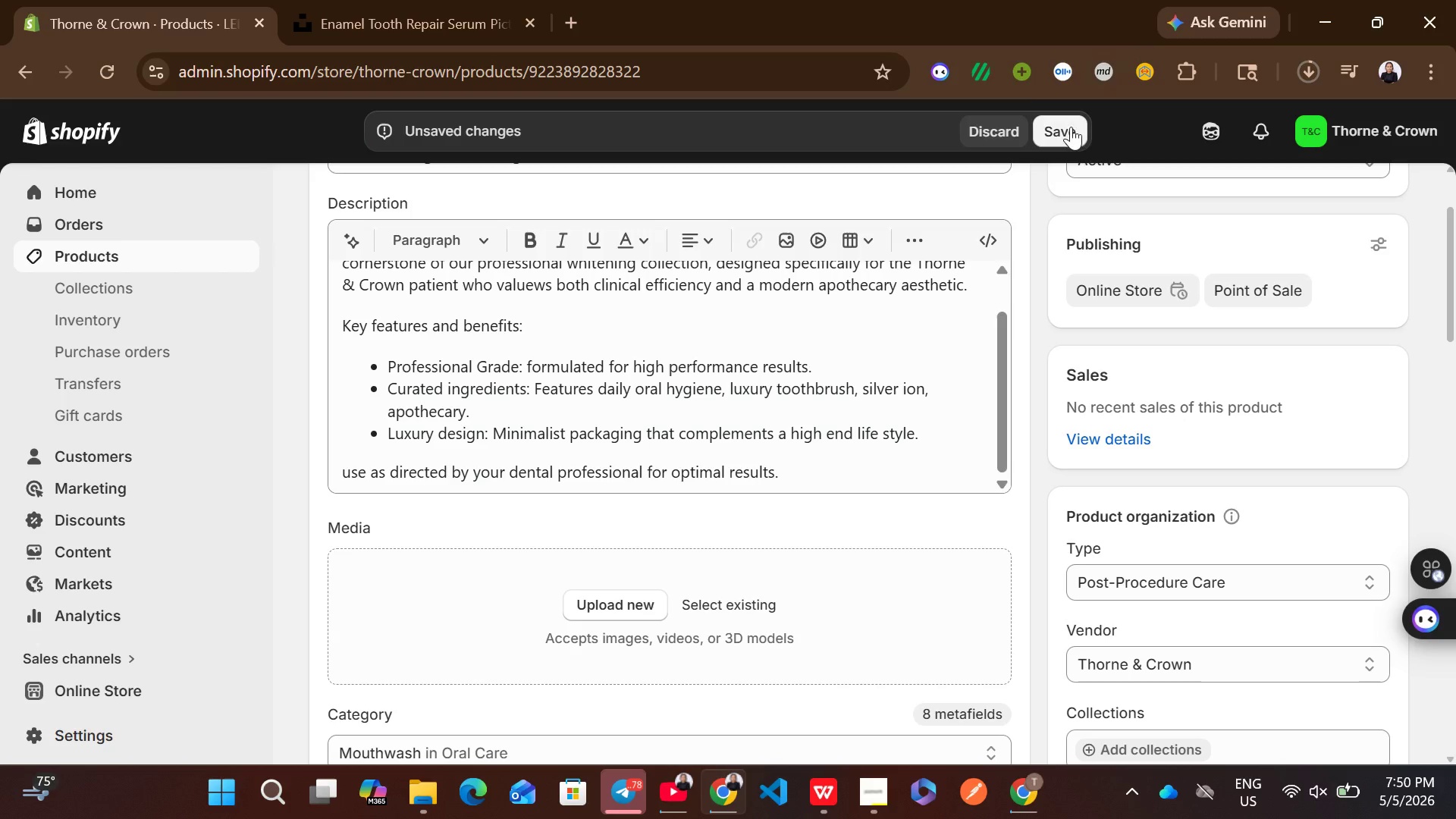 
left_click([1071, 127])
 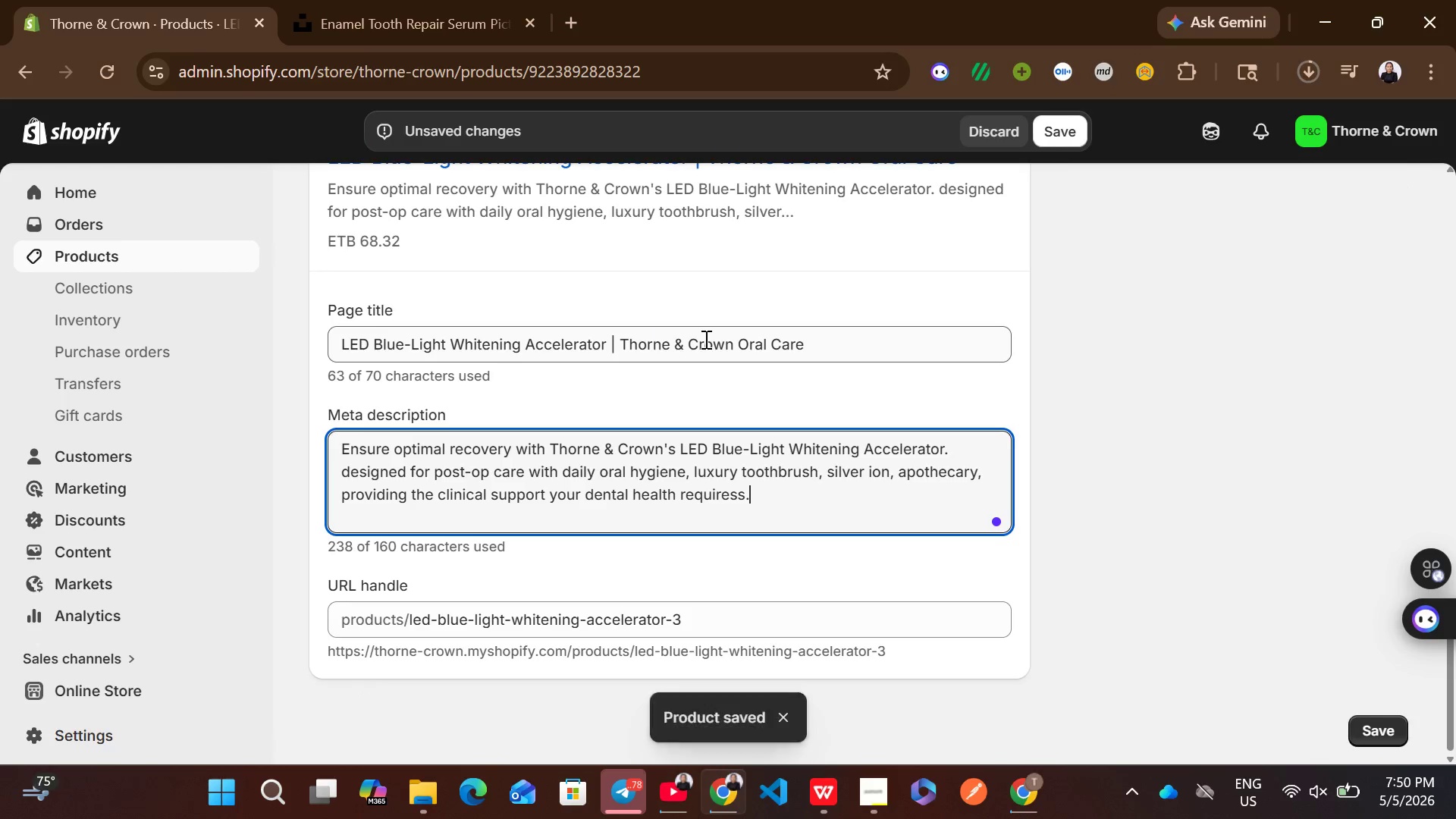 
wait(5.39)
 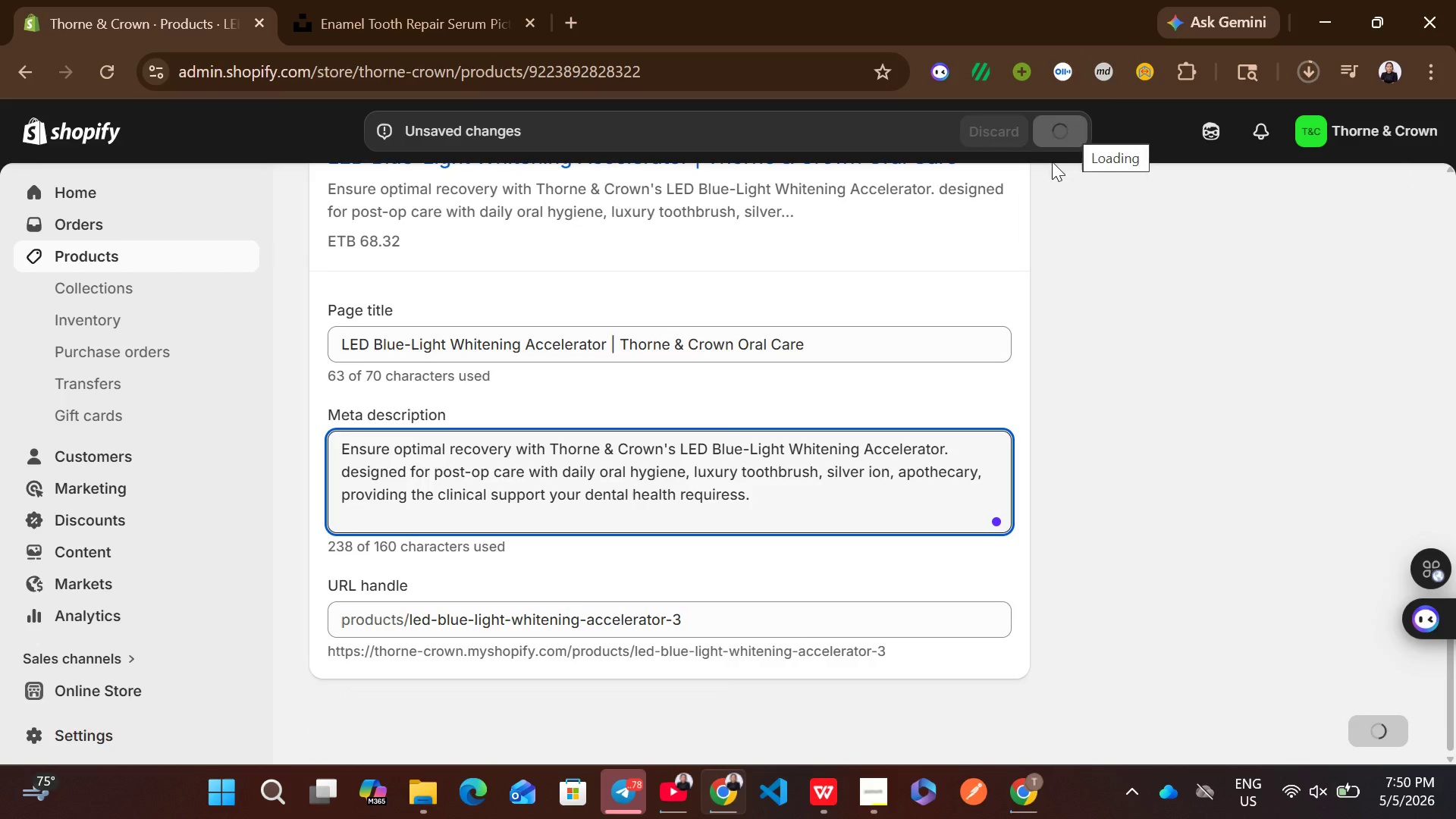 
mouse_move([438, 133])
 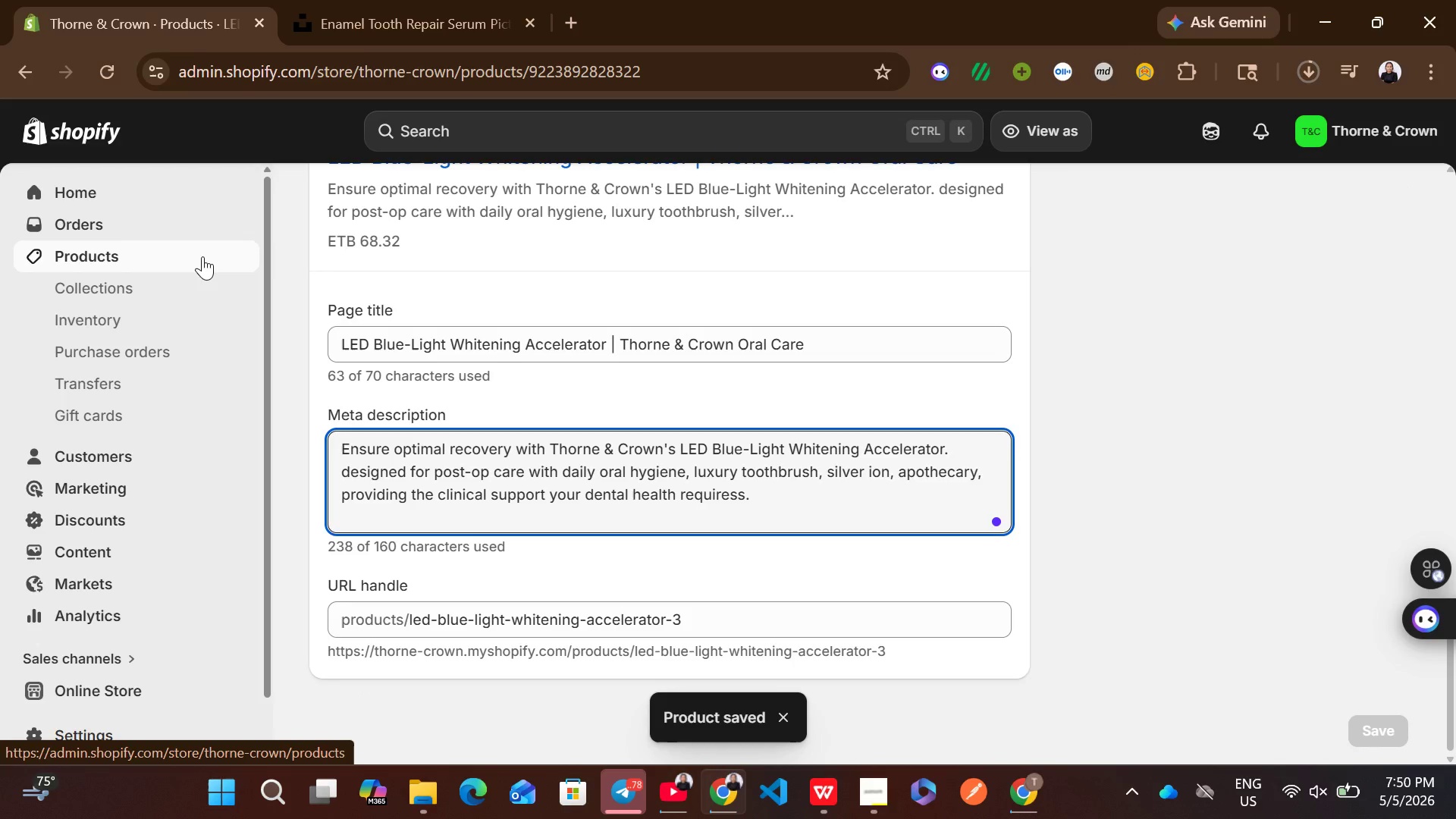 
left_click([202, 256])
 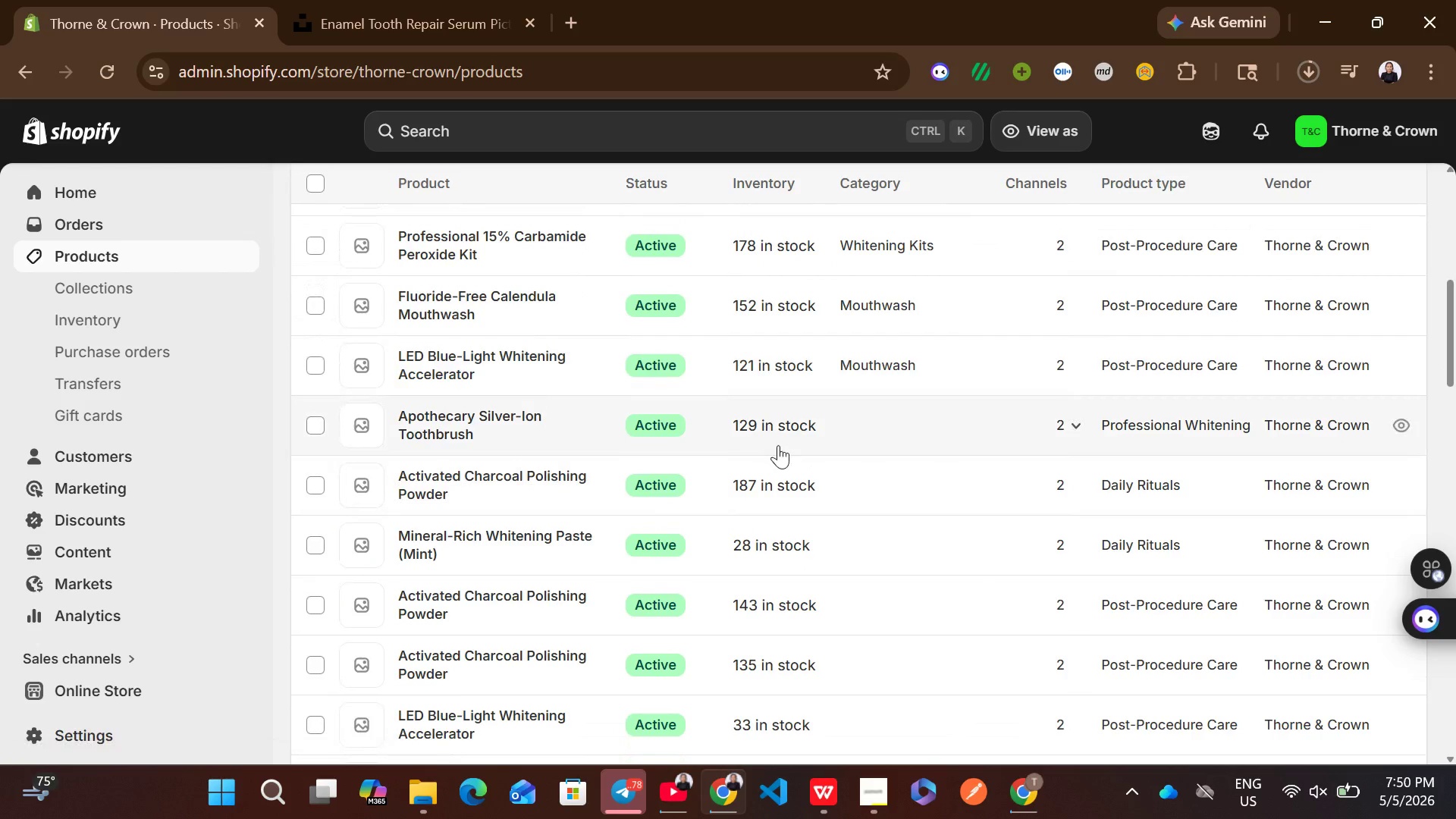 
wait(6.5)
 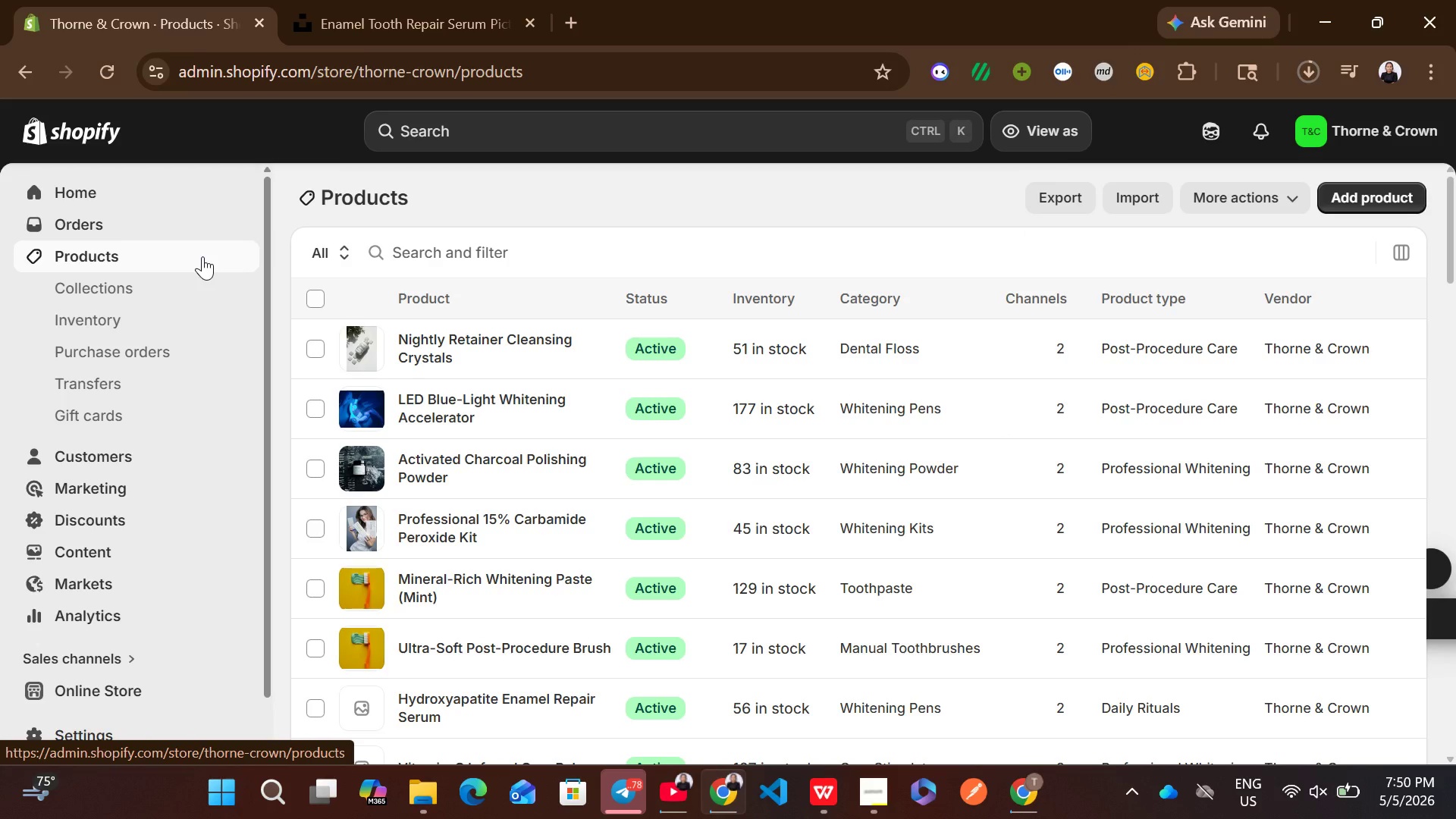 
left_click([895, 412])
 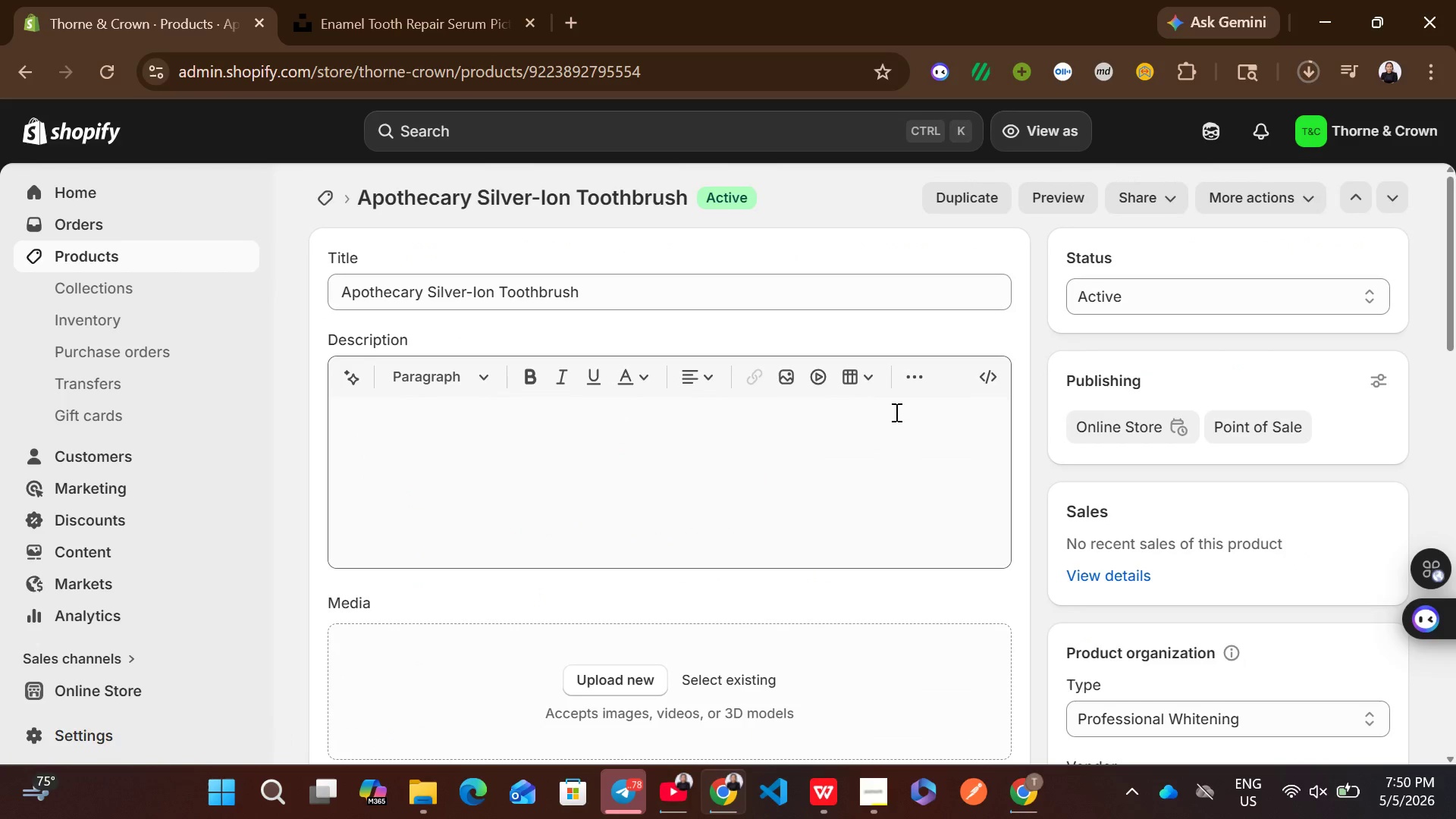 
wait(7.0)
 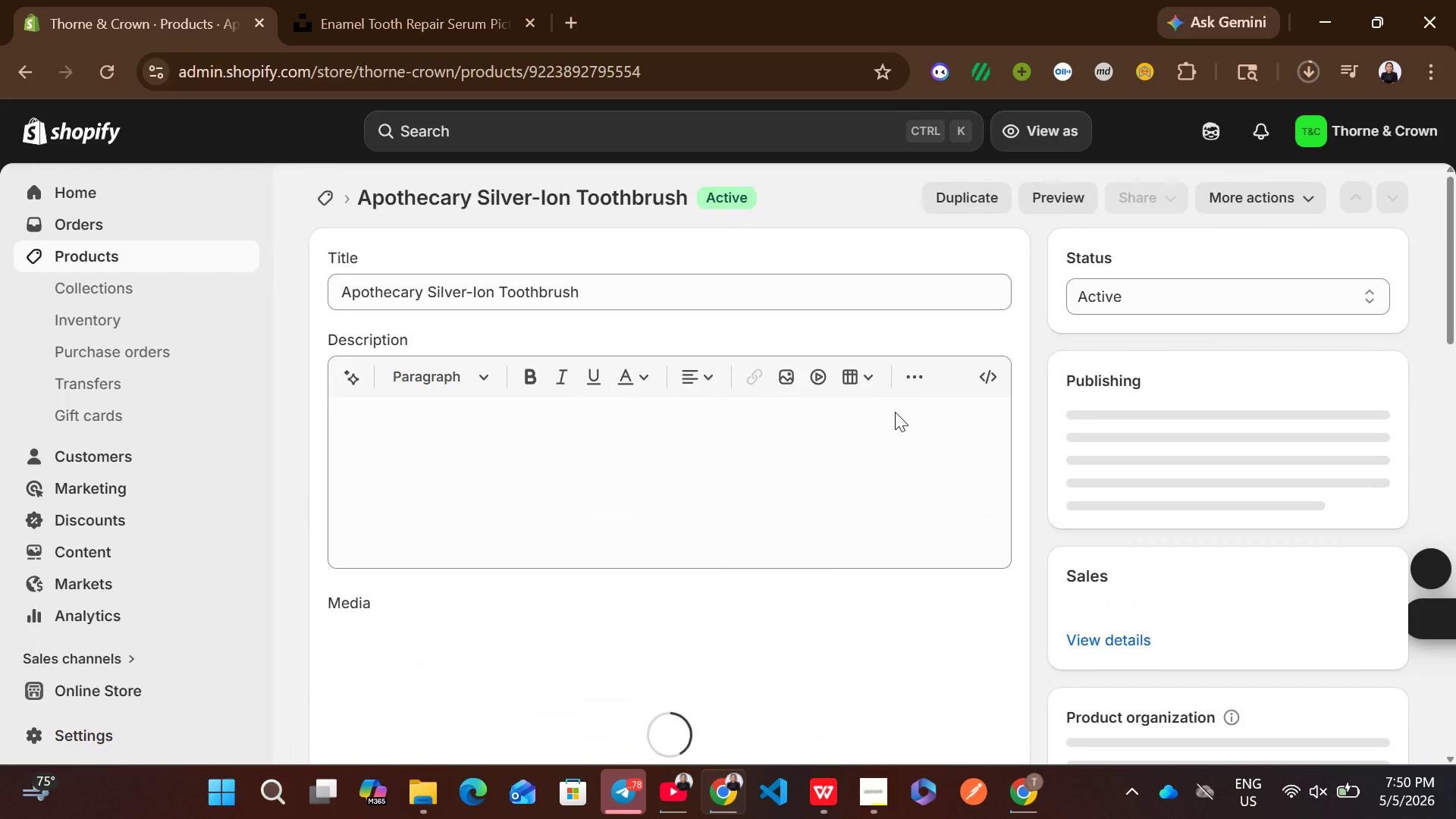 
left_click([783, 476])
 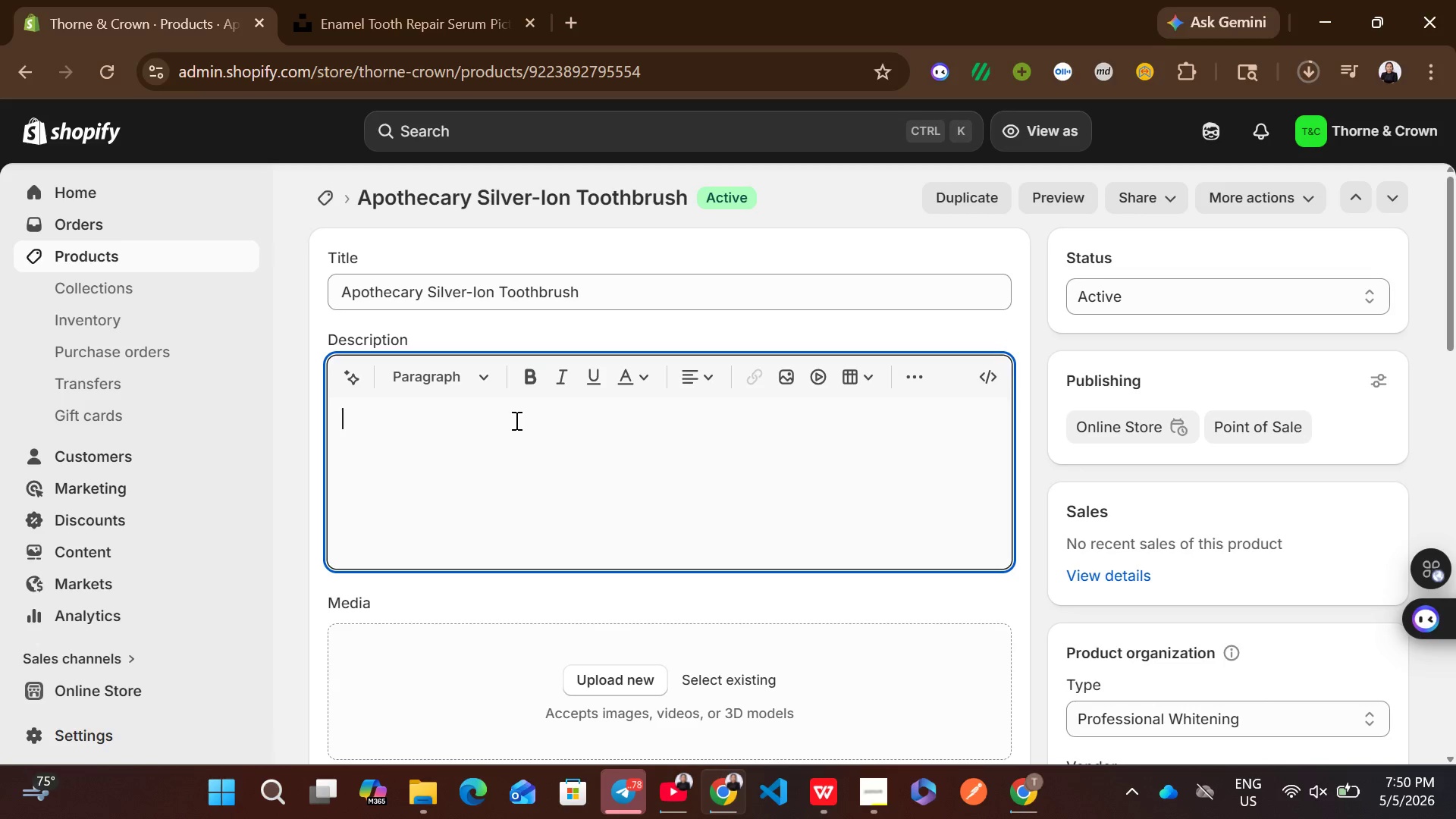 
key(Control+ControlLeft)
 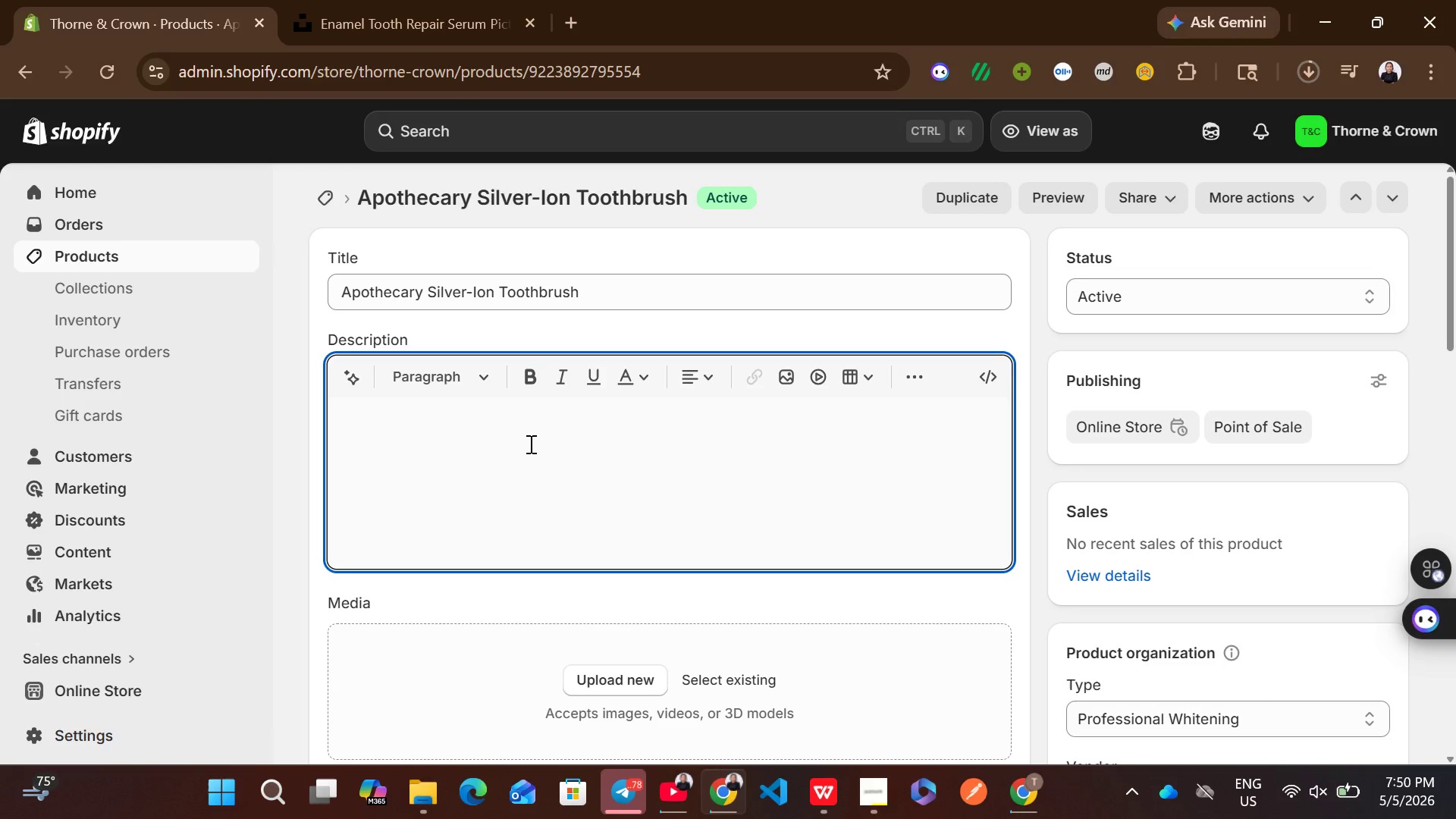 
key(Control+V)
 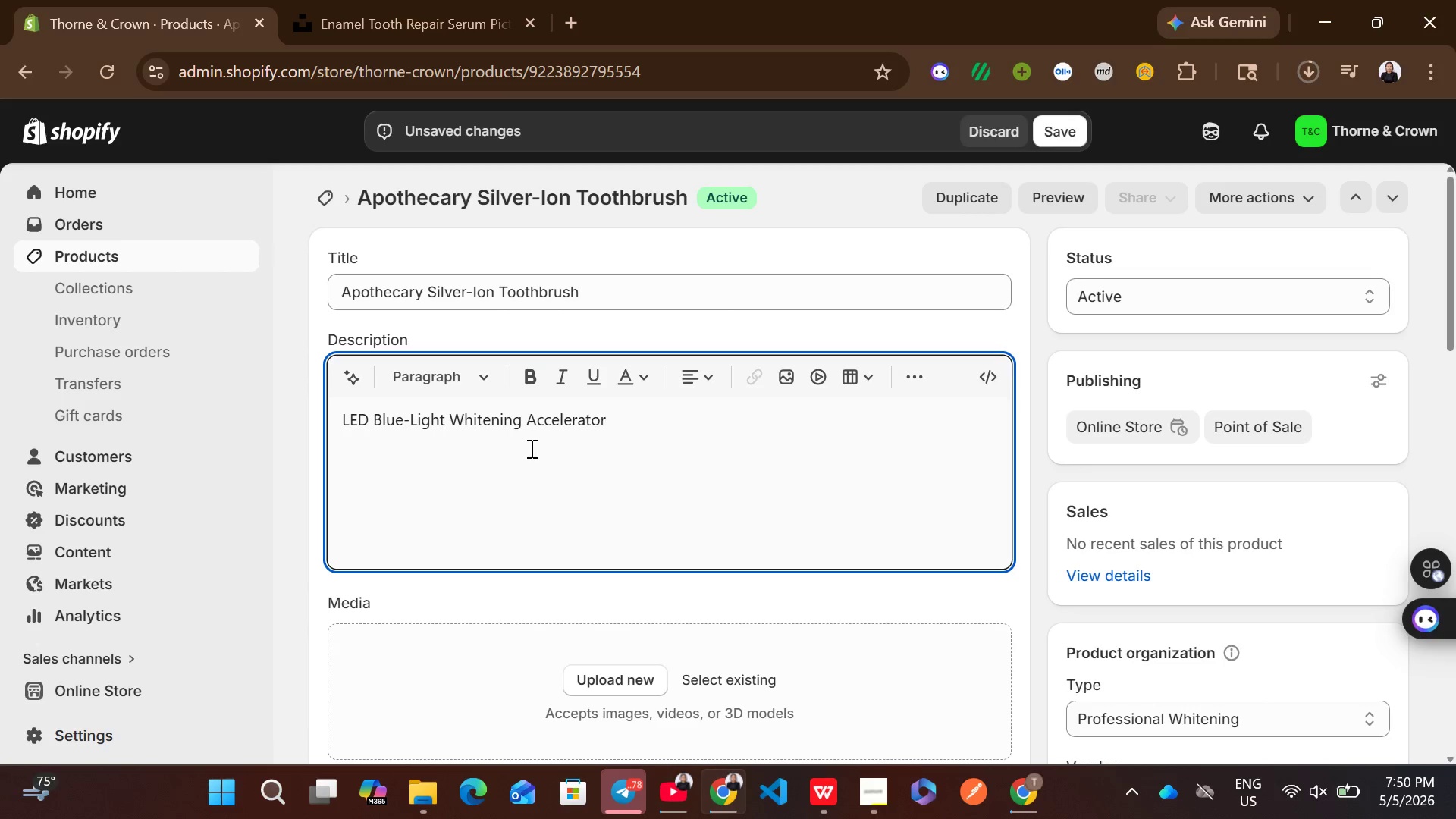 
key(Control+Z)
 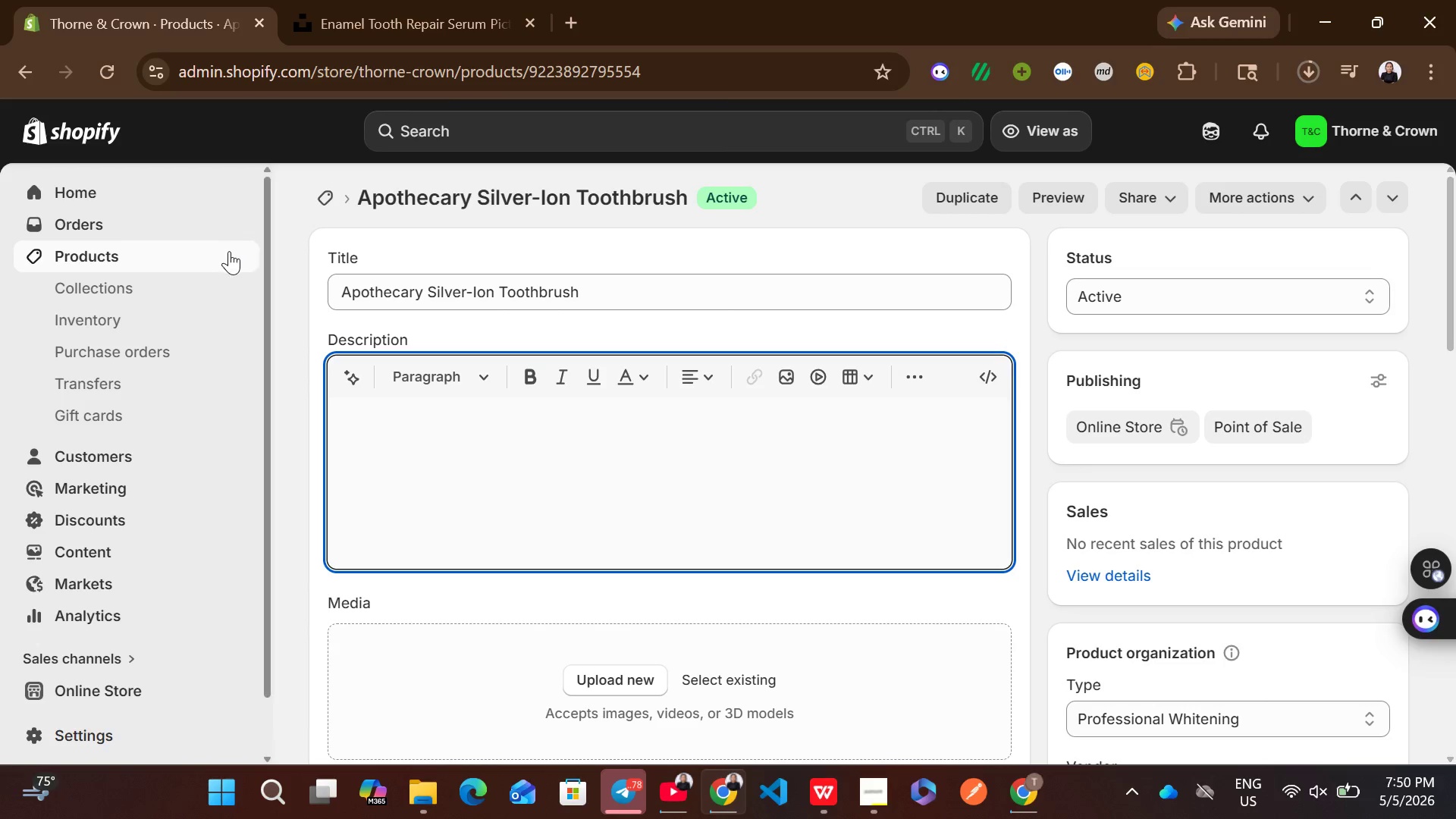 
left_click([229, 251])
 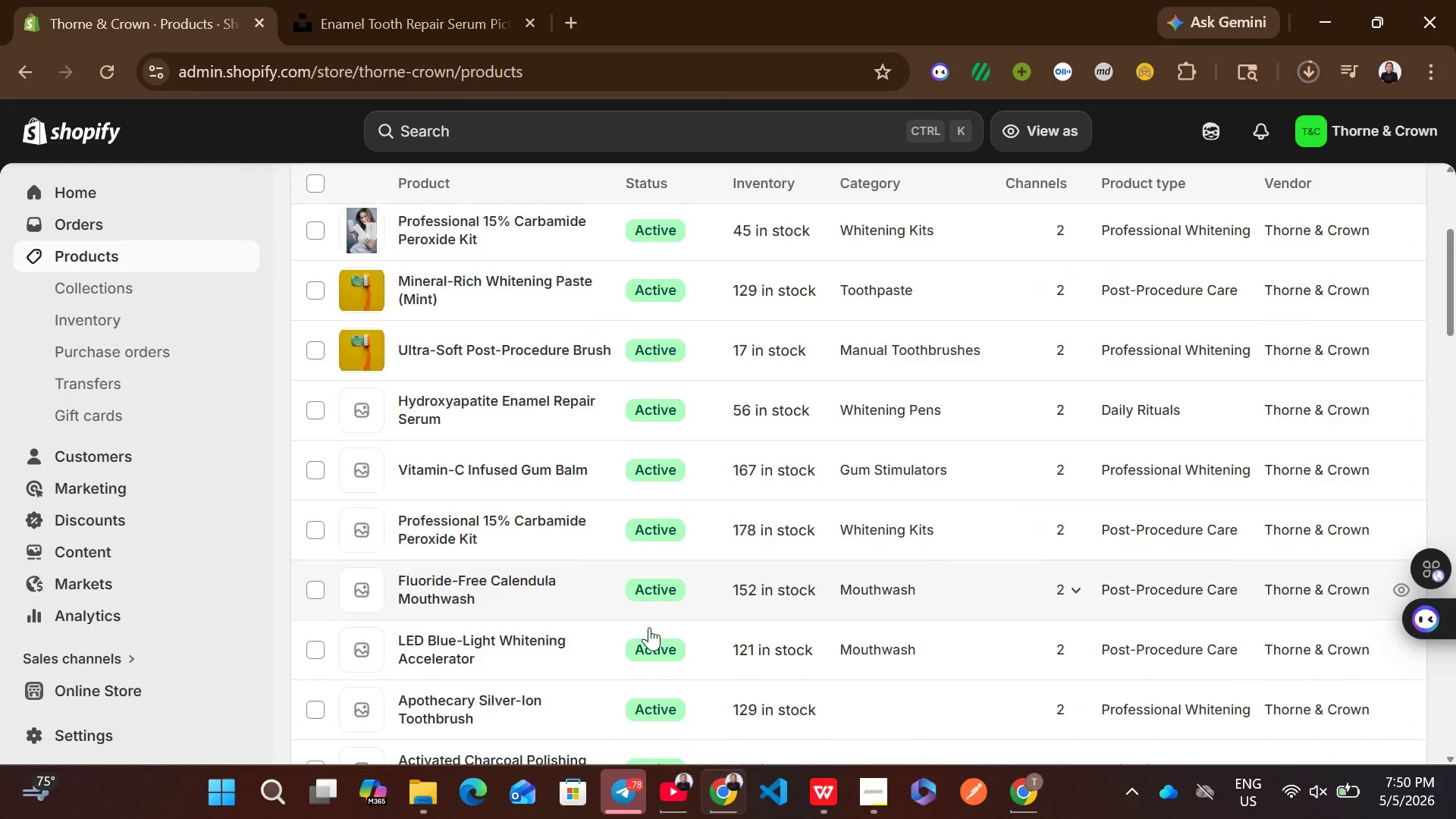 
wait(5.02)
 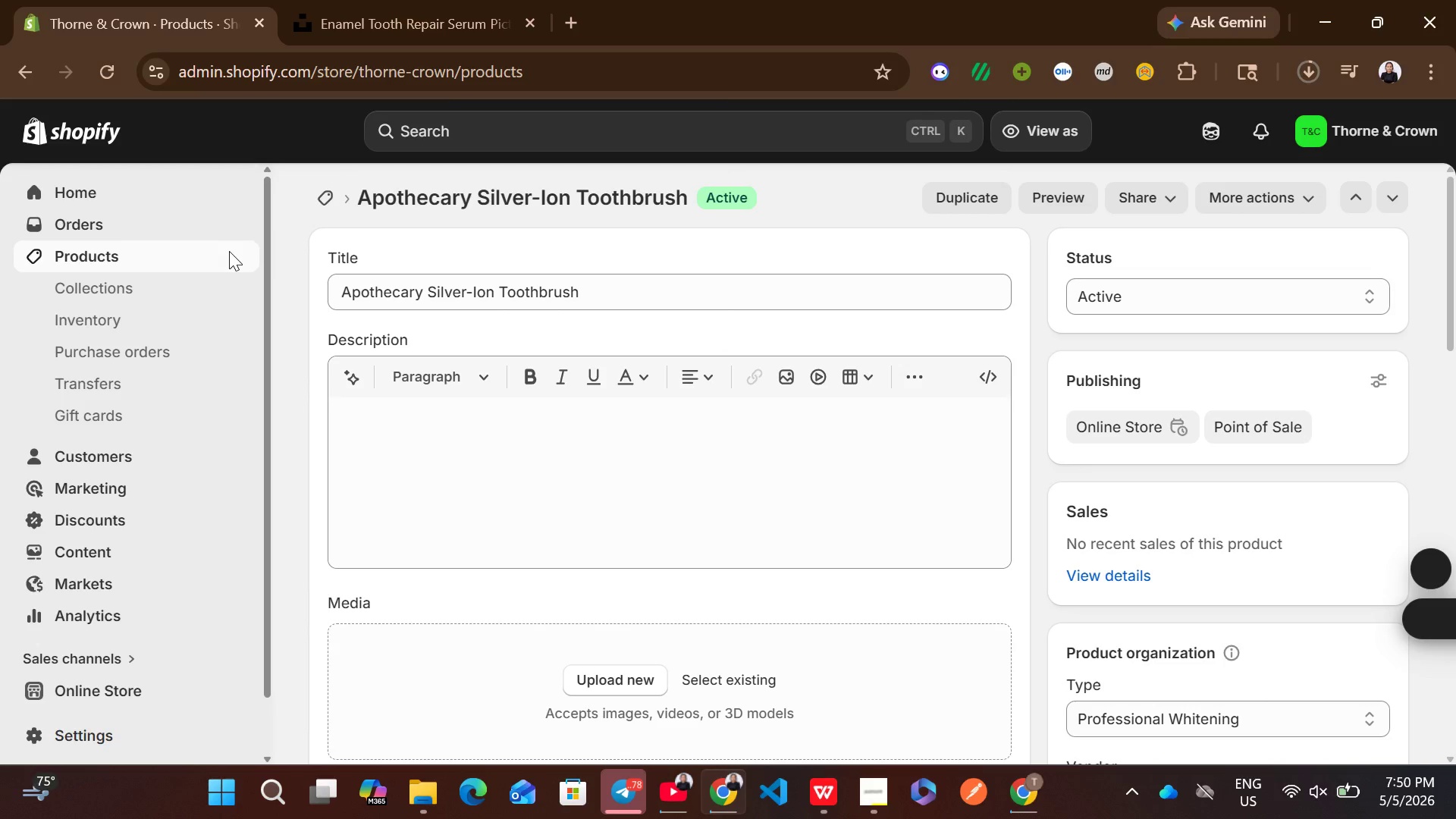 
left_click([814, 508])
 